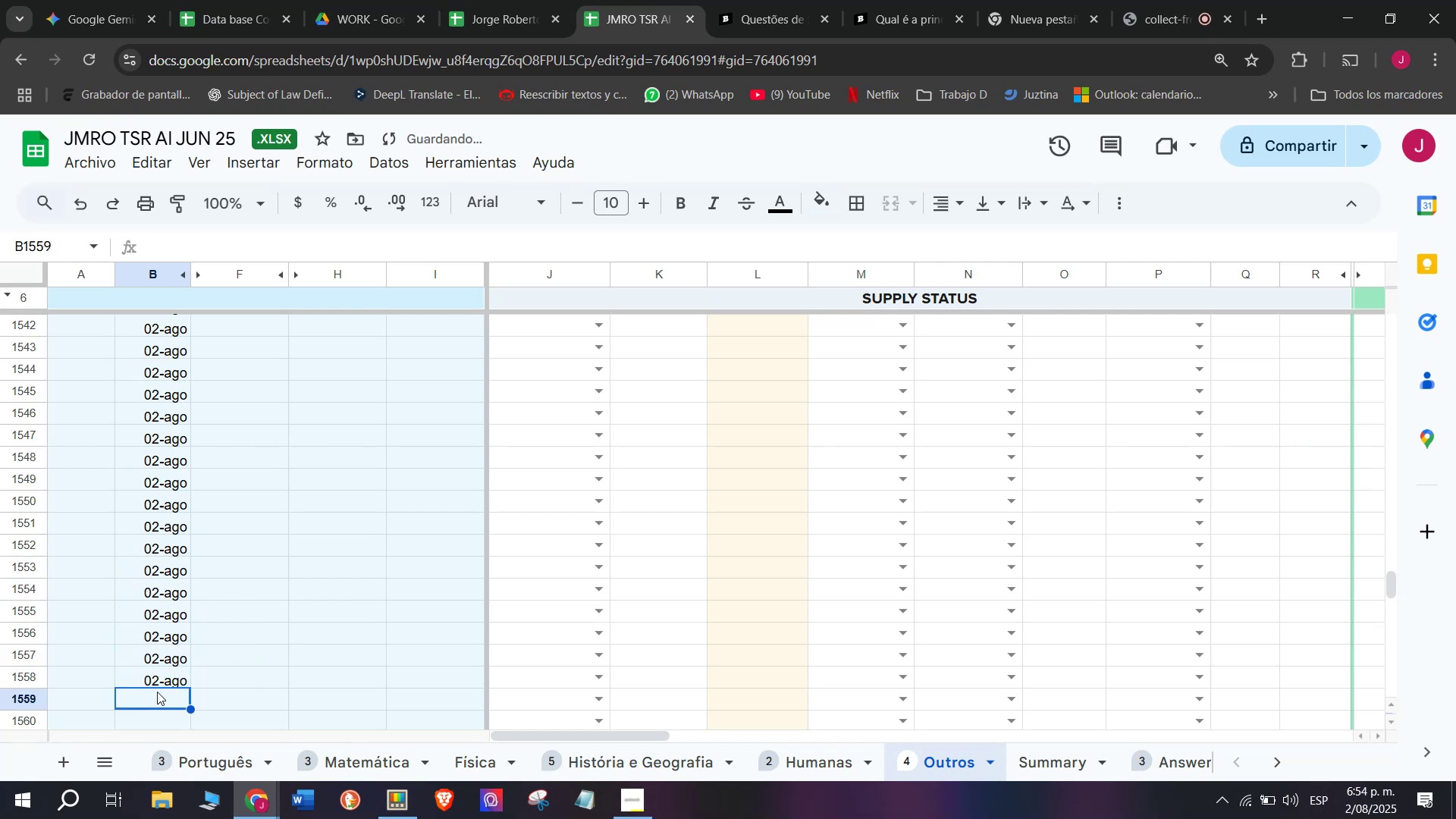 
key(Control+ControlLeft)
 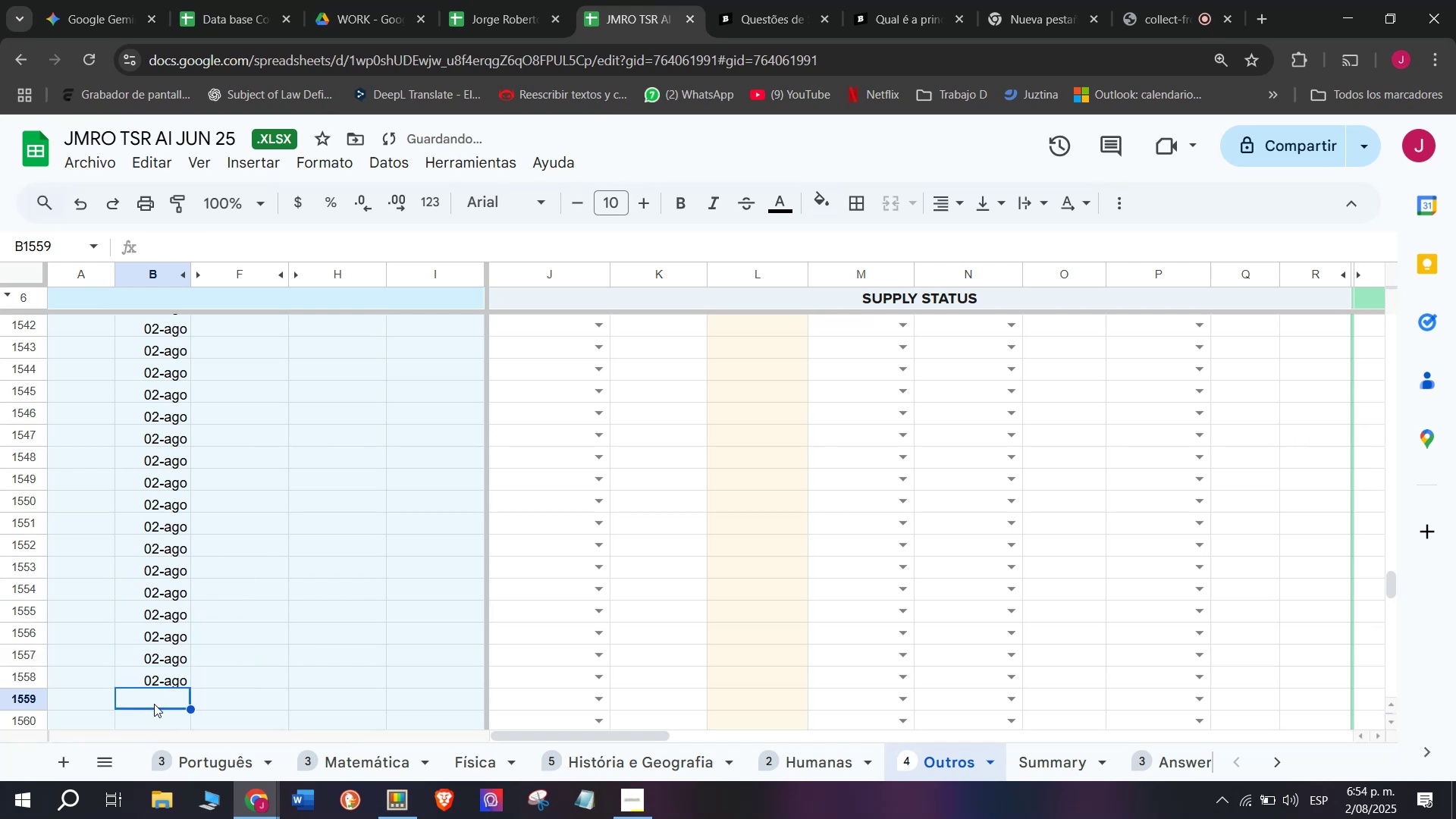 
key(Control+V)
 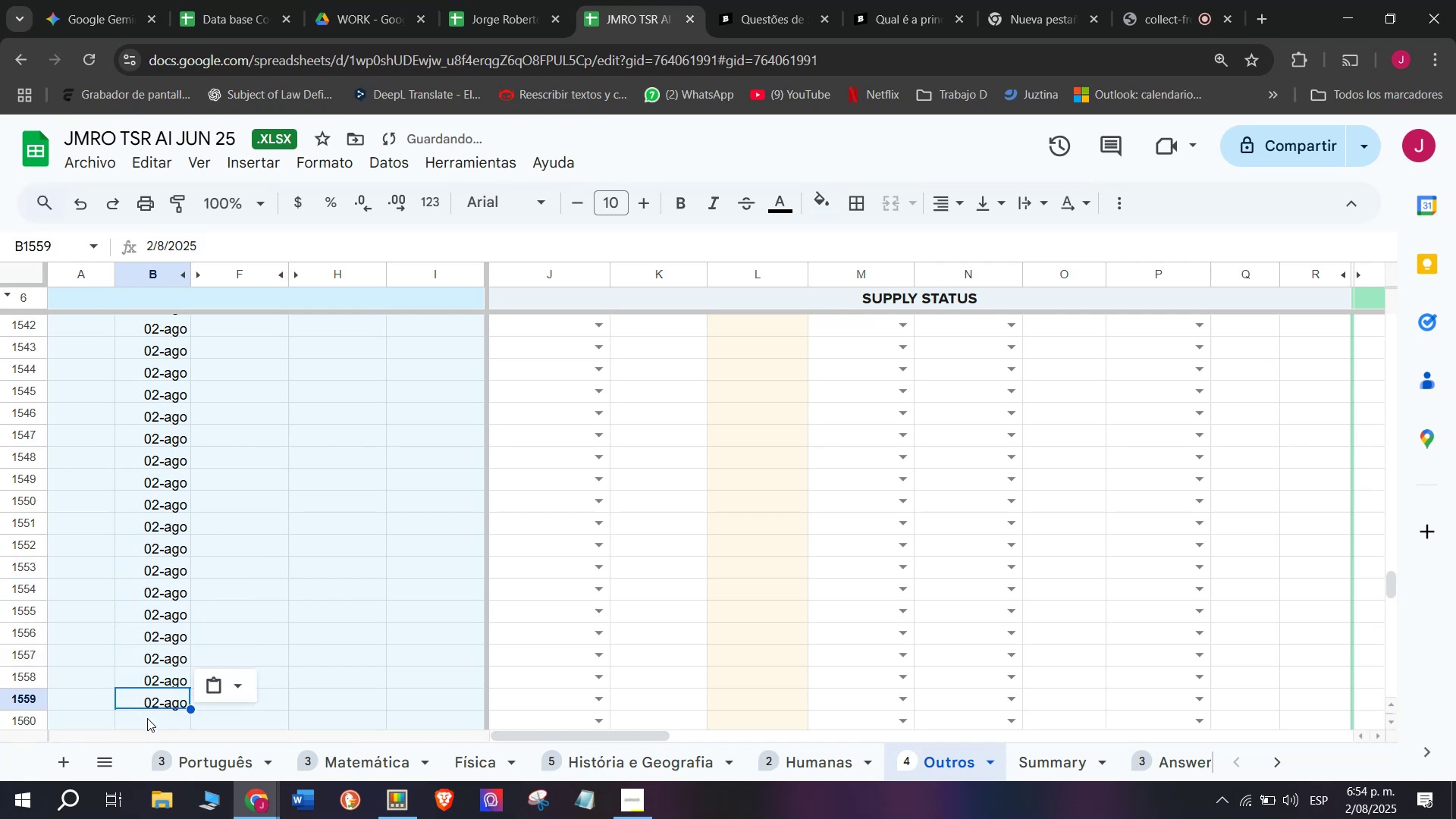 
key(Control+ControlLeft)
 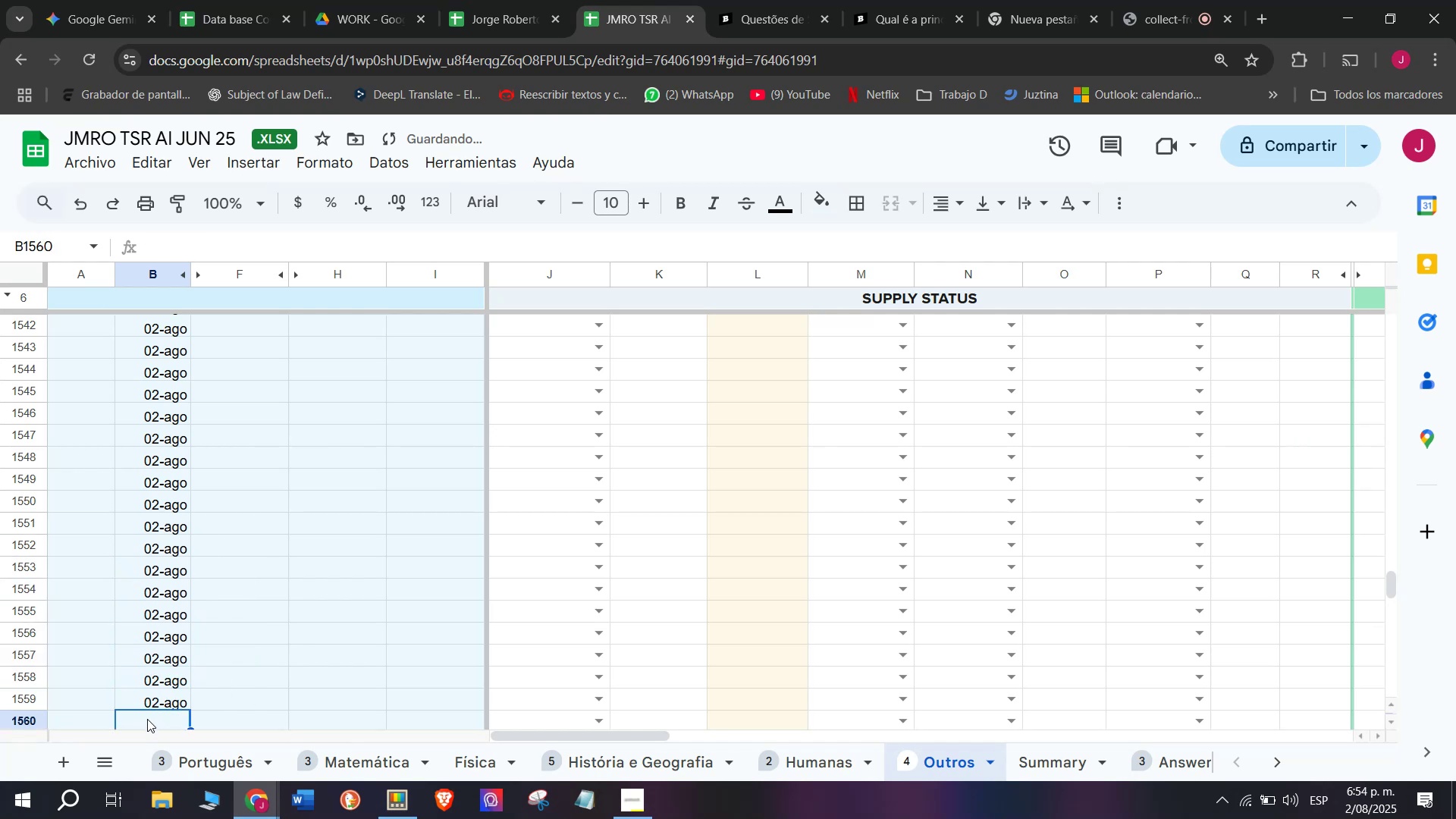 
key(Control+V)
 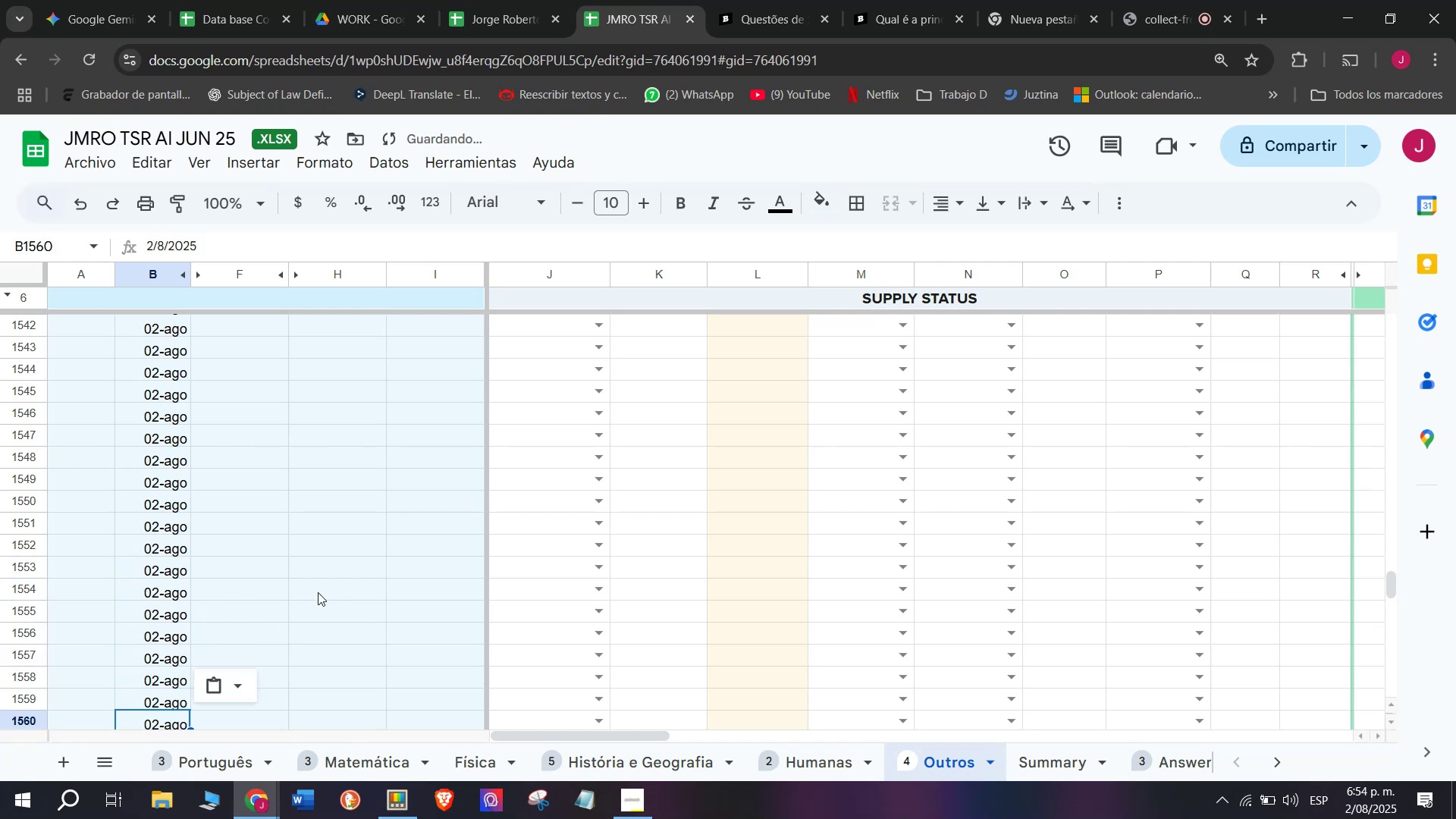 
scroll: coordinate [314, 531], scroll_direction: up, amount: 3.0
 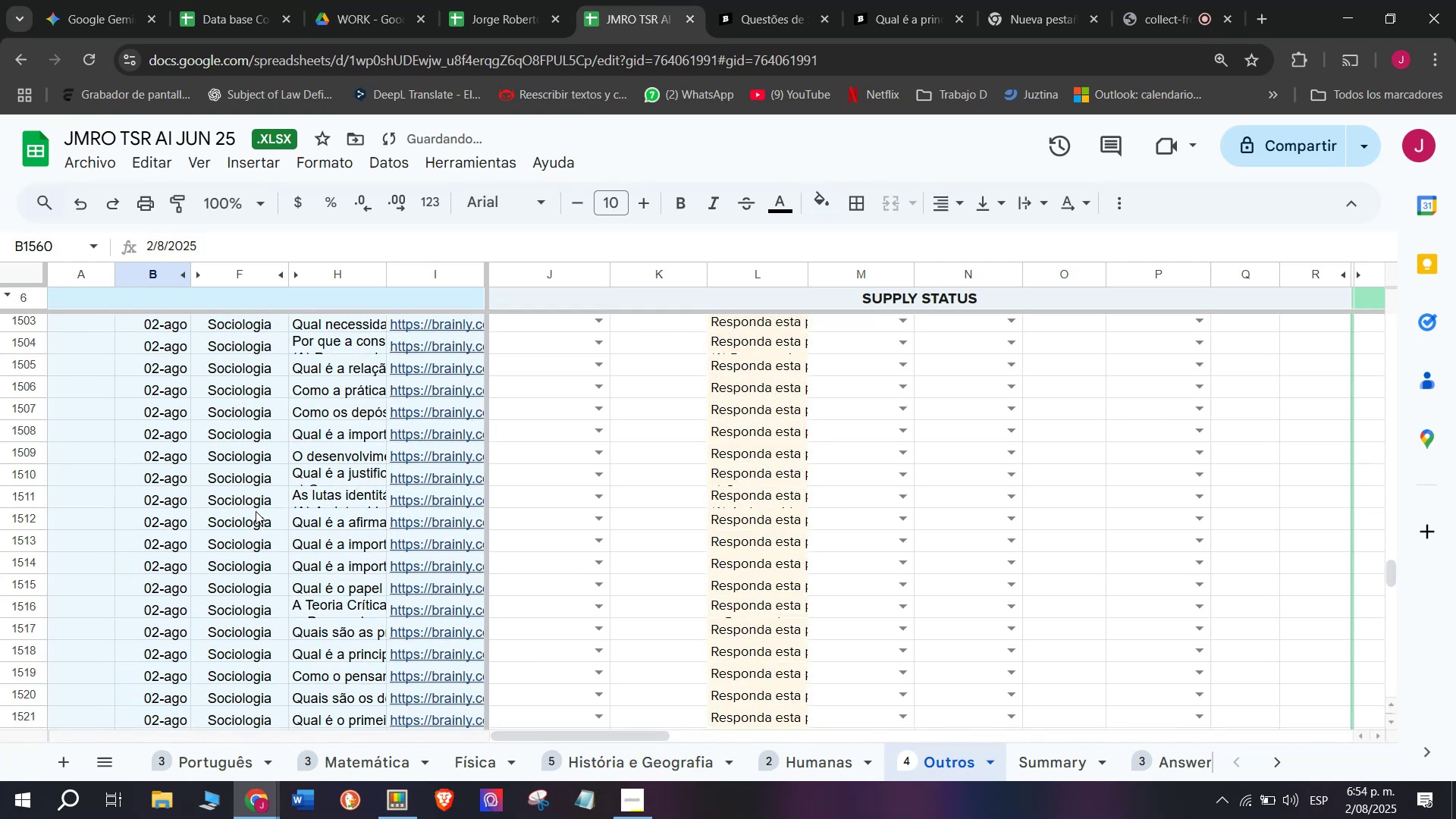 
scroll: coordinate [262, 523], scroll_direction: down, amount: 1.0
 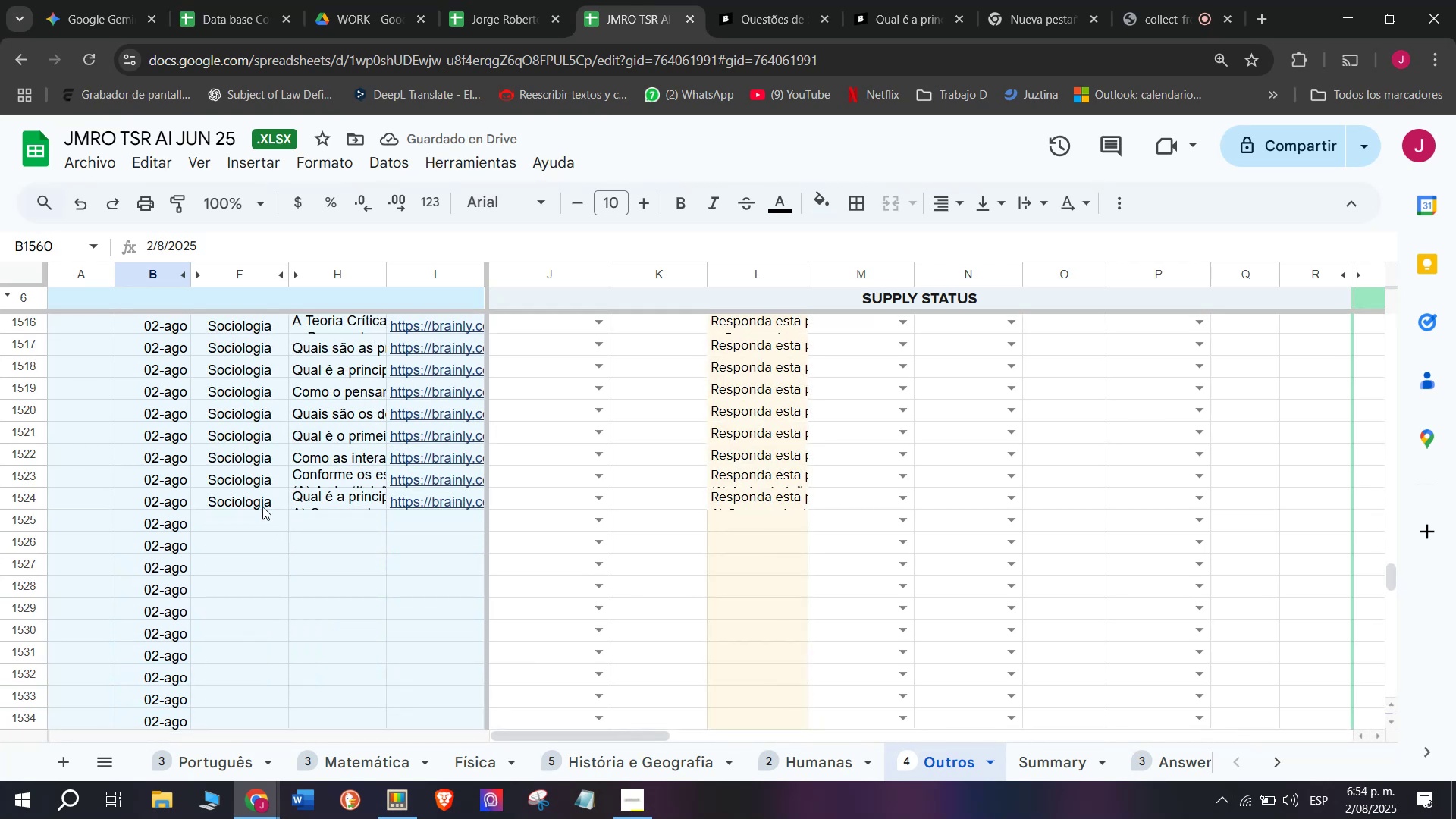 
left_click([262, 504])
 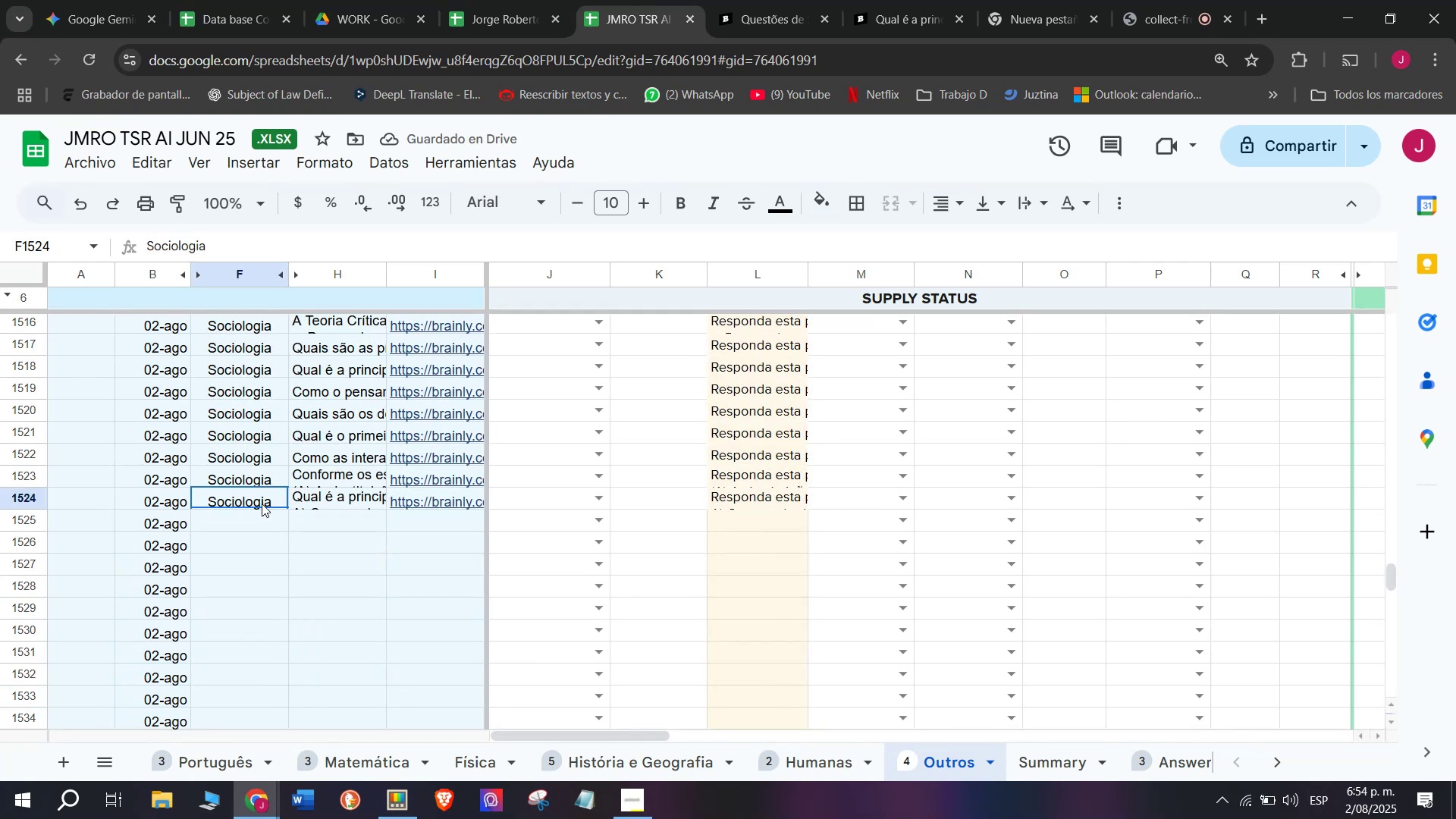 
scroll: coordinate [262, 504], scroll_direction: down, amount: 1.0
 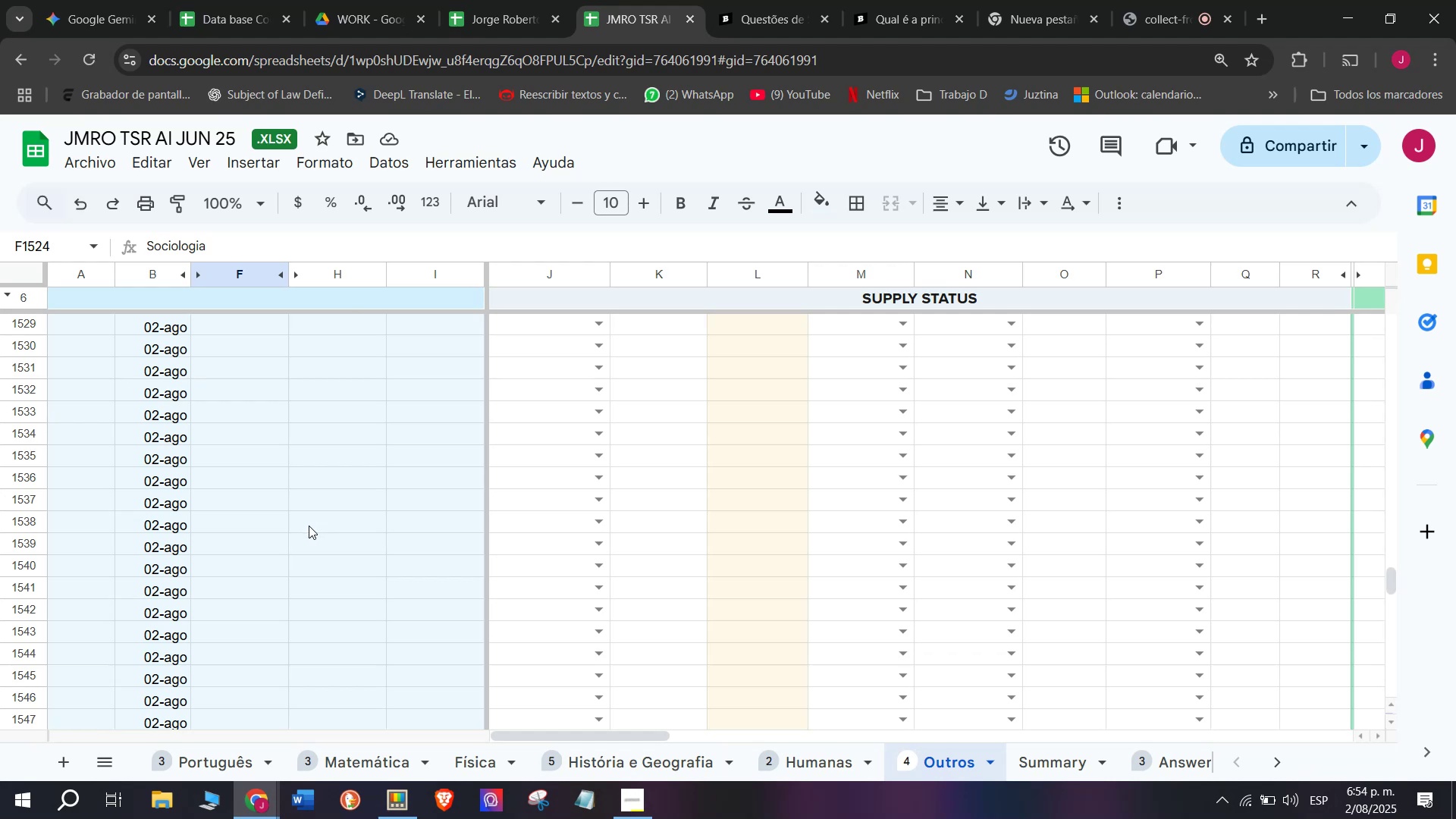 
wait(5.52)
 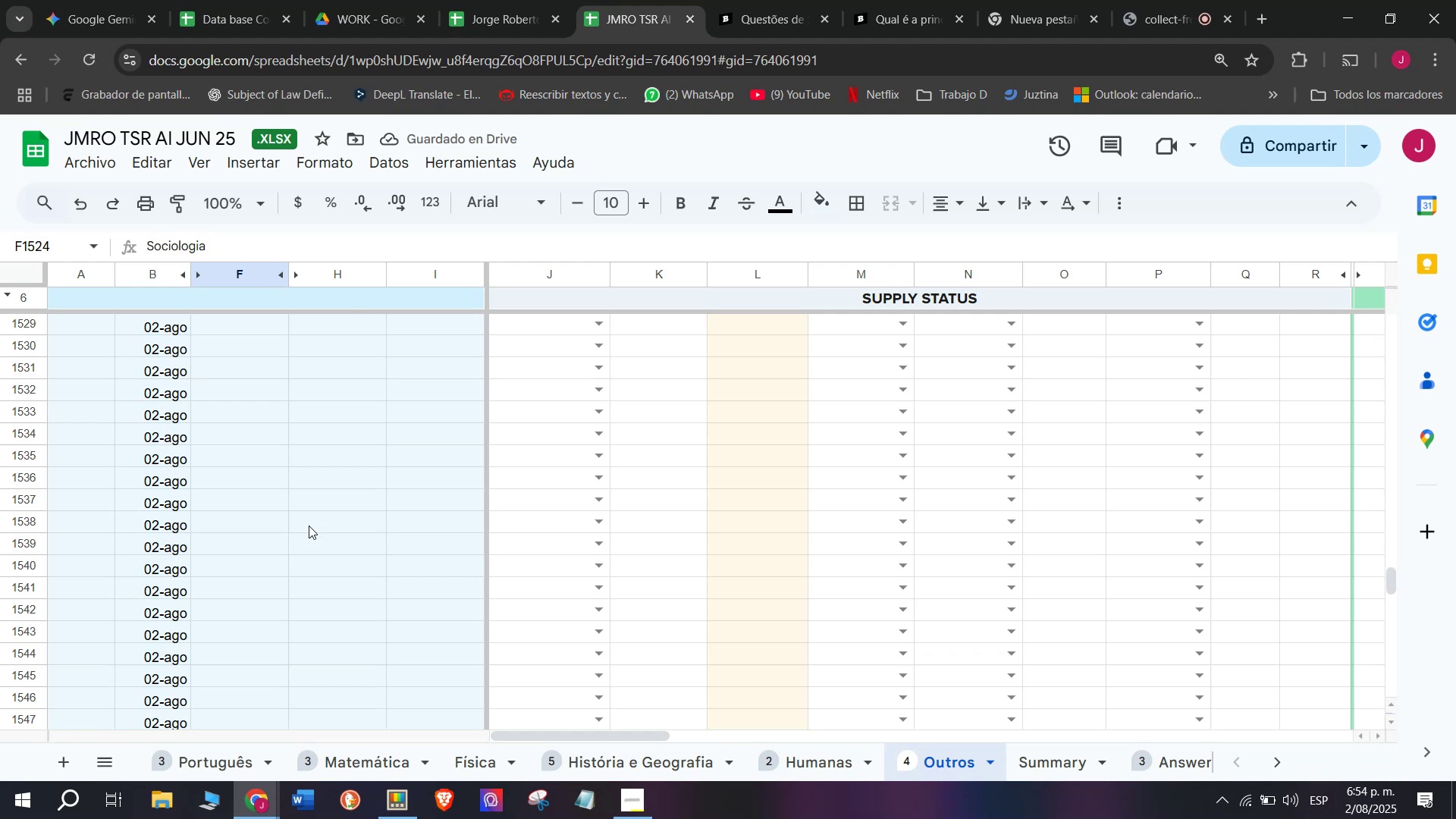 
scroll: coordinate [267, 592], scroll_direction: up, amount: 1.0
 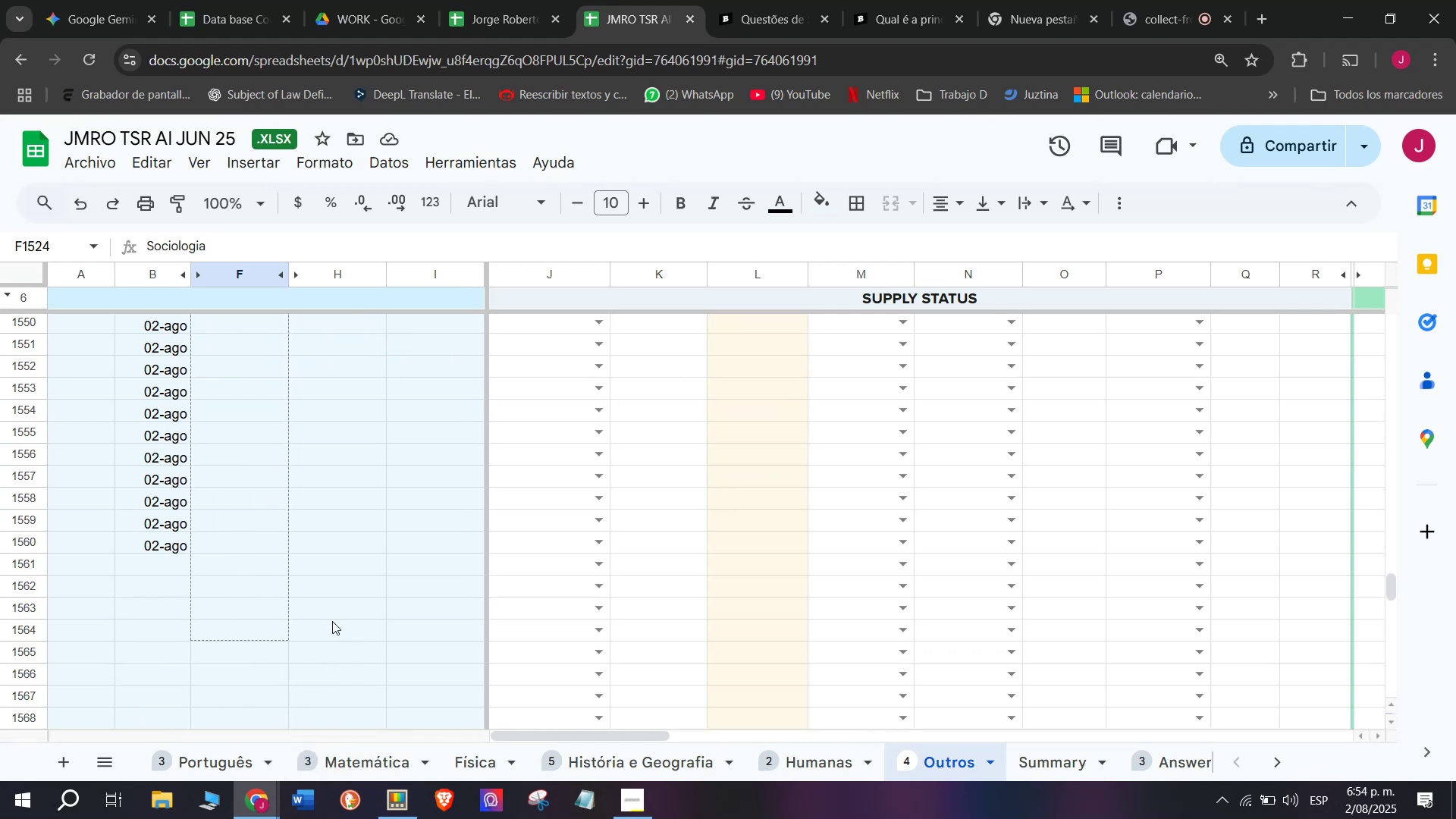 
wait(5.92)
 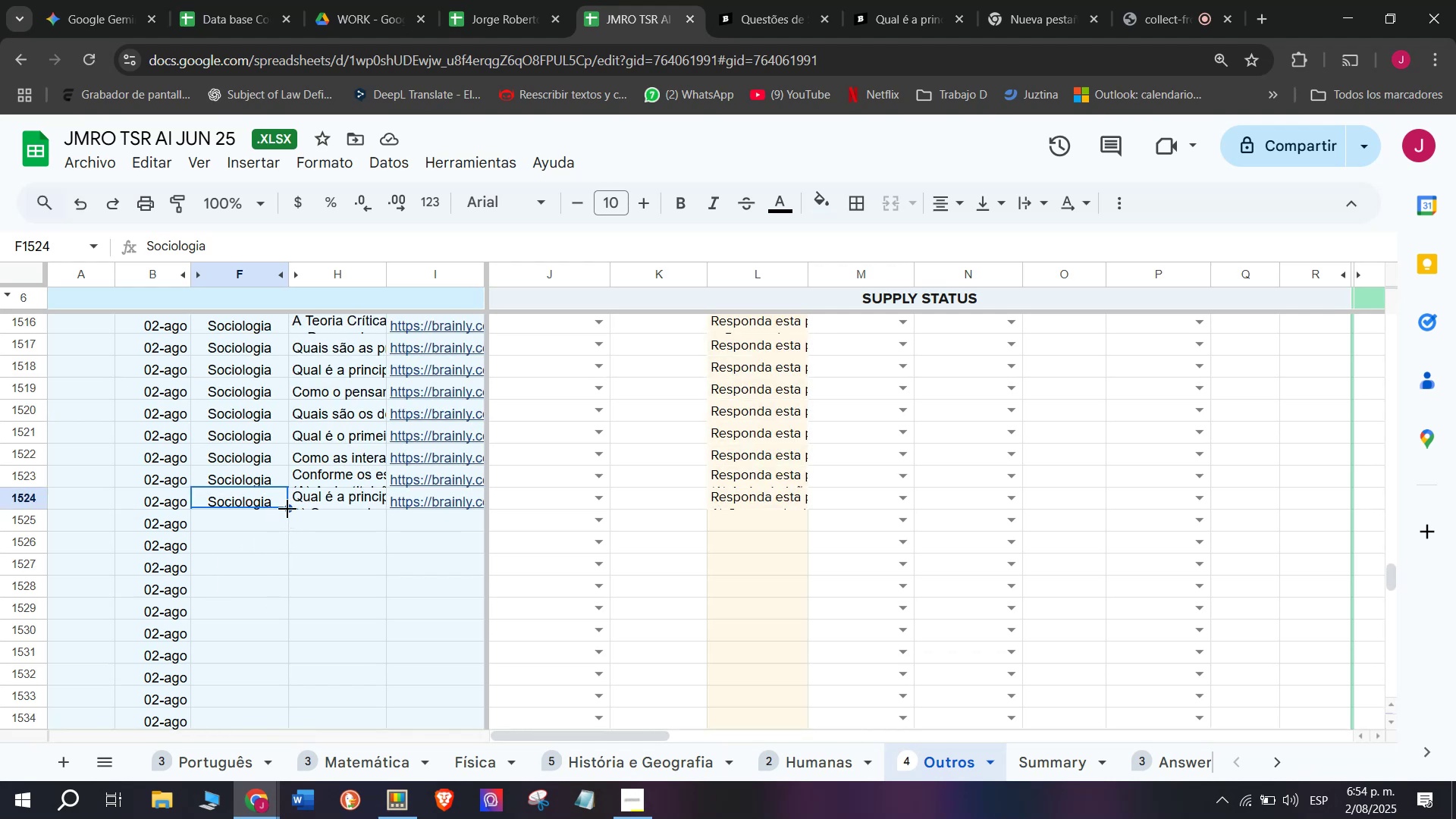 
scroll: coordinate [461, 596], scroll_direction: up, amount: 3.0
 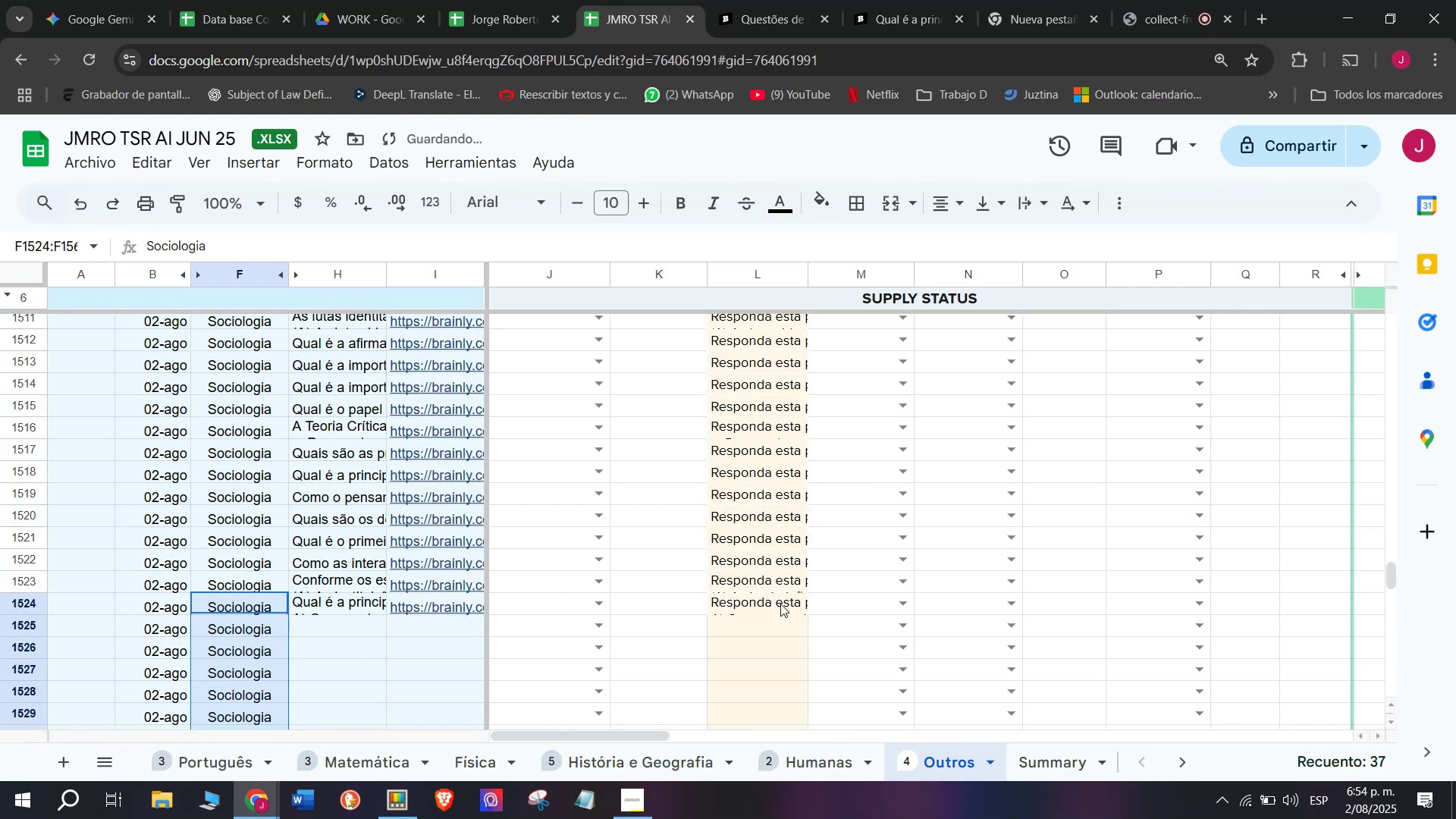 
left_click([780, 604])
 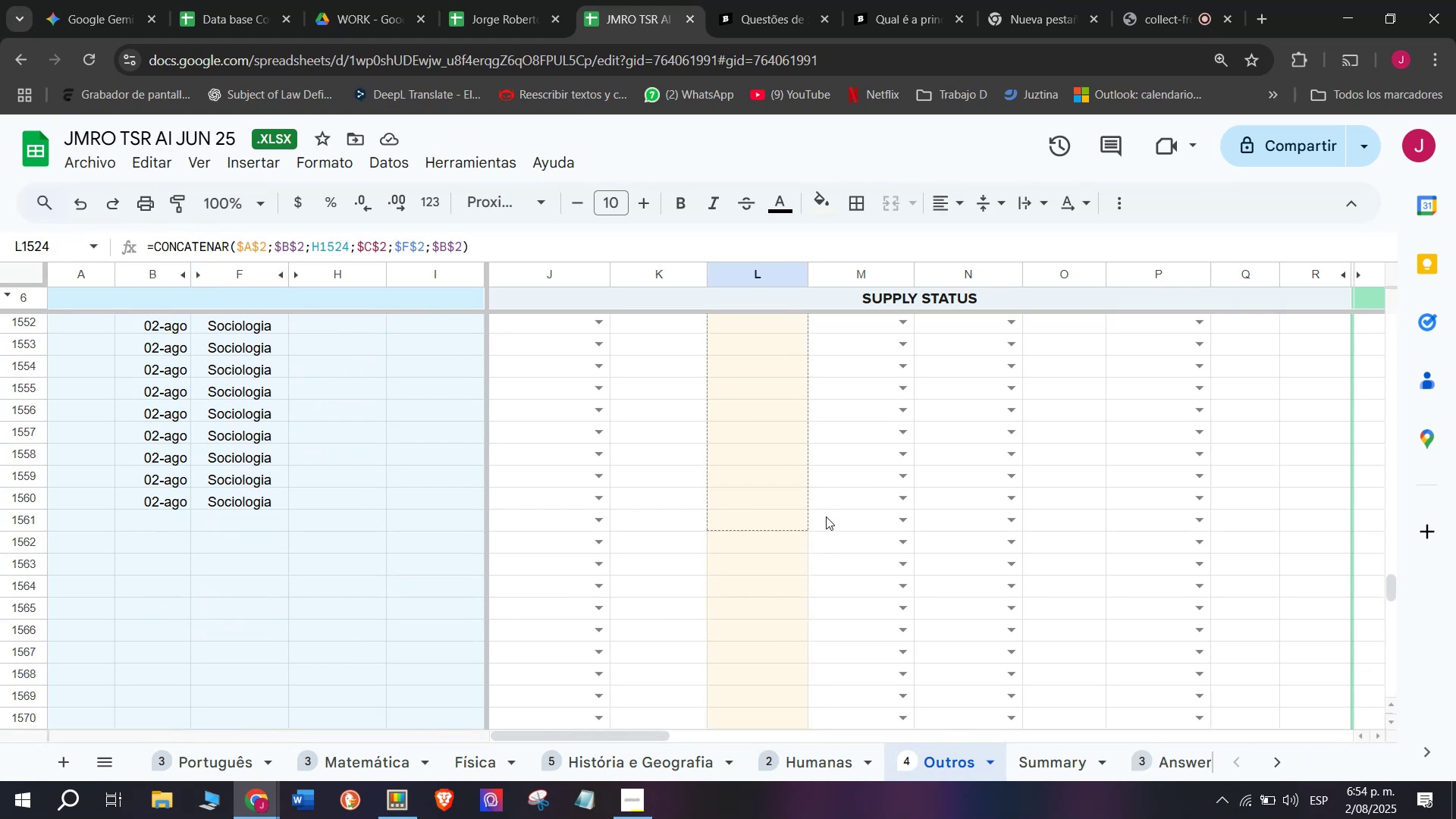 
wait(6.87)
 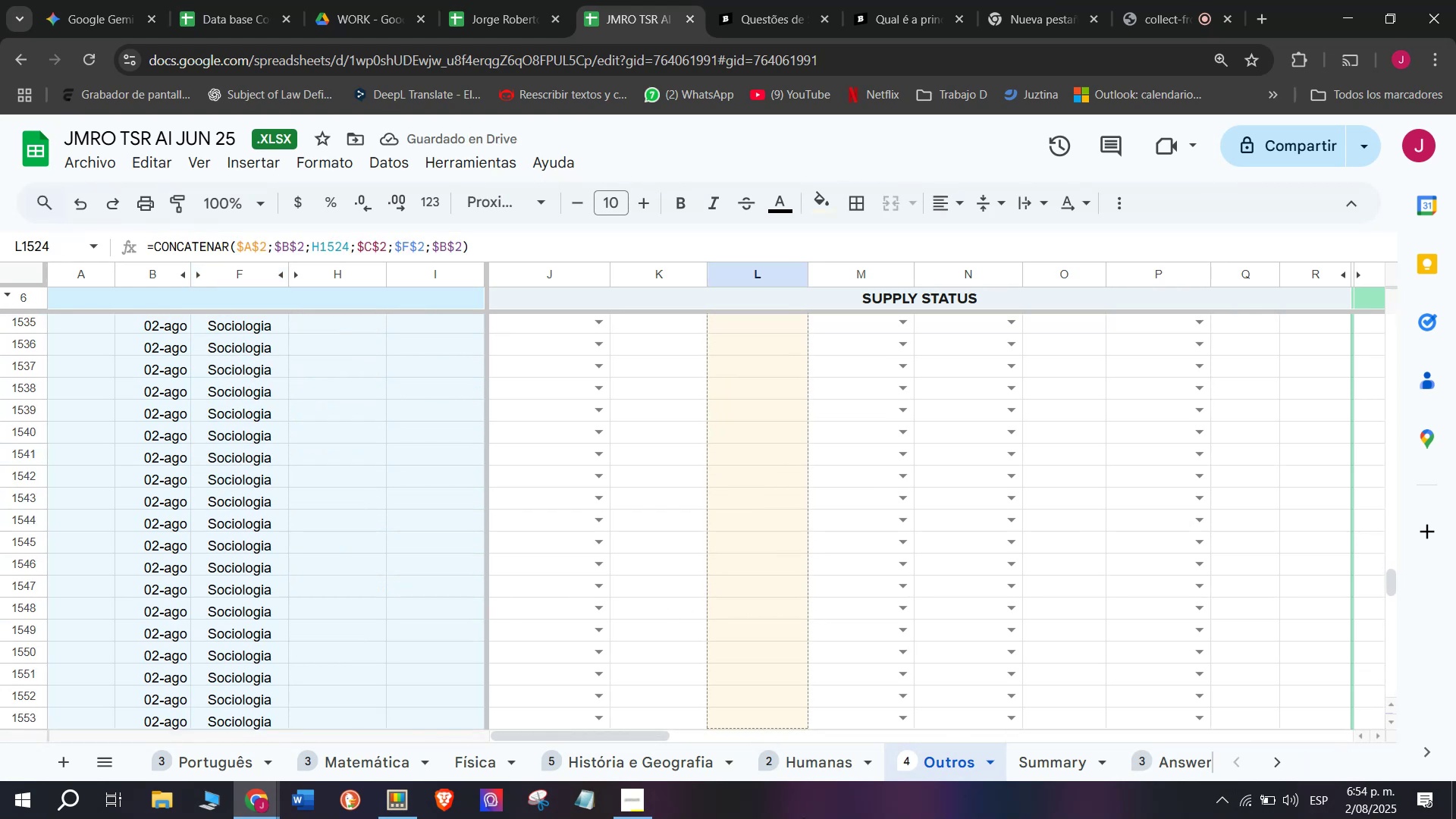 
scroll: coordinate [682, 591], scroll_direction: up, amount: 3.0
 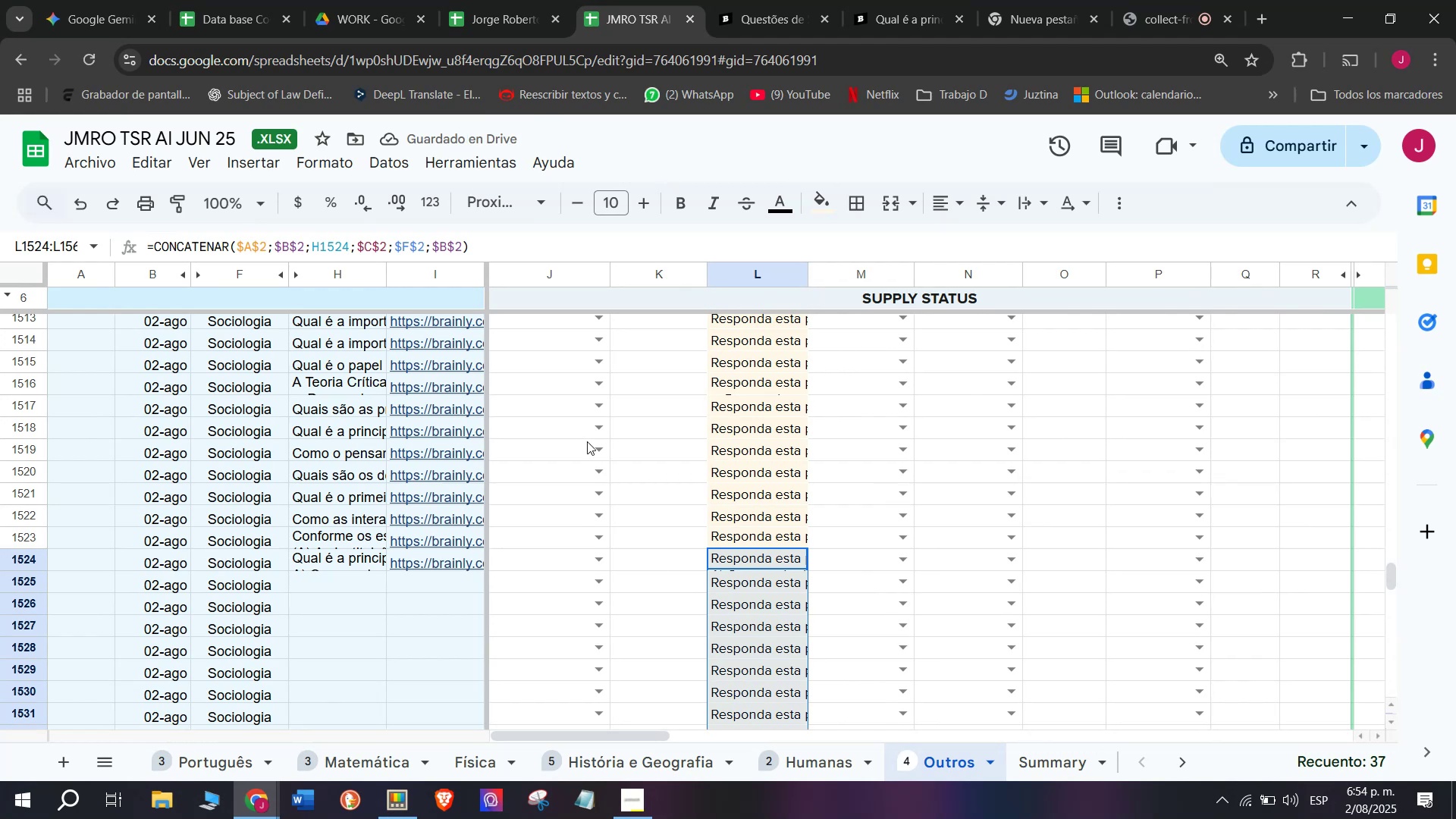 
left_click([911, 0])
 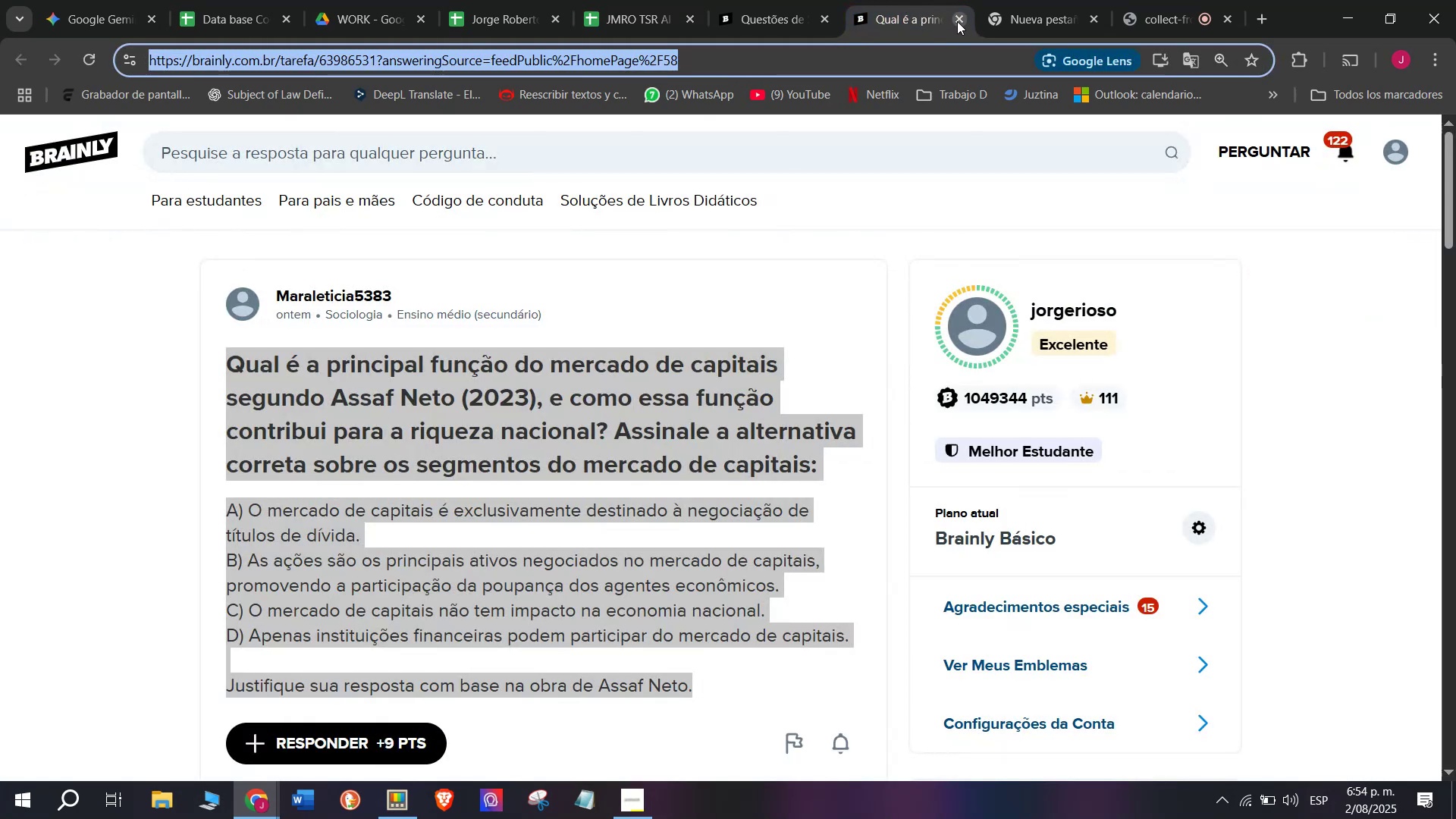 
double_click([777, 0])
 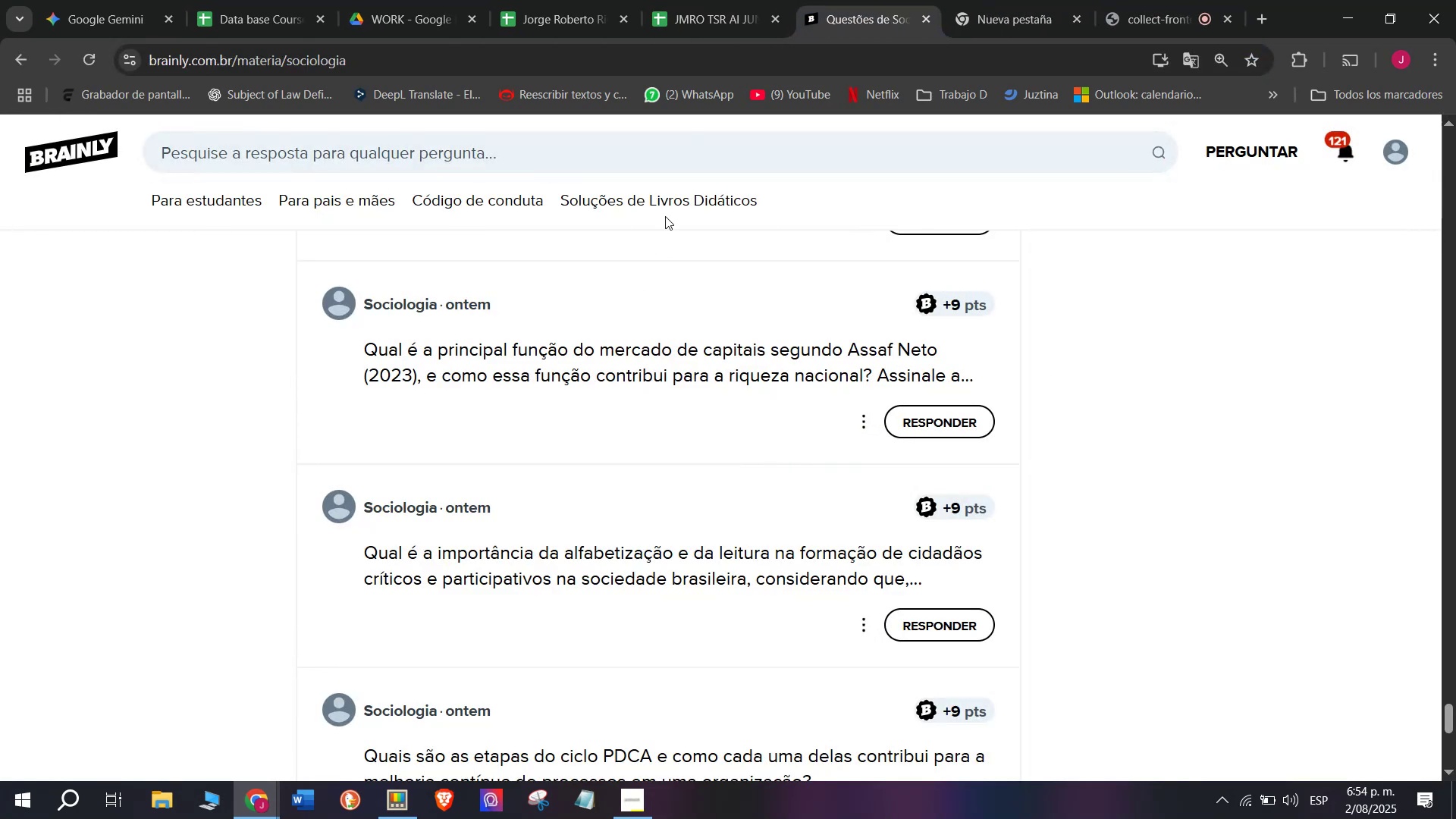 
scroll: coordinate [665, 327], scroll_direction: down, amount: 1.0
 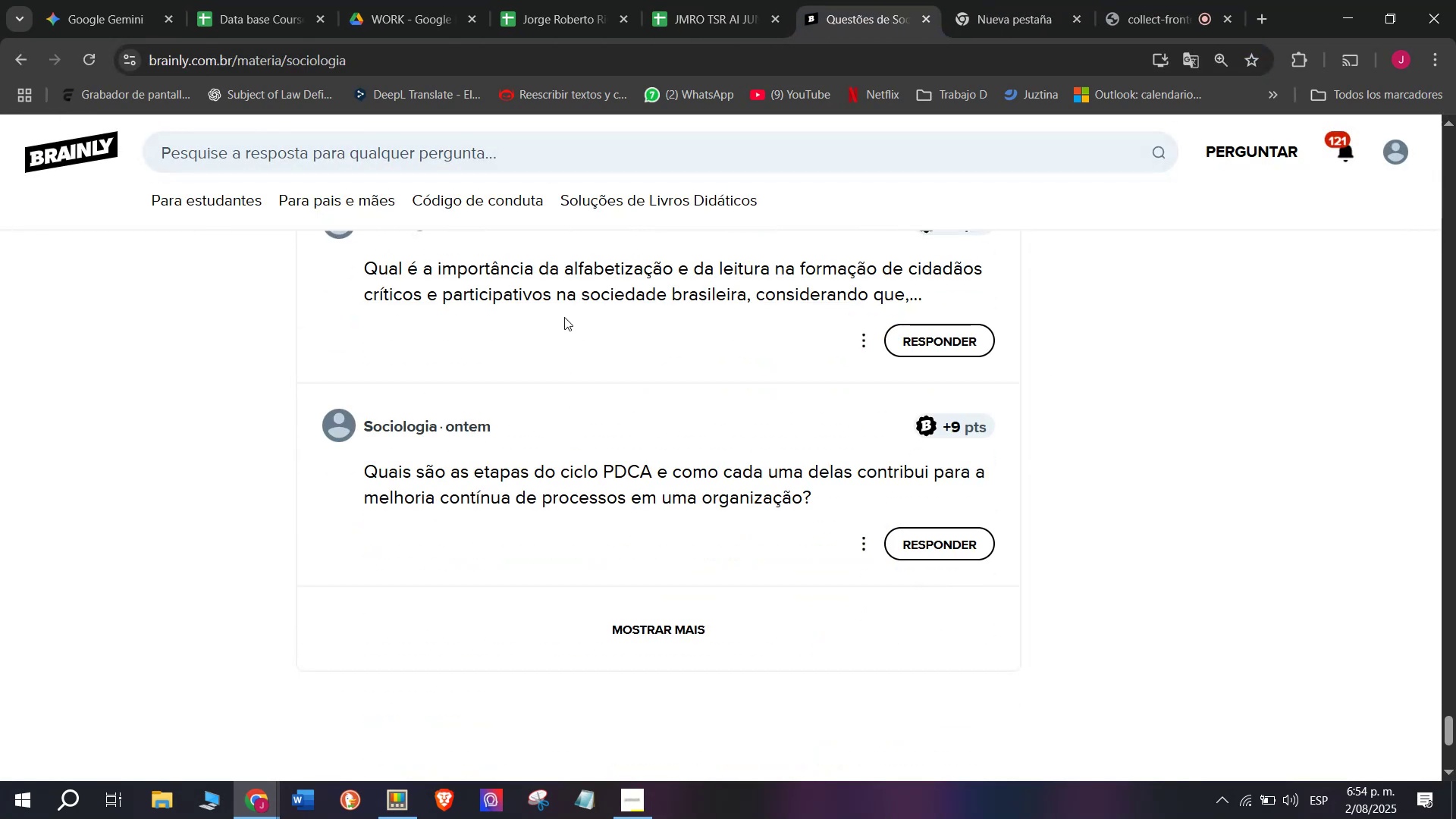 
right_click([567, 311])
 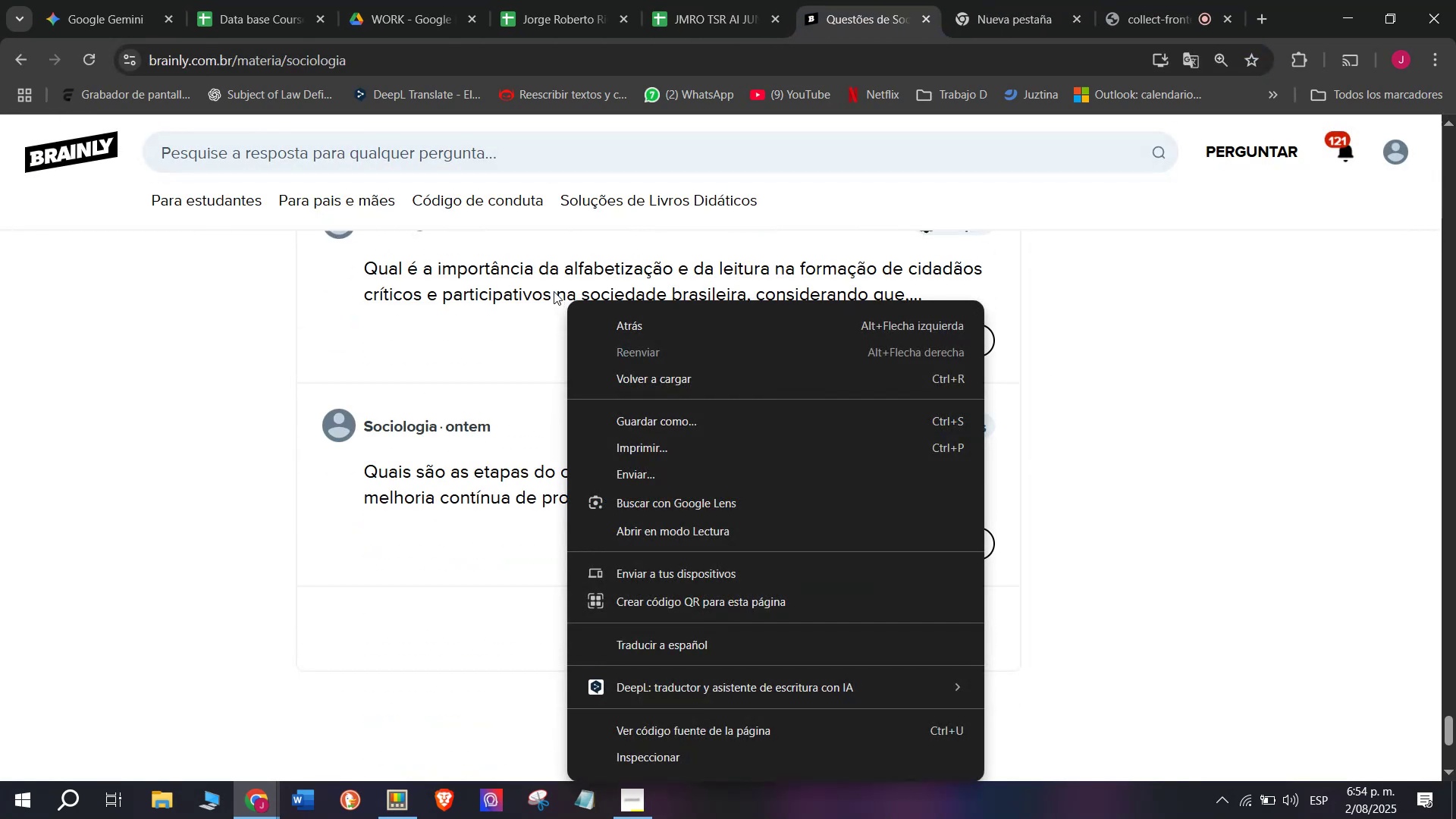 
right_click([551, 290])
 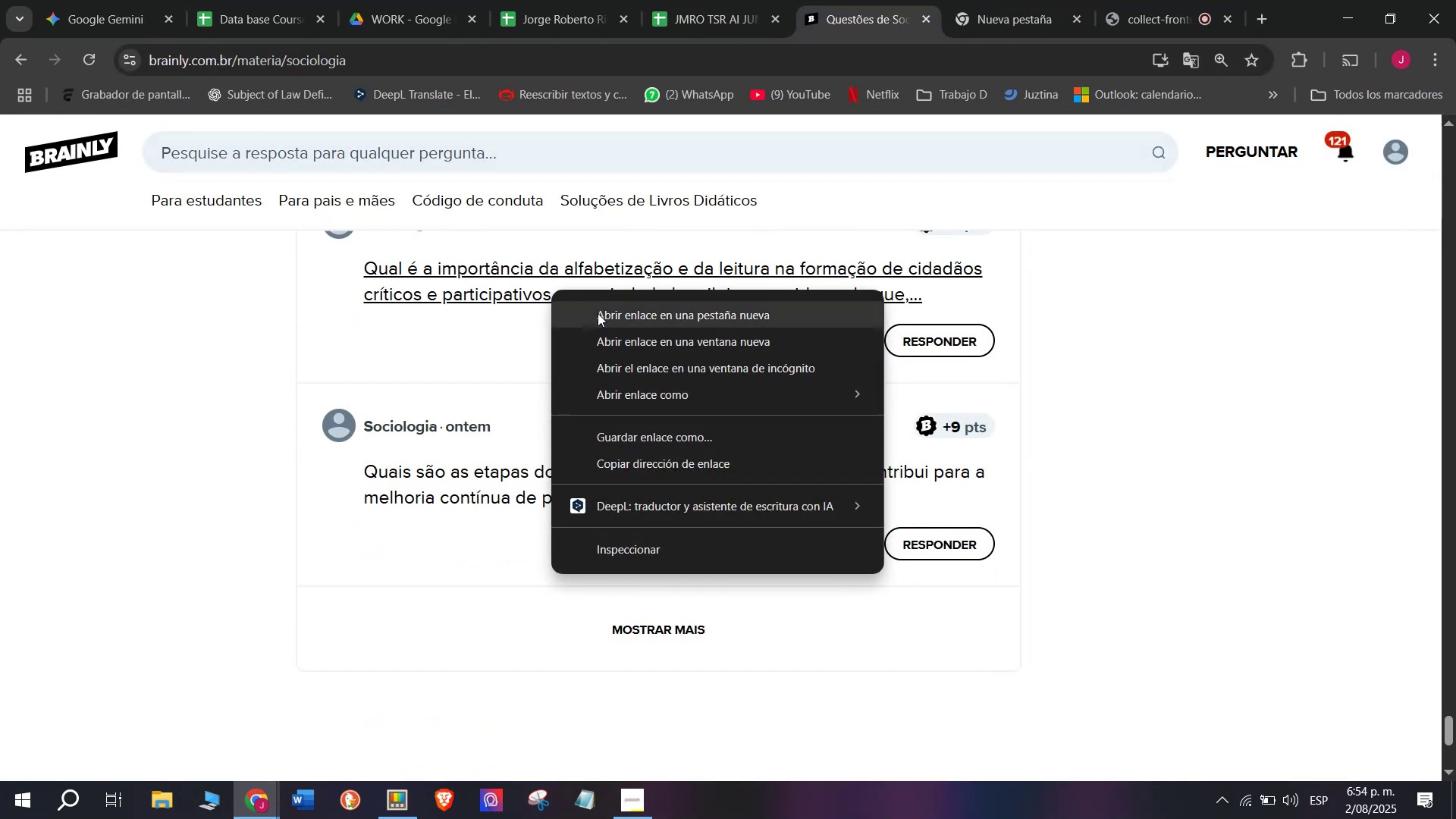 
left_click([599, 313])
 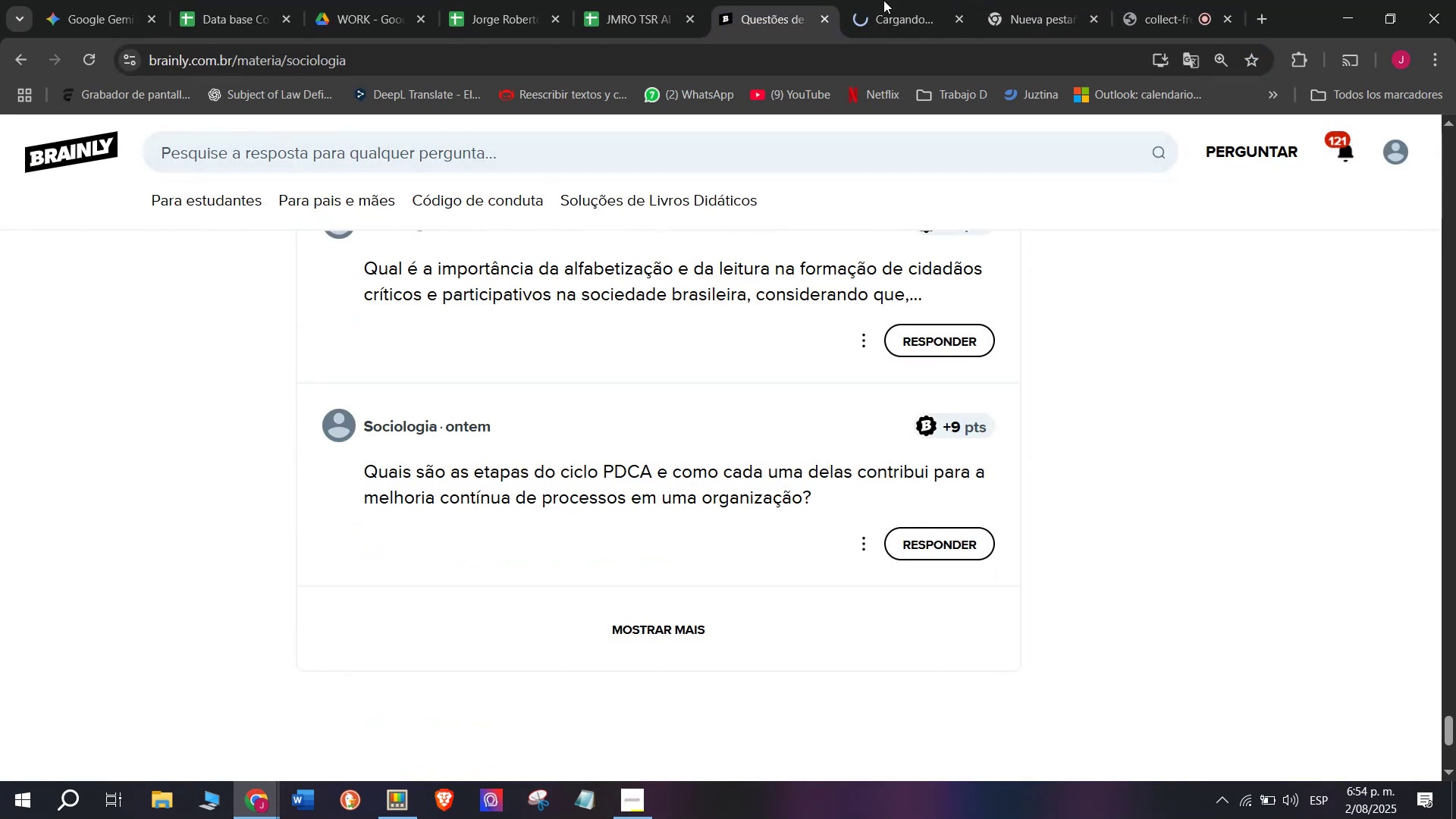 
left_click([895, 0])
 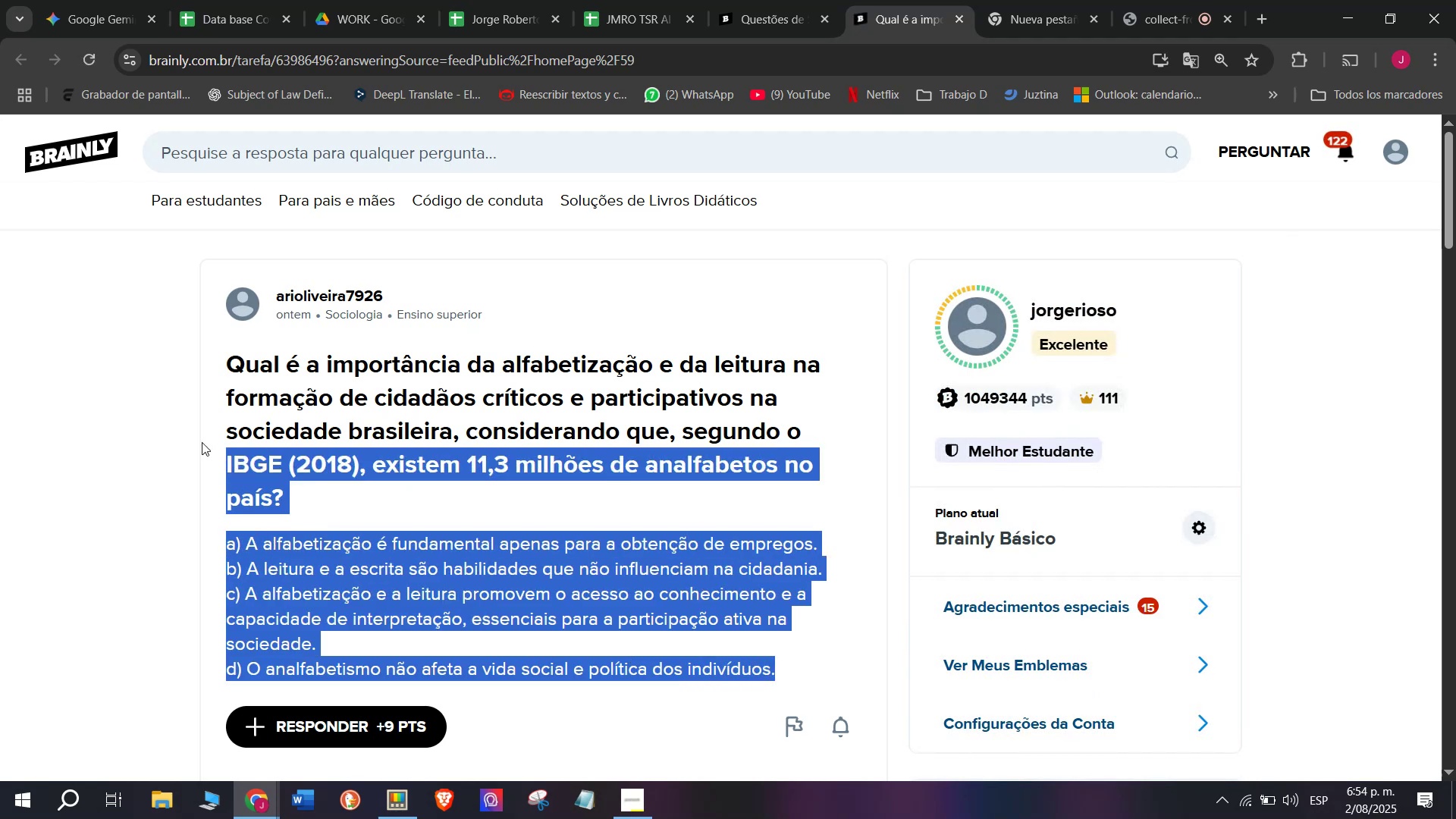 
key(Control+ControlLeft)
 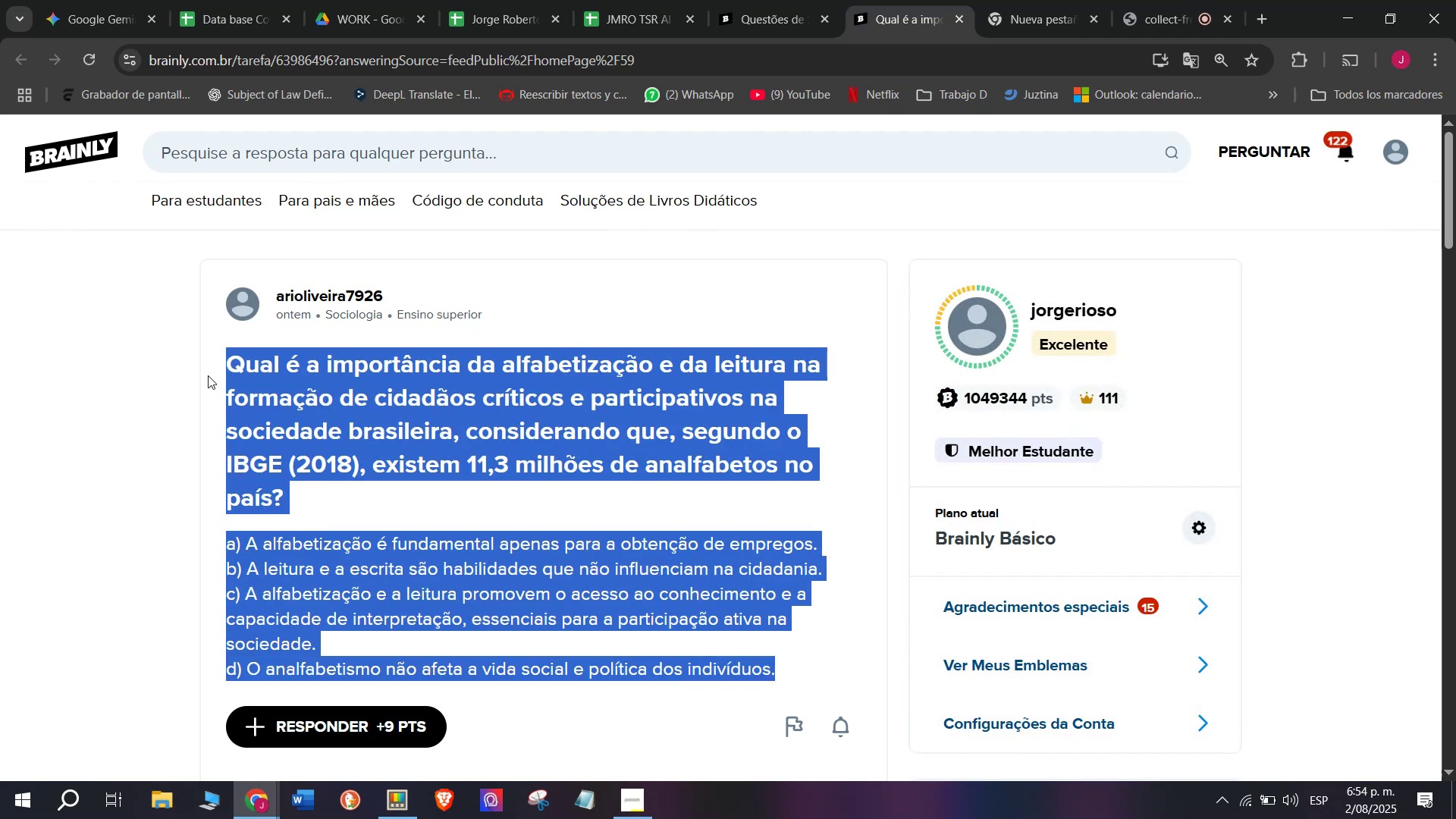 
key(Control+C)
 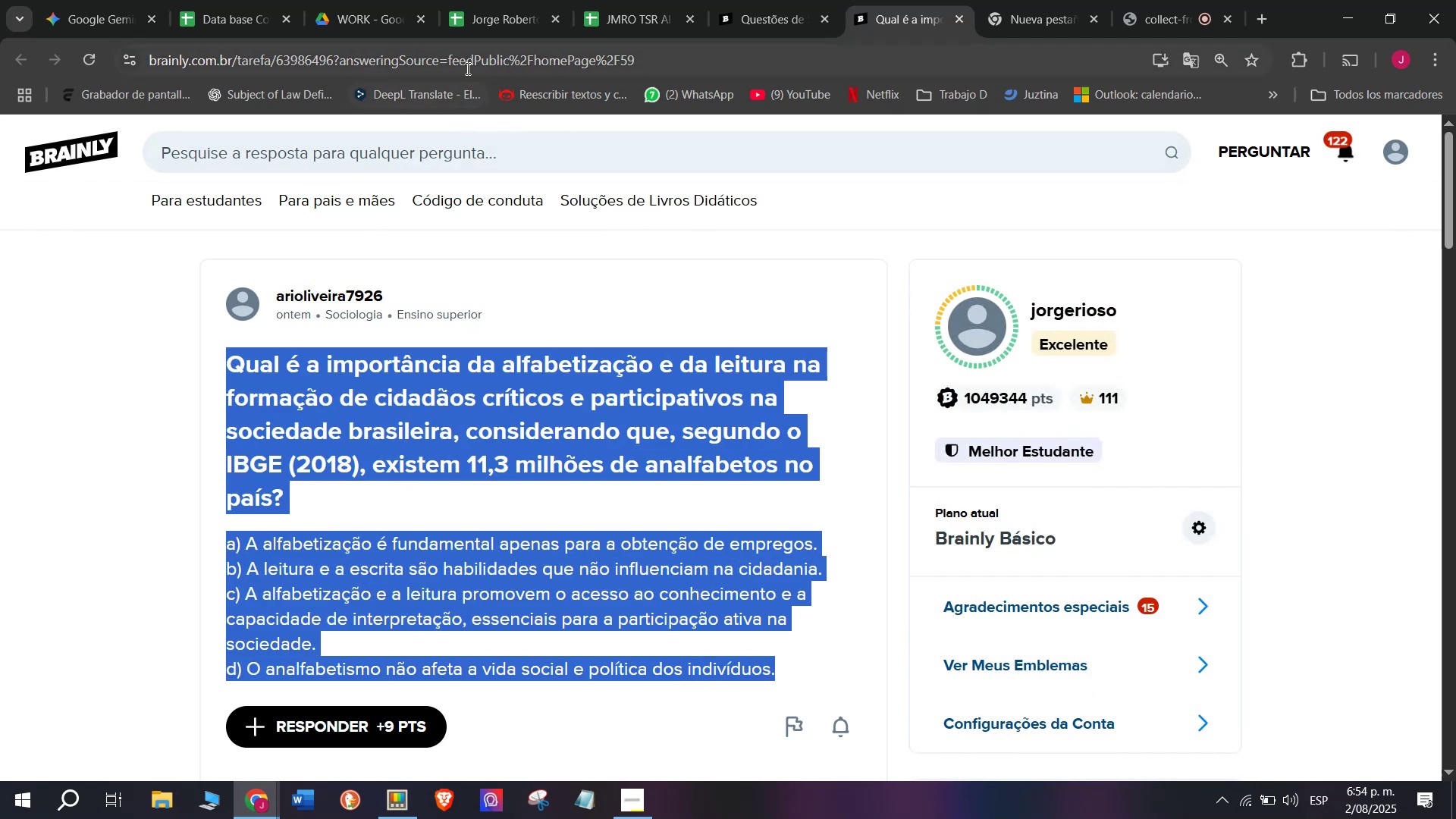 
double_click([467, 67])
 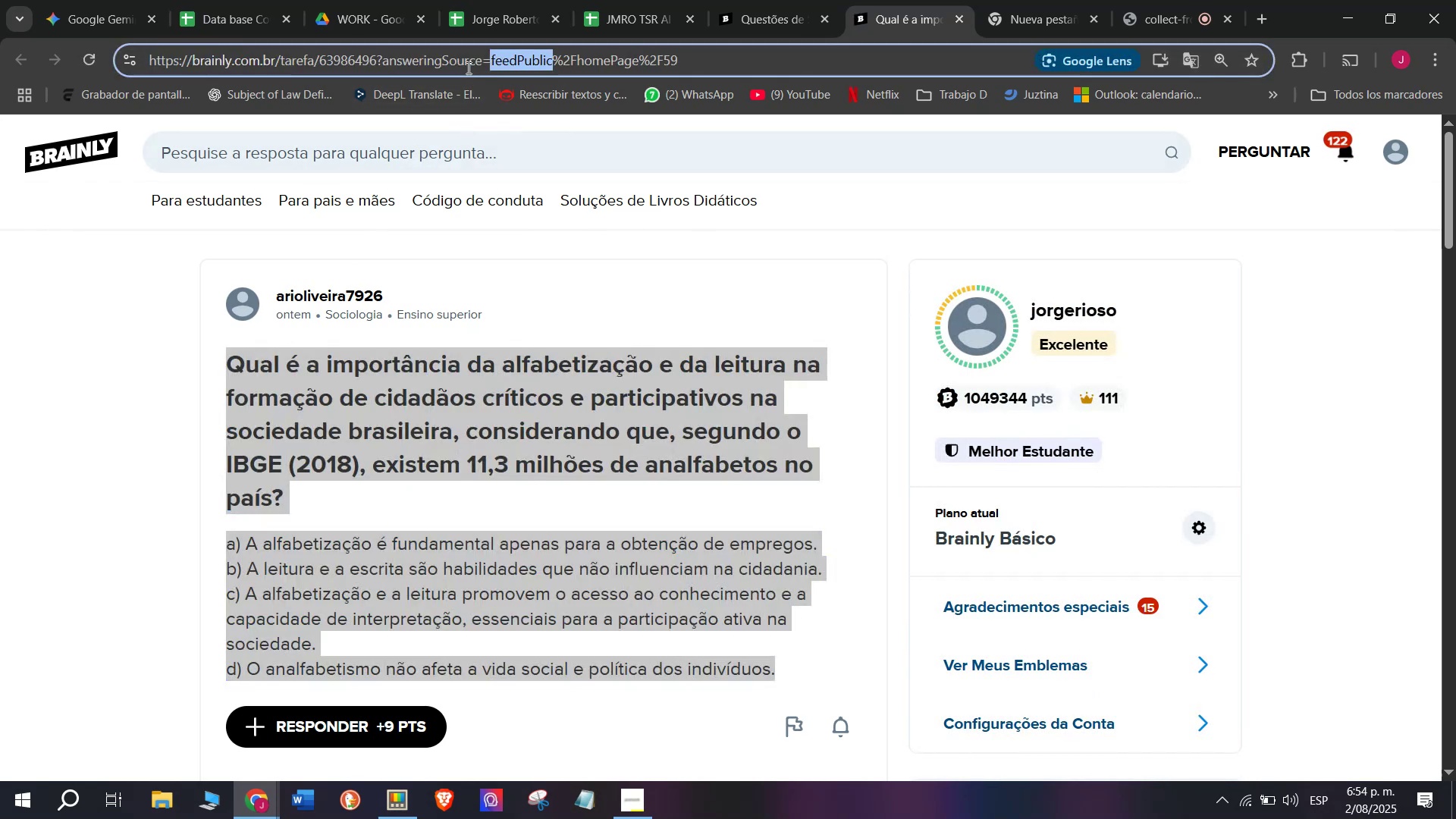 
triple_click([467, 67])
 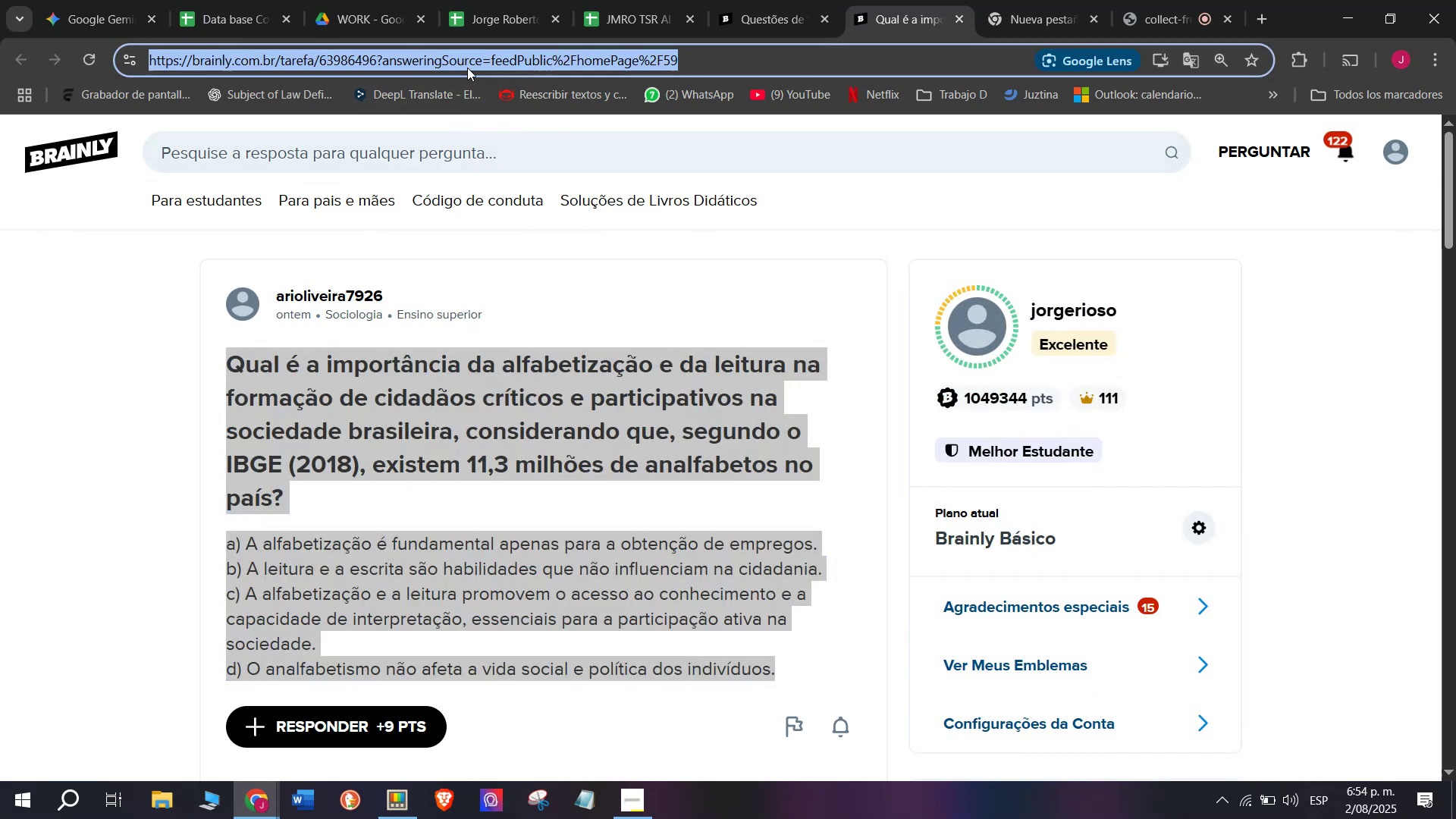 
key(Control+C)
 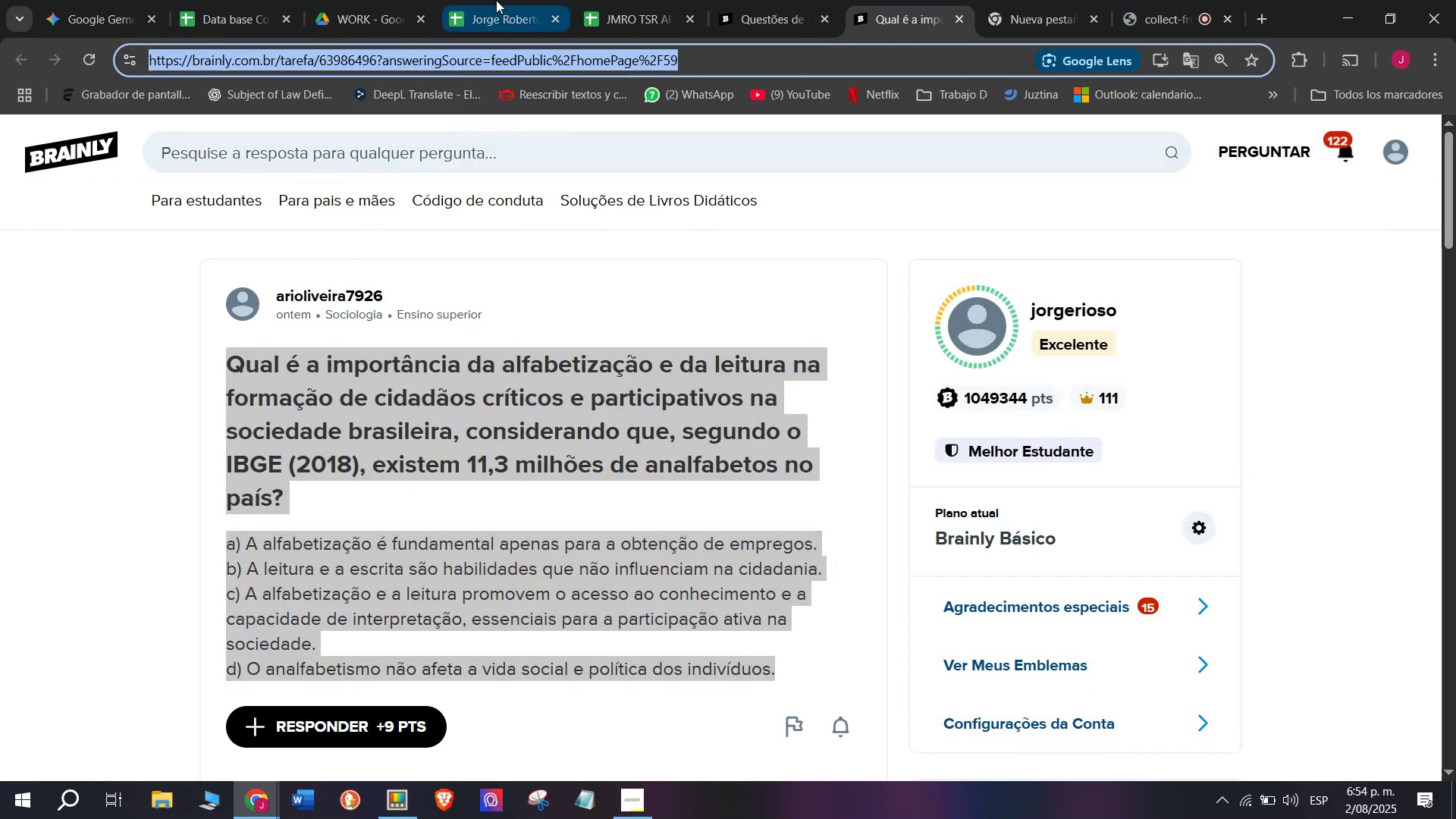 
left_click([620, 0])
 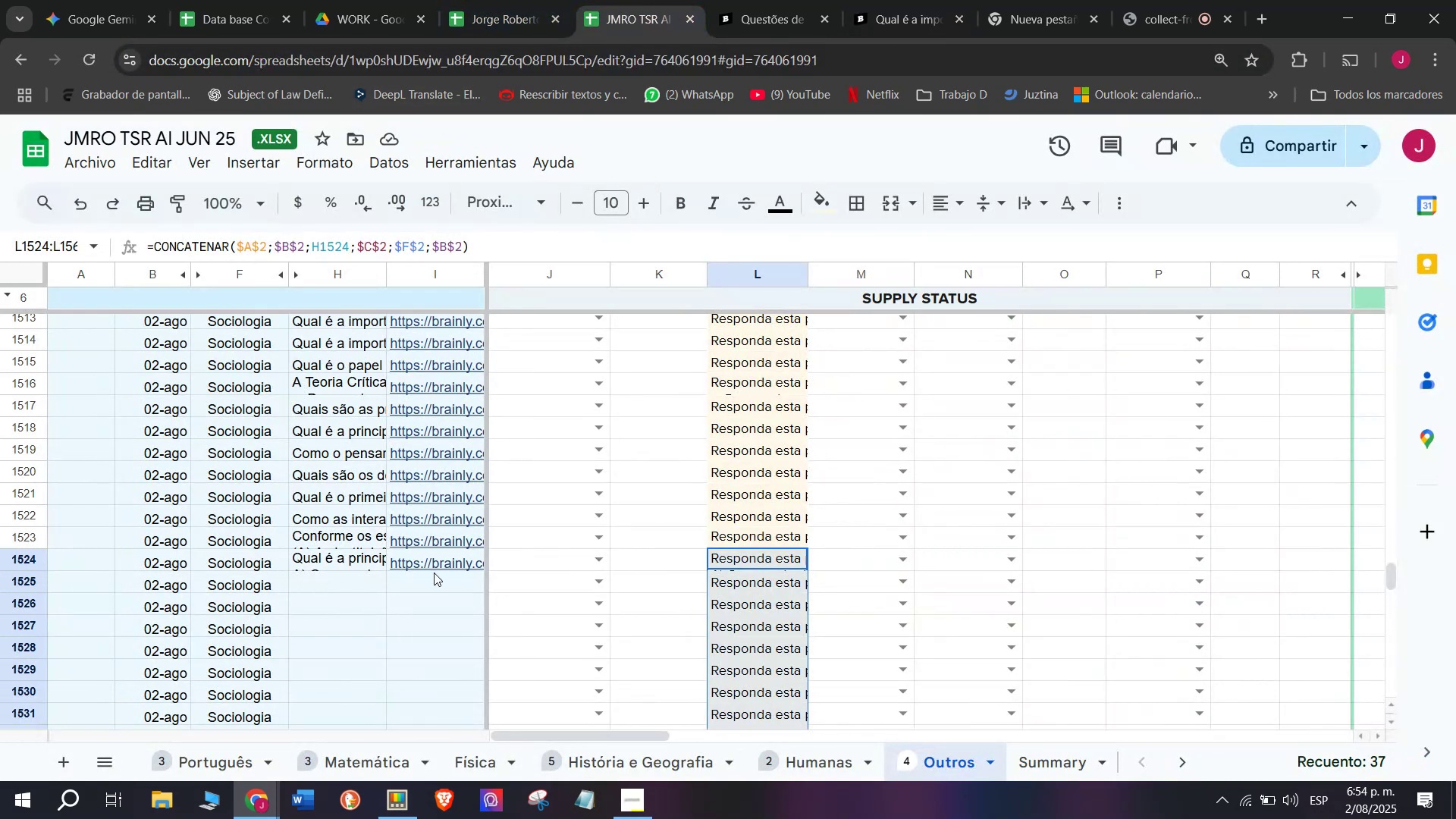 
double_click([429, 581])
 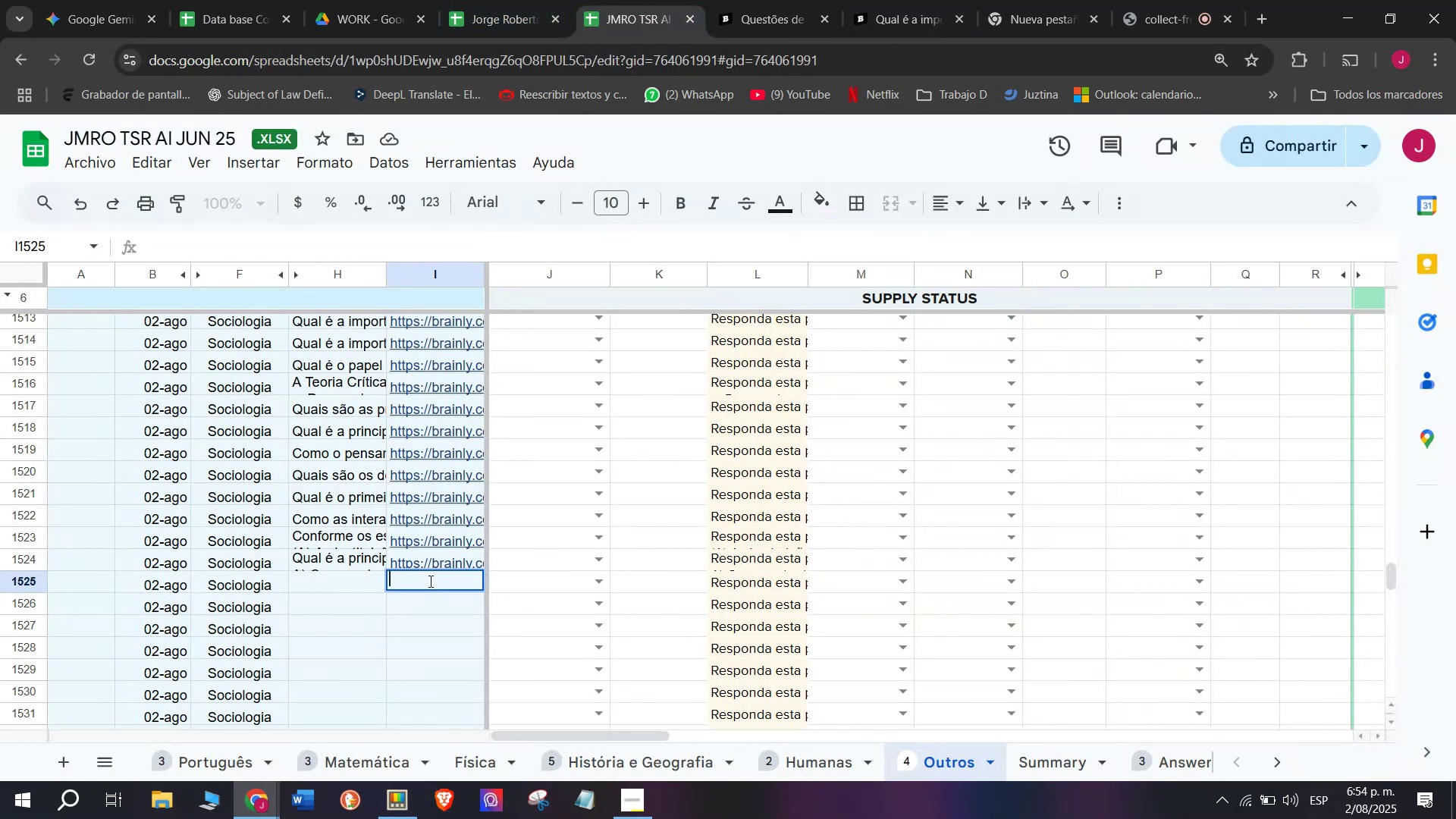 
key(Control+V)
 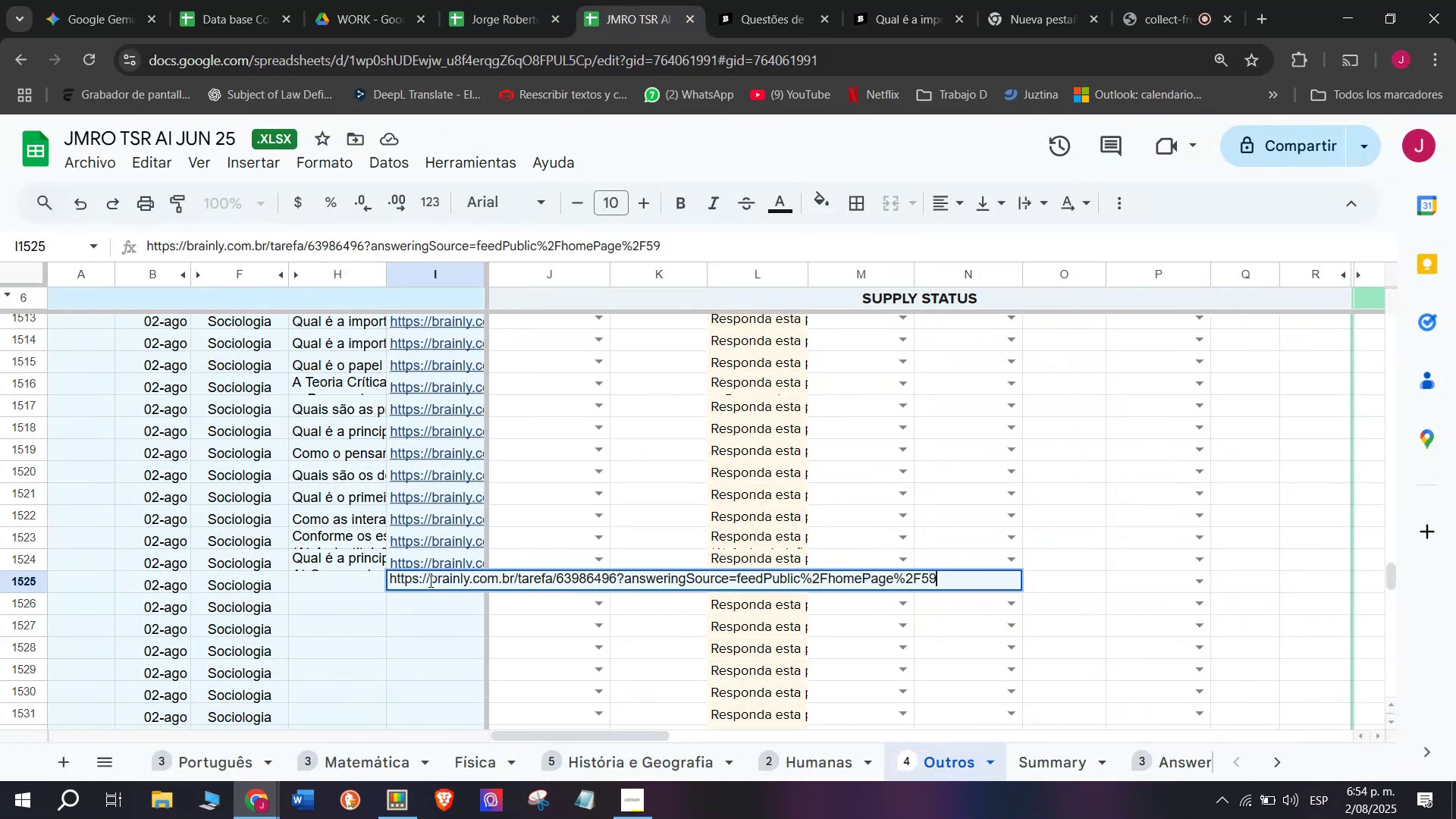 
key(Enter)
 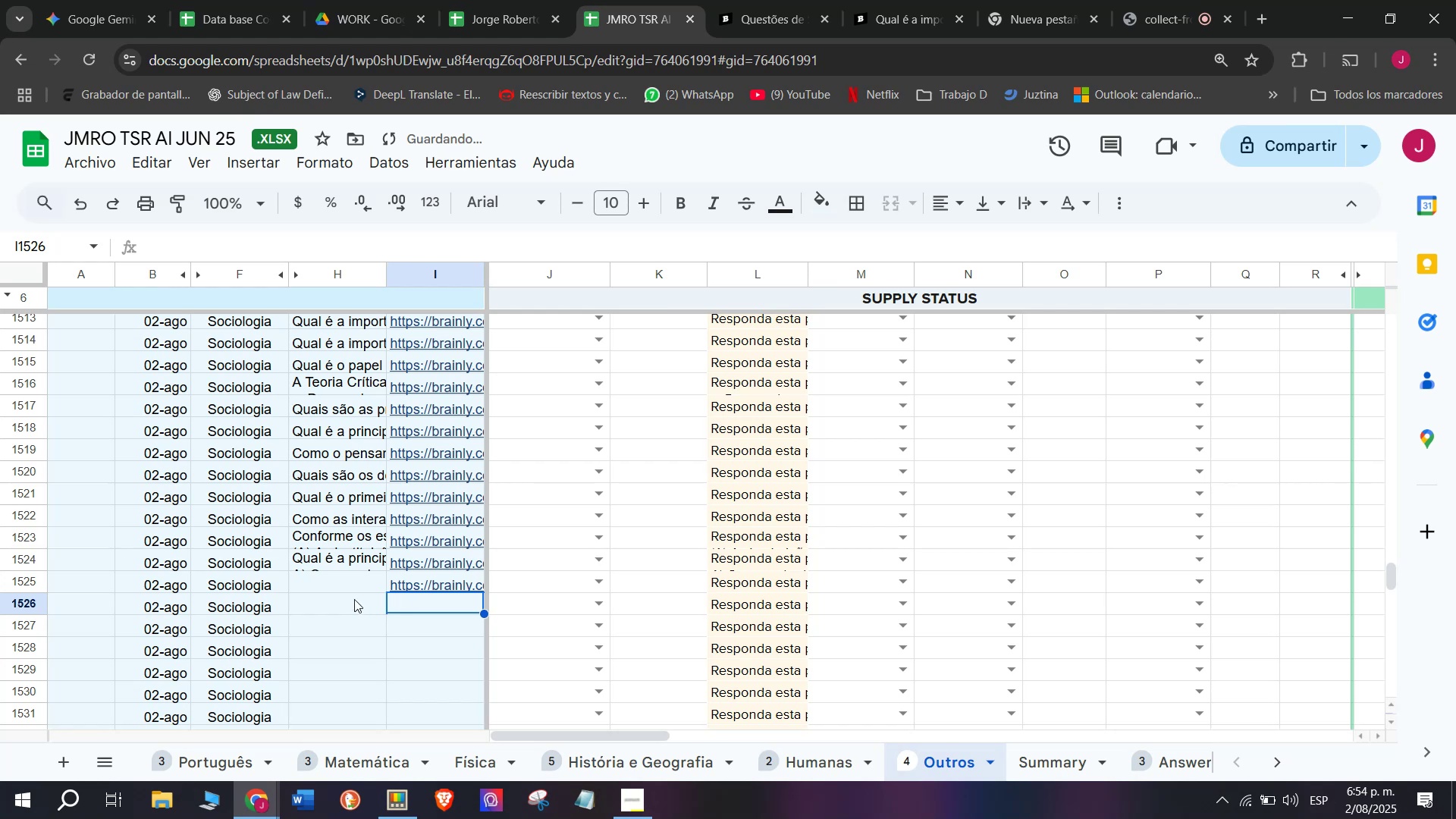 
double_click([355, 582])
 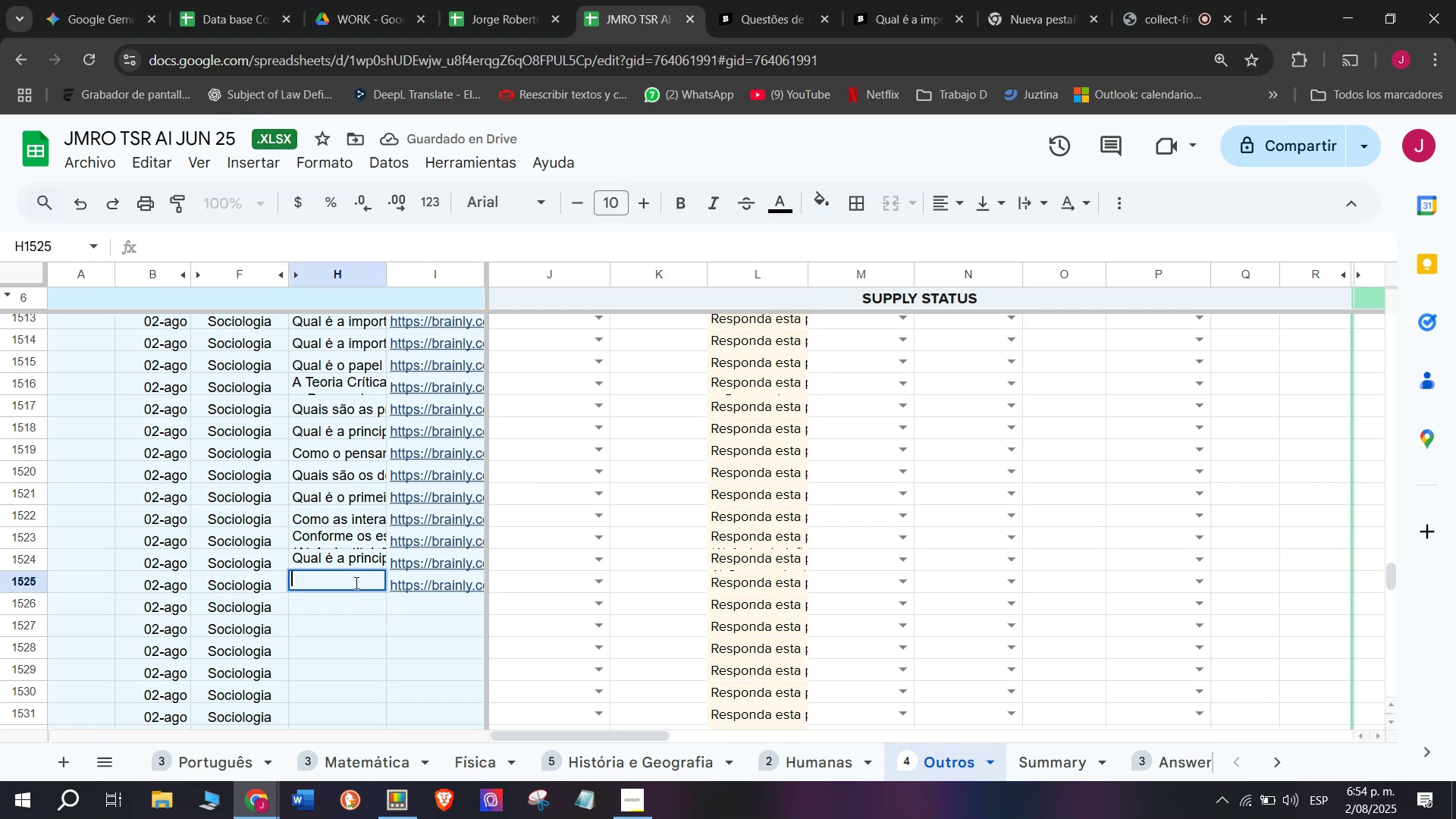 
key(Meta+MetaLeft)
 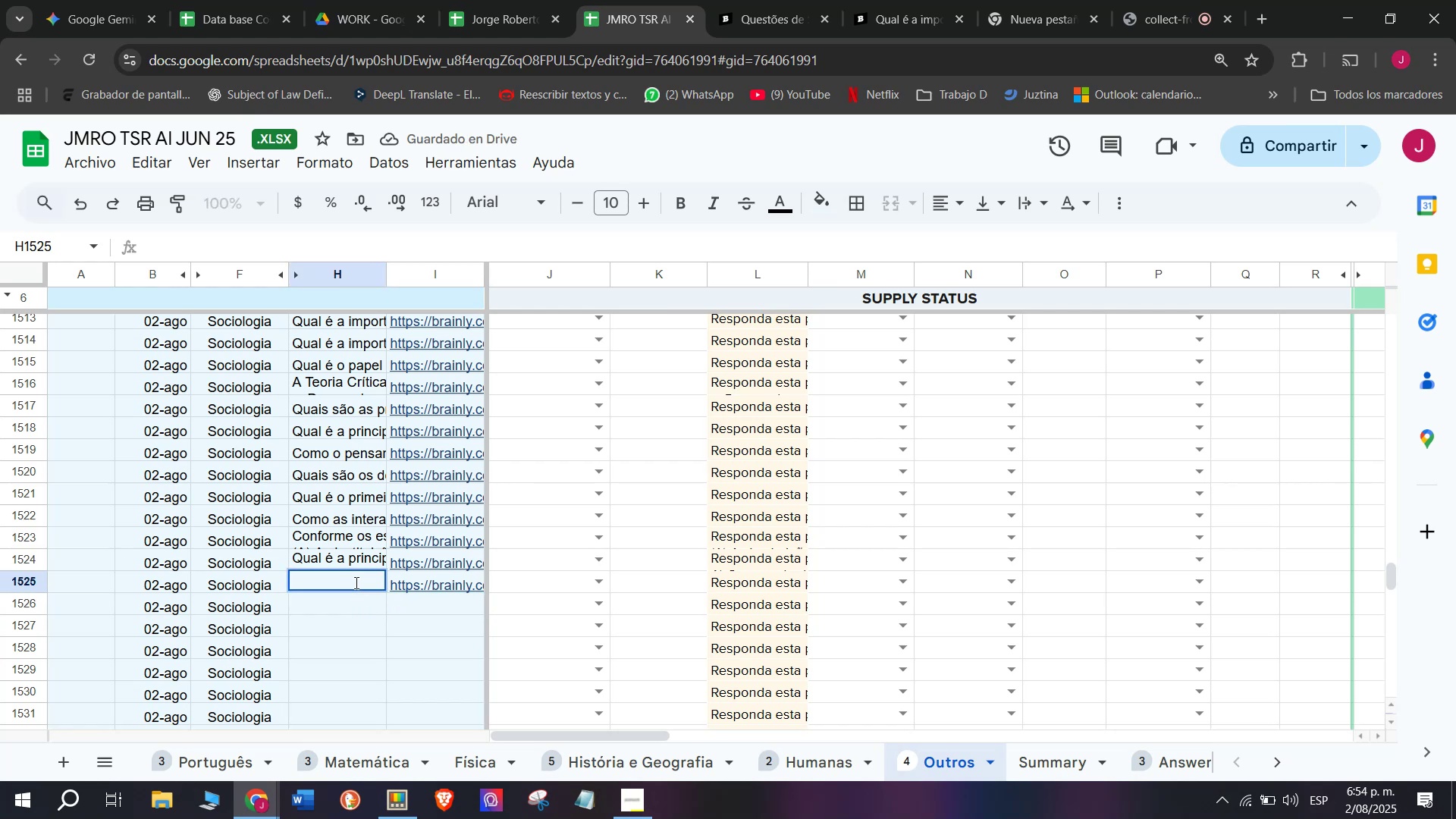 
key(Meta+V)
 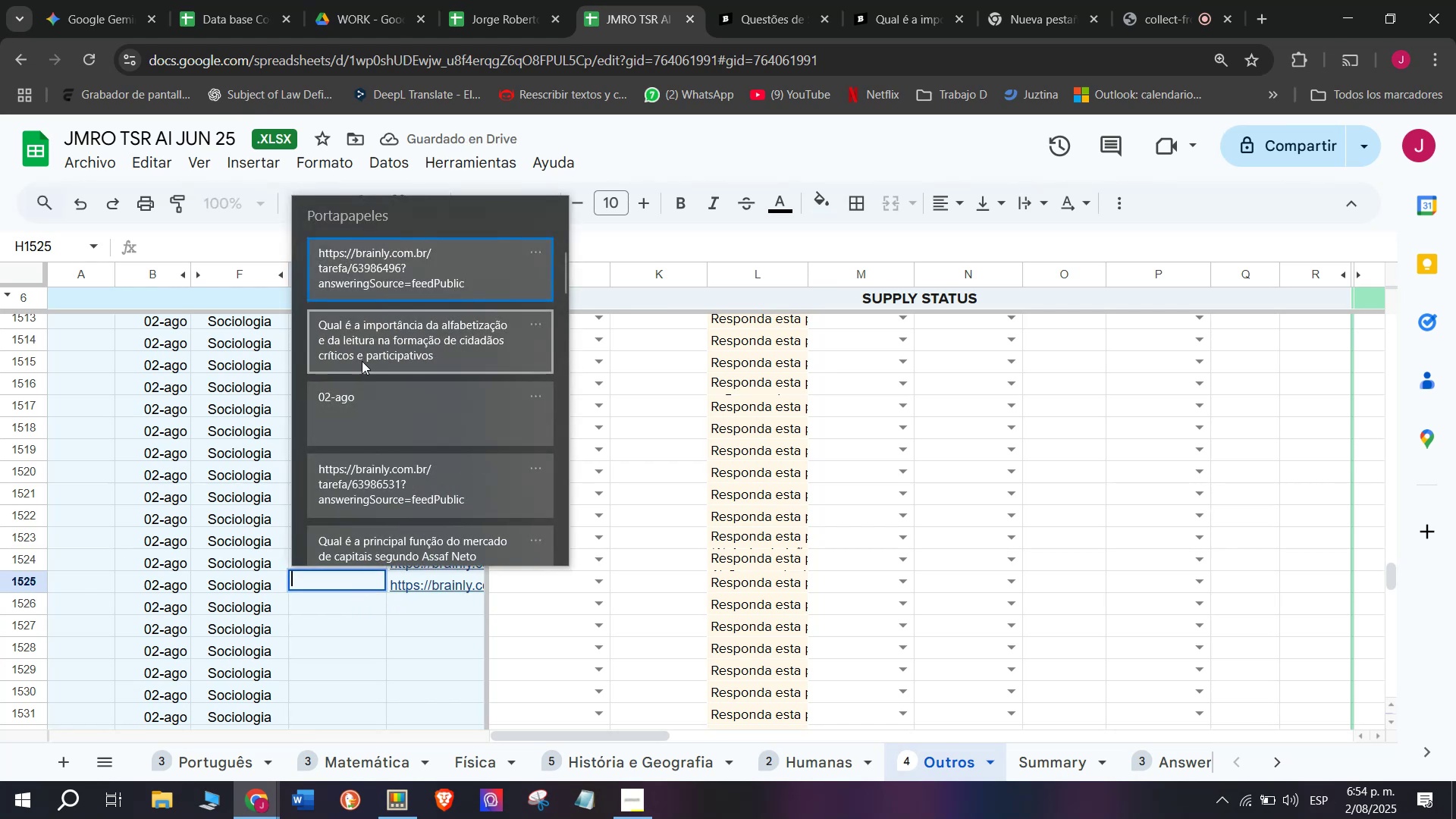 
left_click([360, 352])
 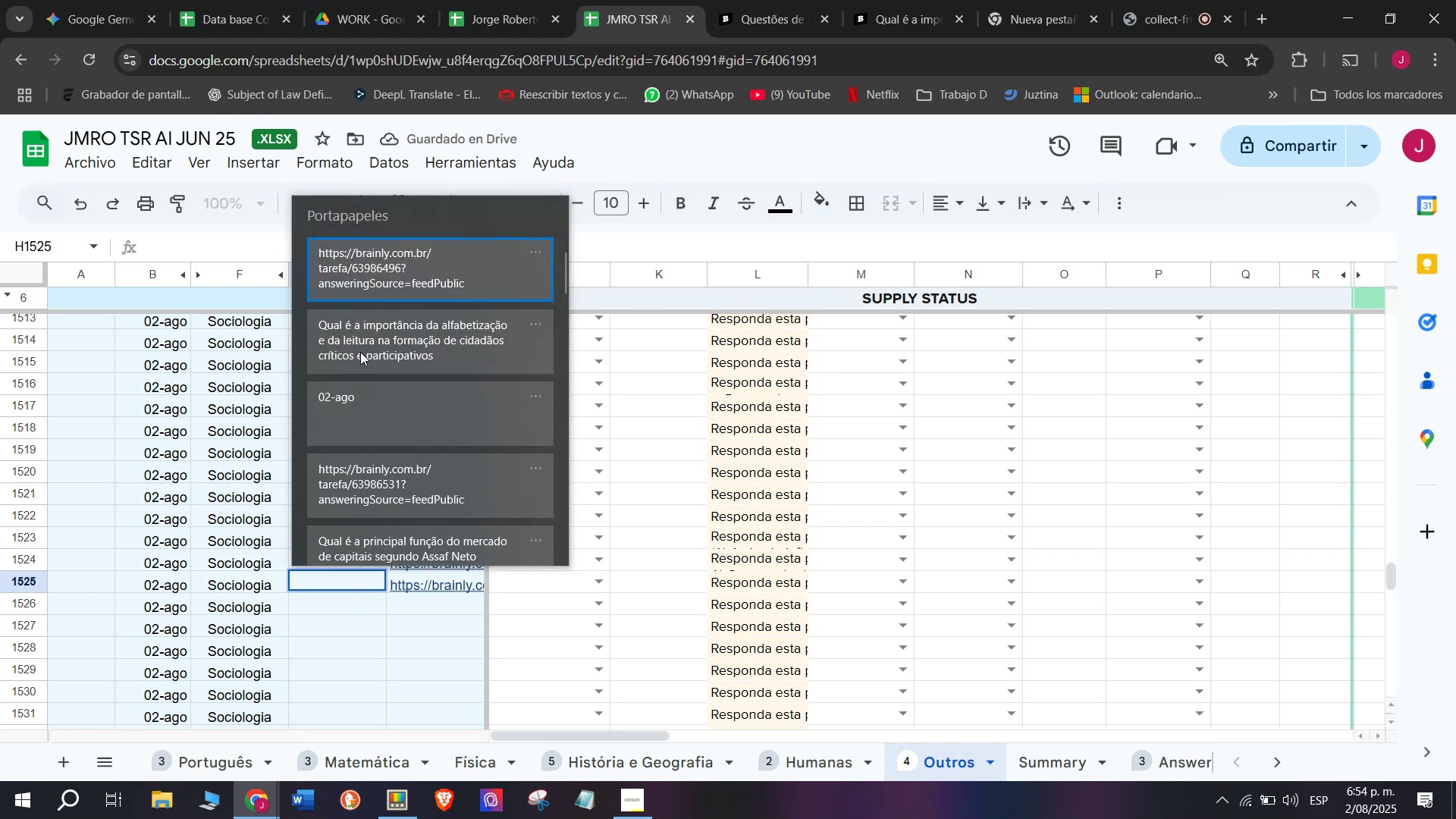 
key(Control+ControlLeft)
 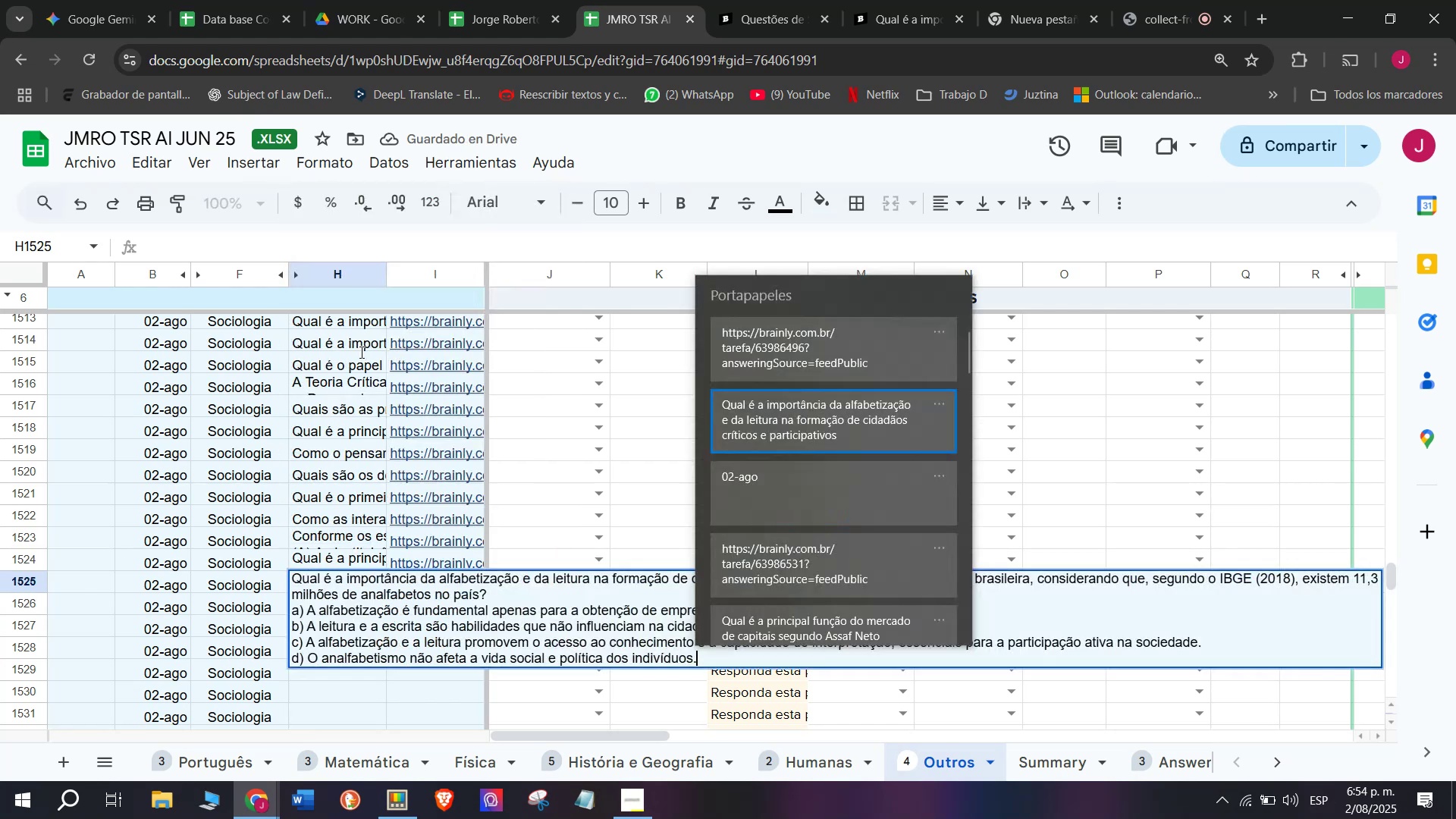 
key(Control+V)
 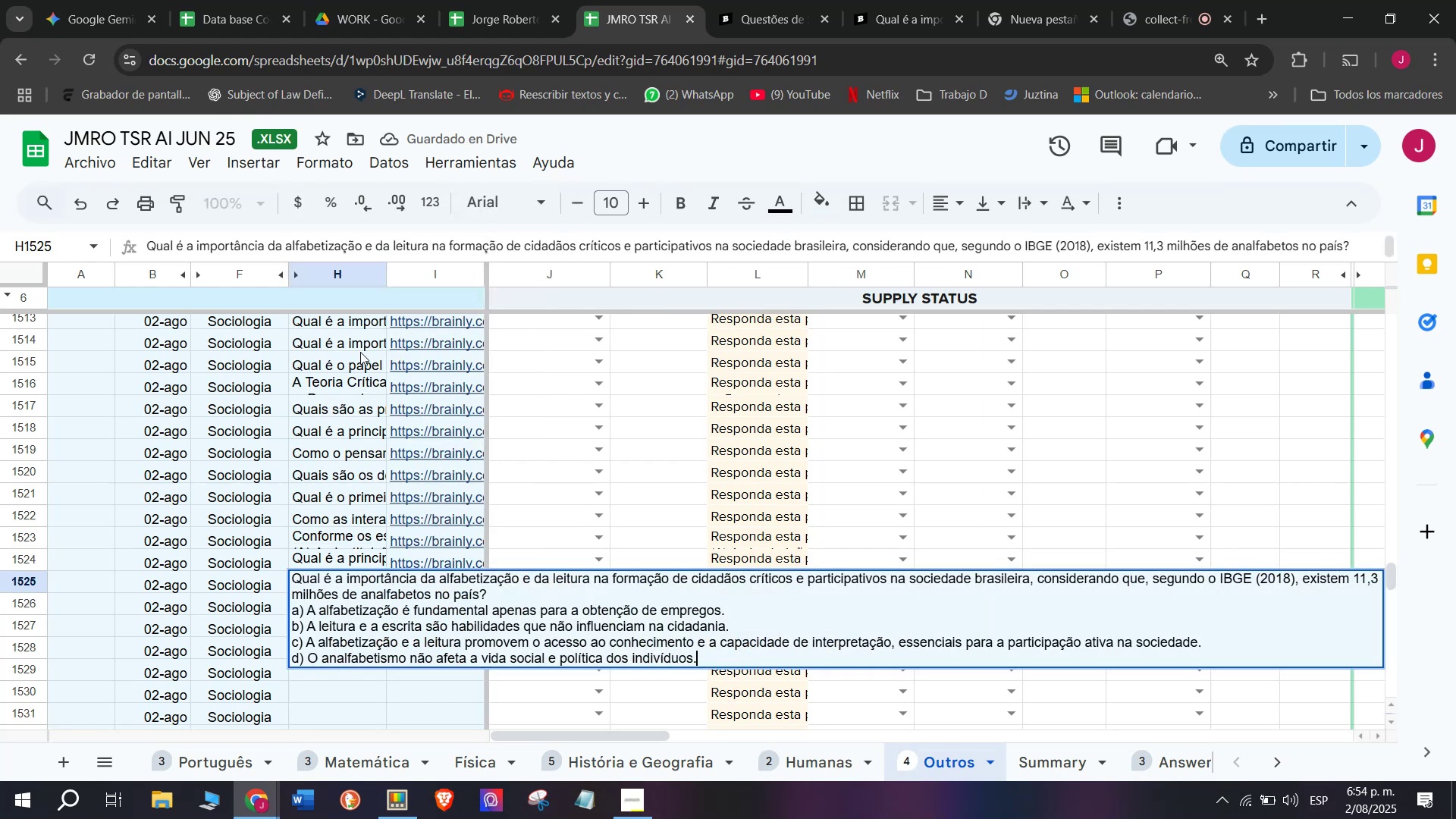 
key(Enter)
 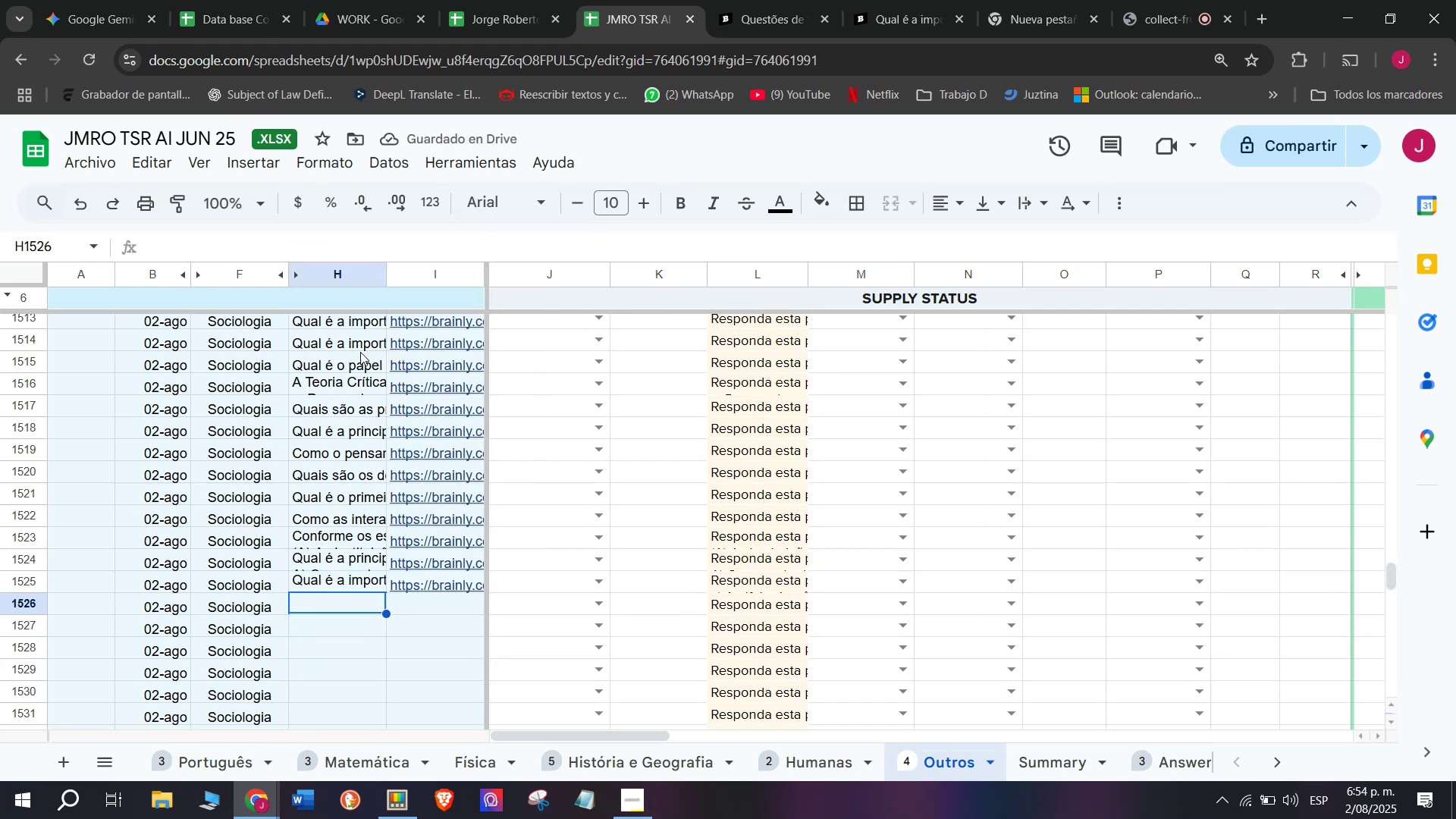 
wait(8.3)
 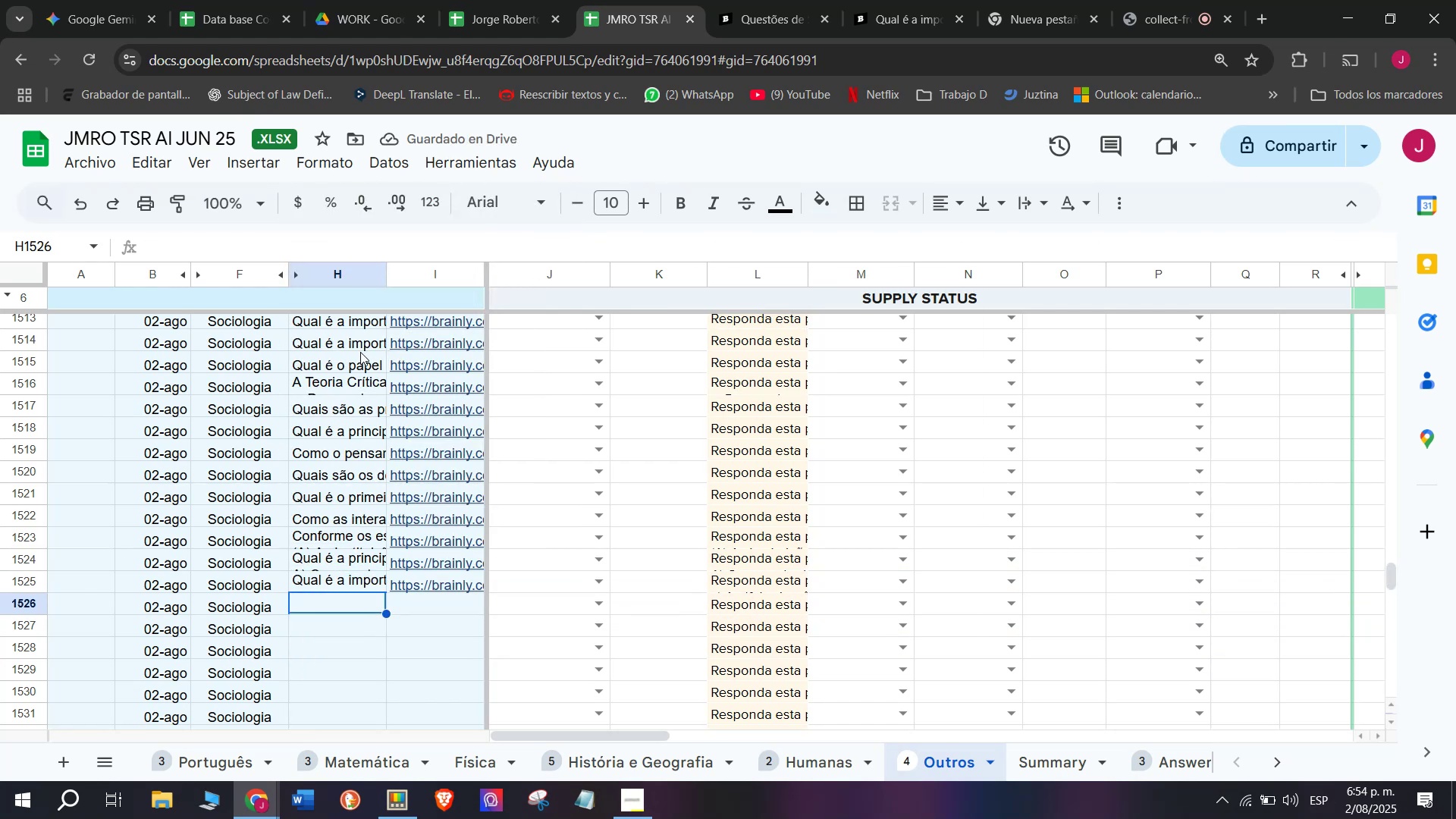 
left_click([938, 0])
 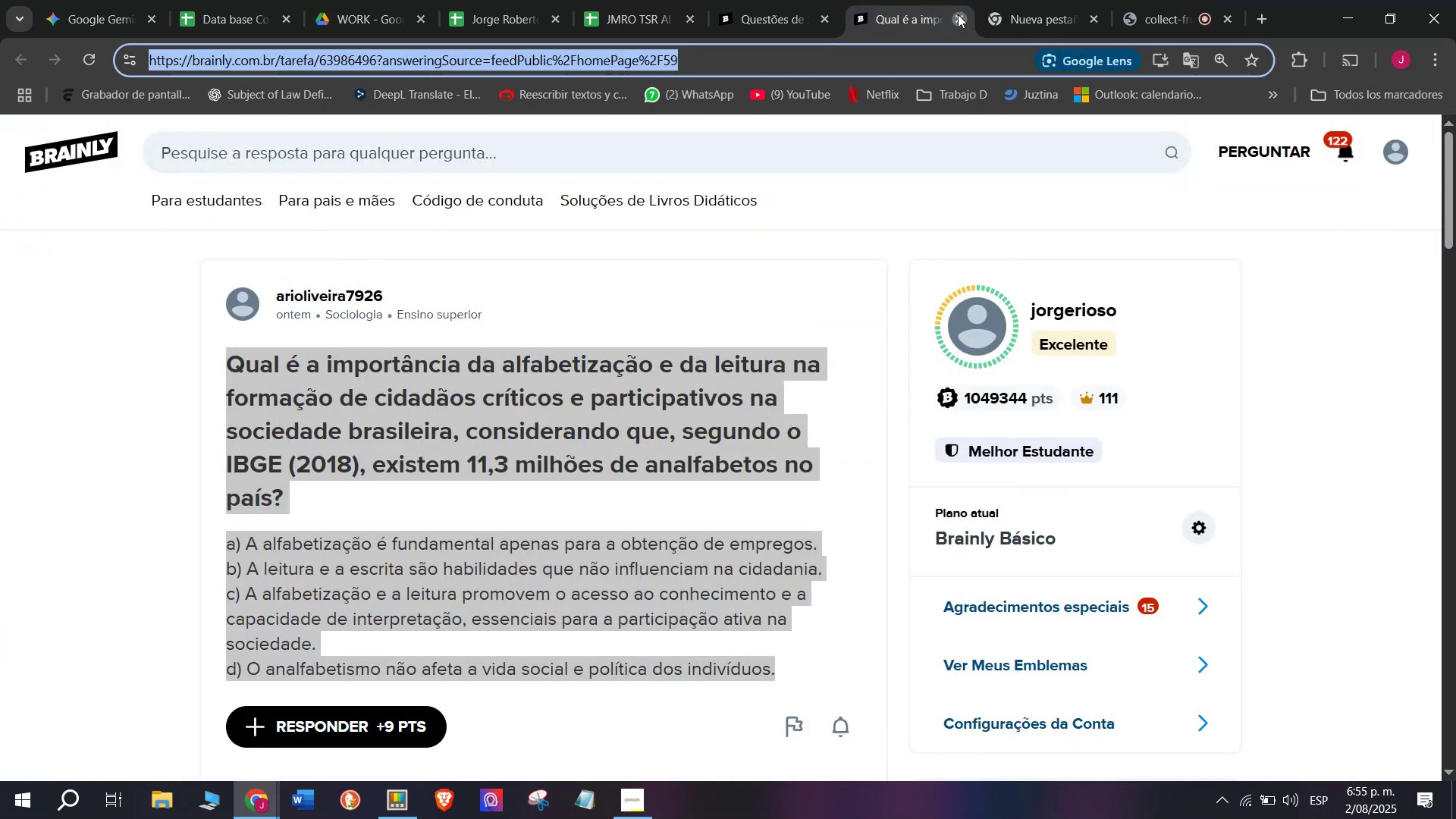 
double_click([750, 0])
 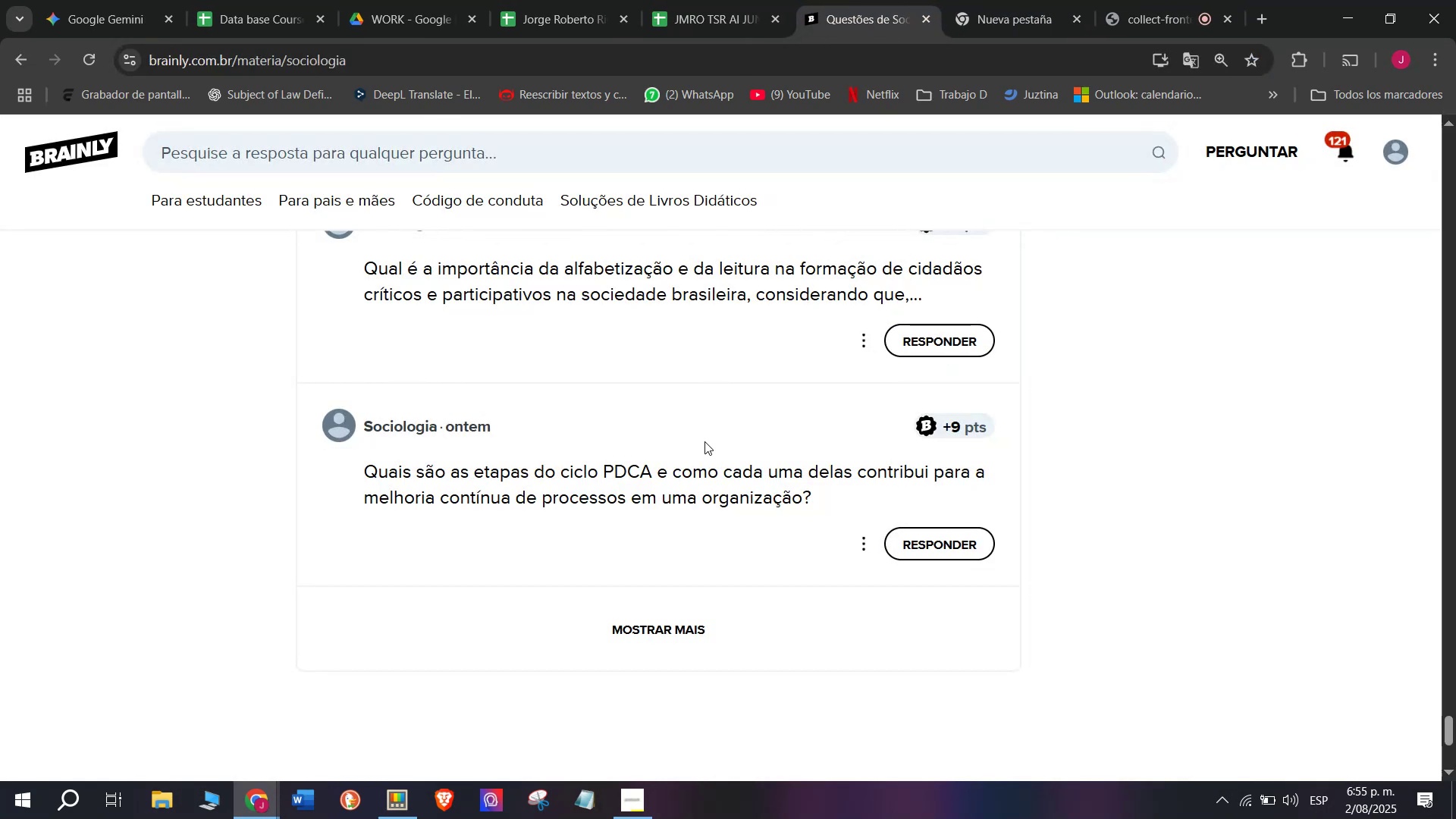 
right_click([698, 469])
 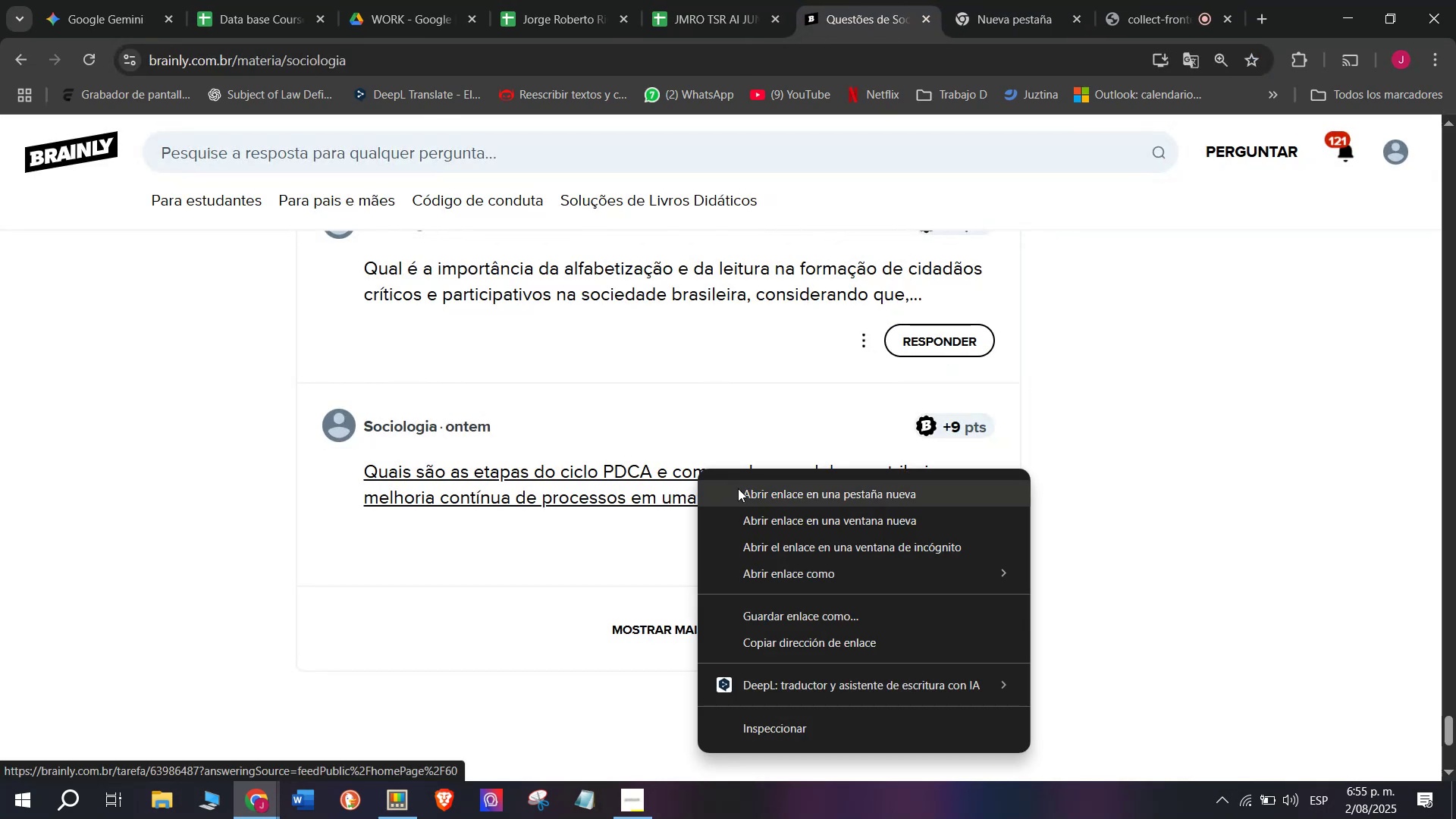 
left_click([738, 488])
 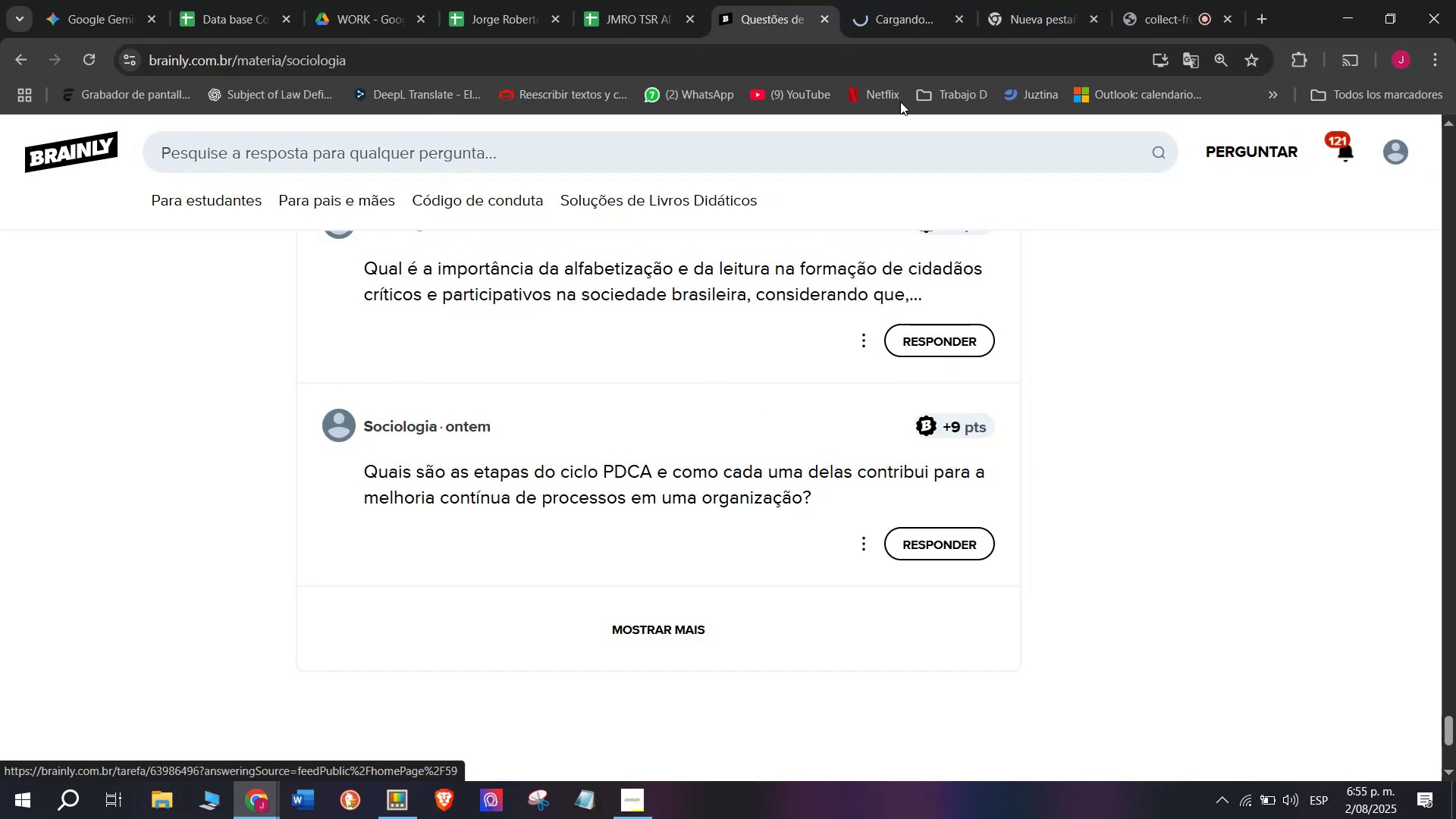 
left_click([934, 0])
 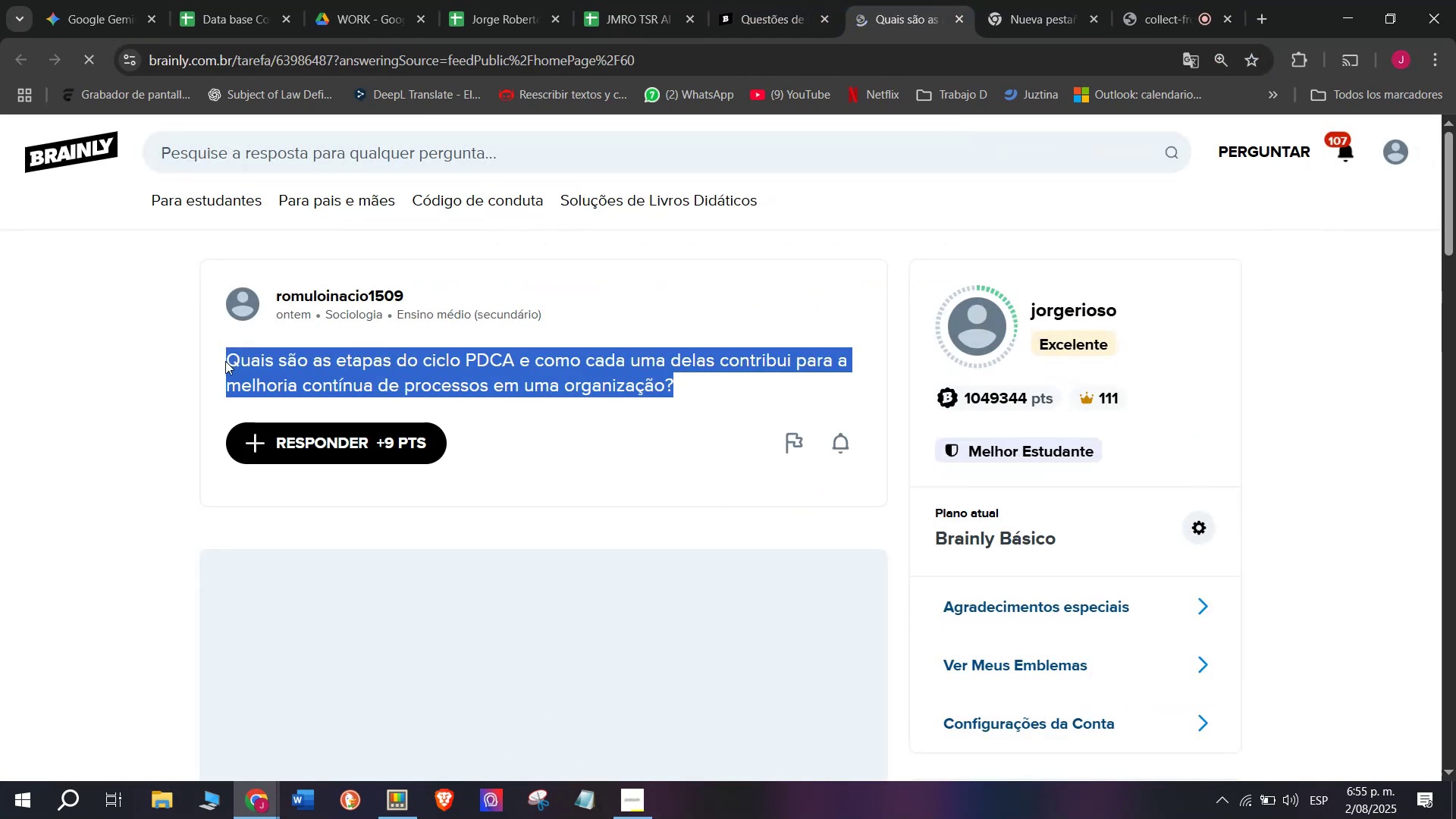 
key(Control+ControlLeft)
 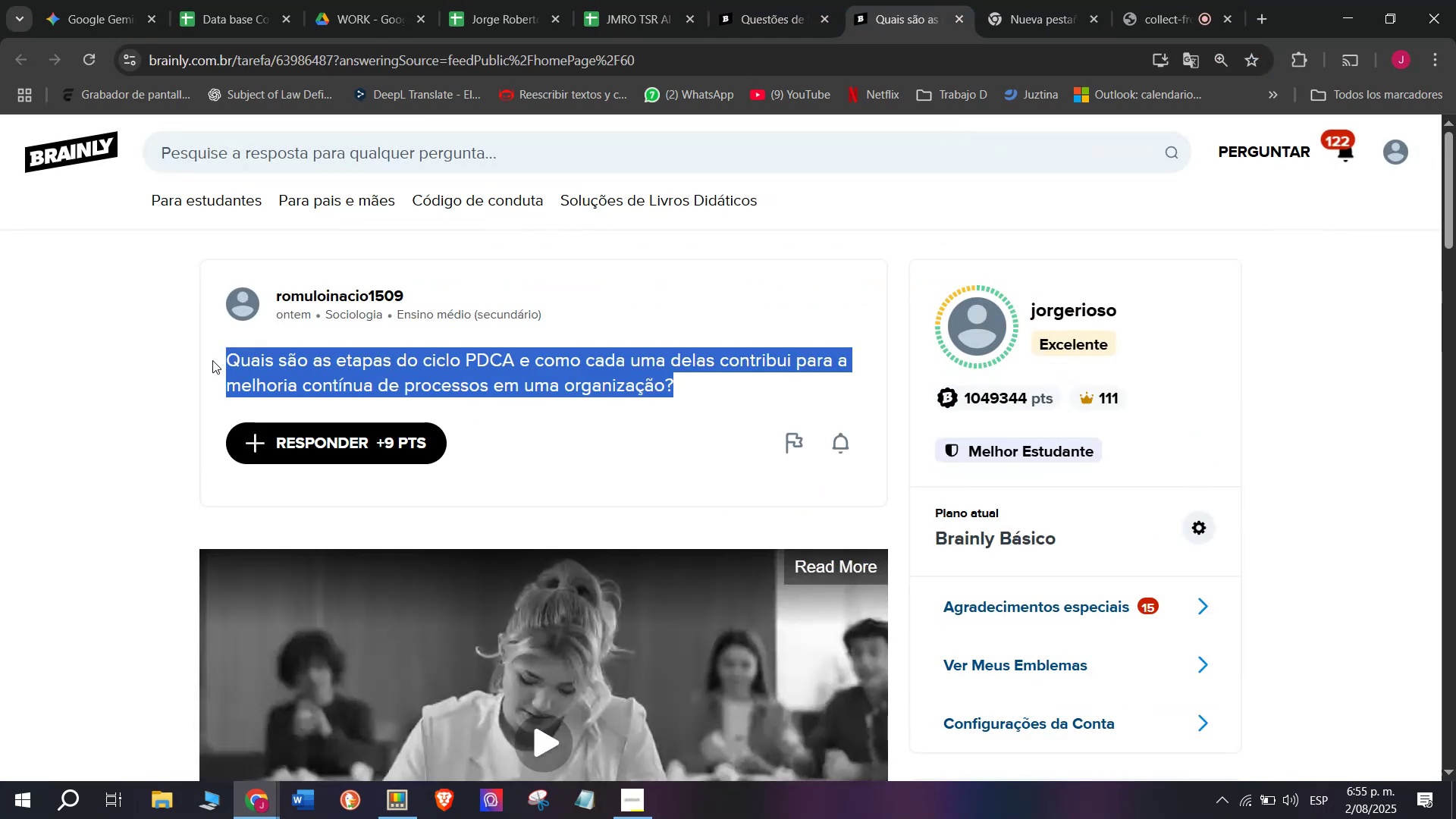 
key(Control+C)
 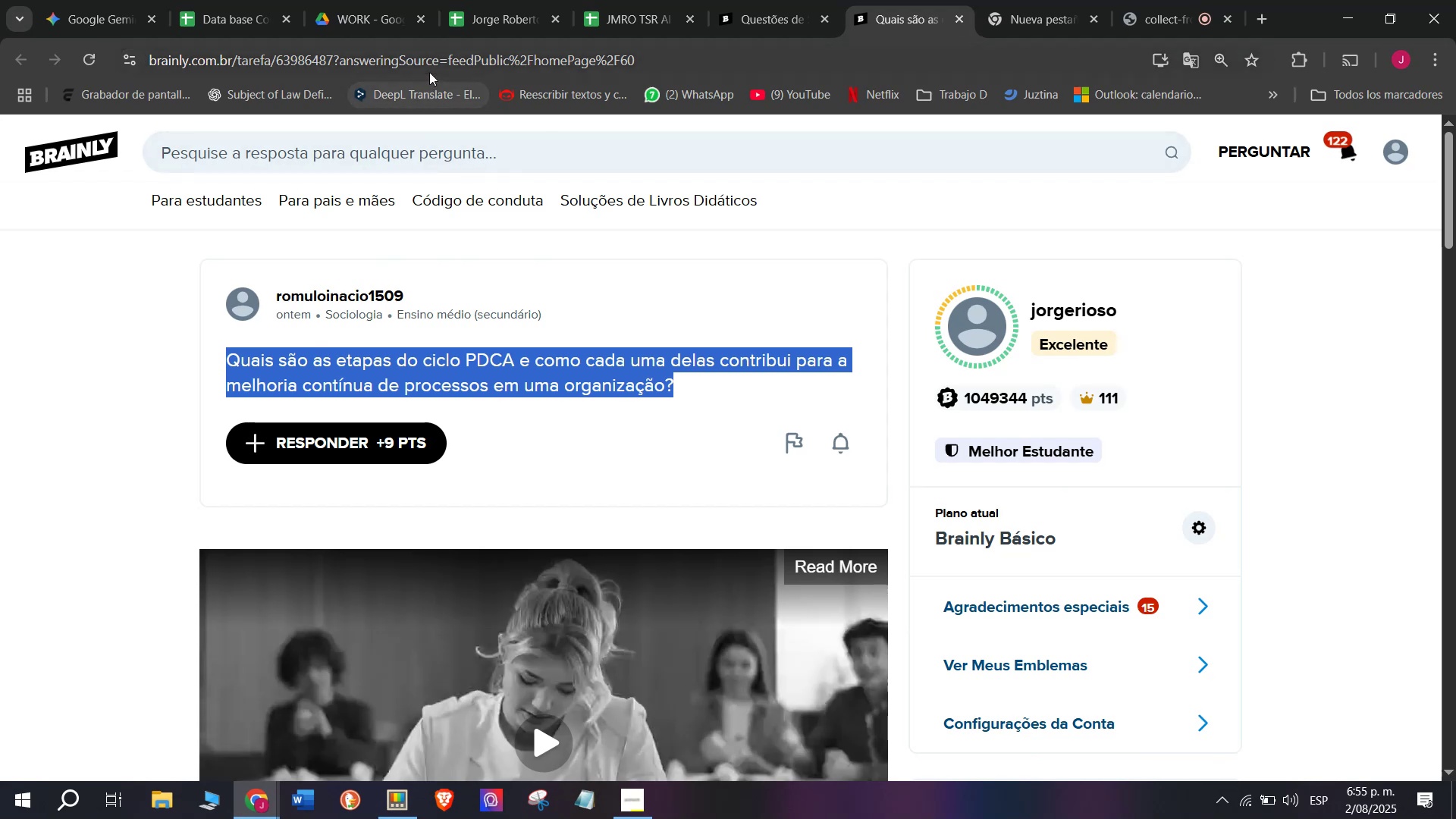 
double_click([429, 70])
 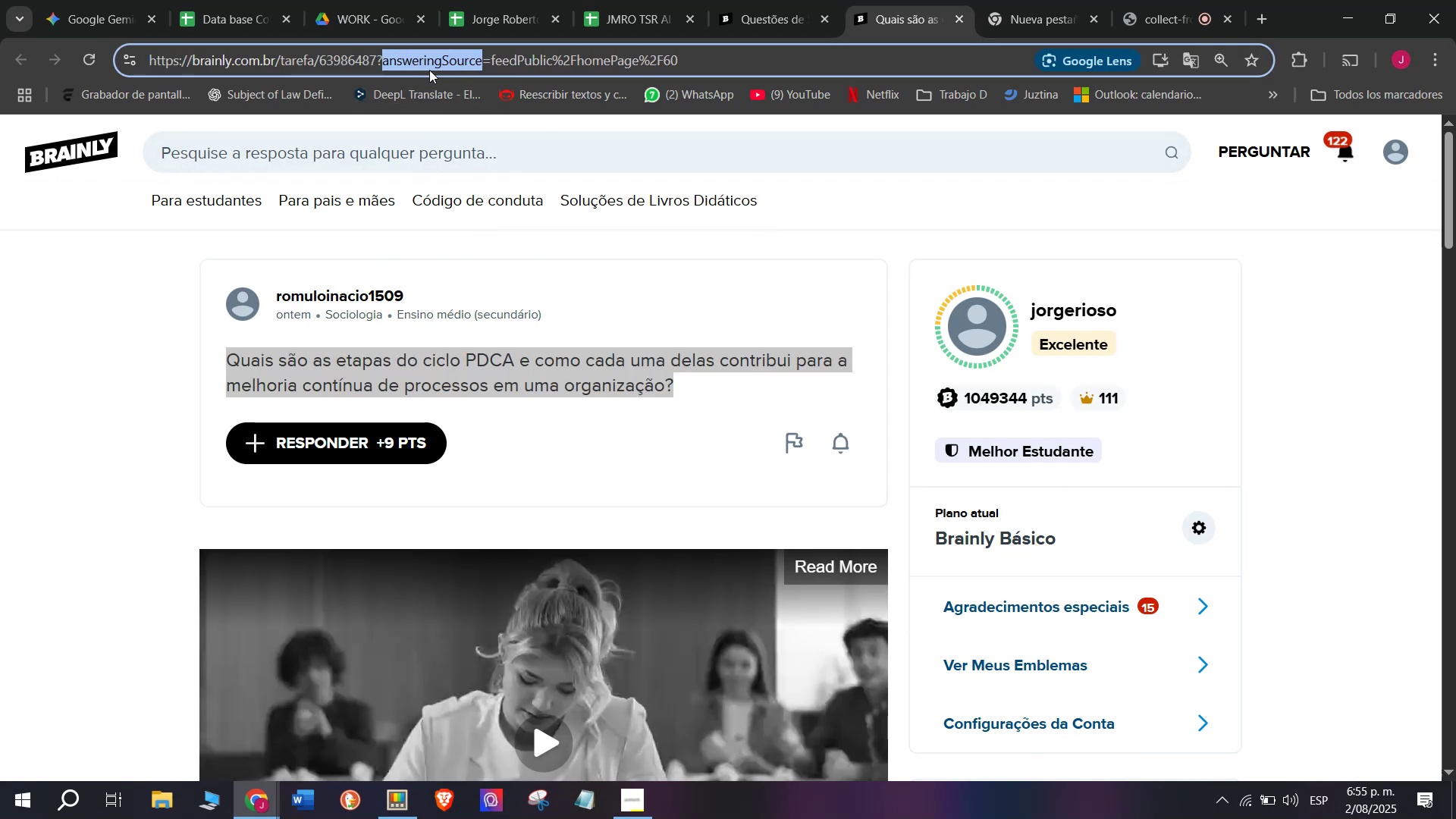 
triple_click([429, 70])
 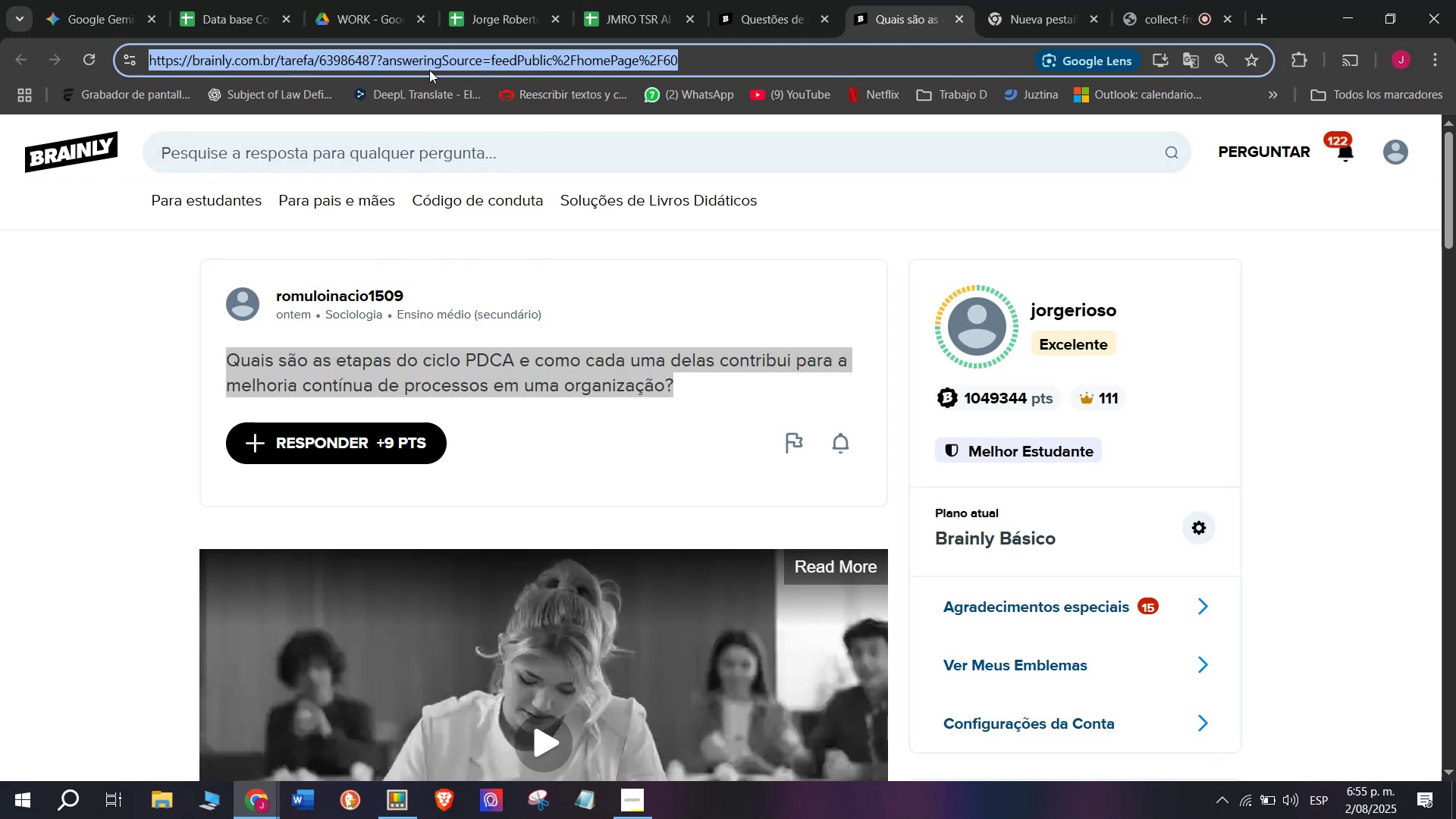 
key(Control+C)
 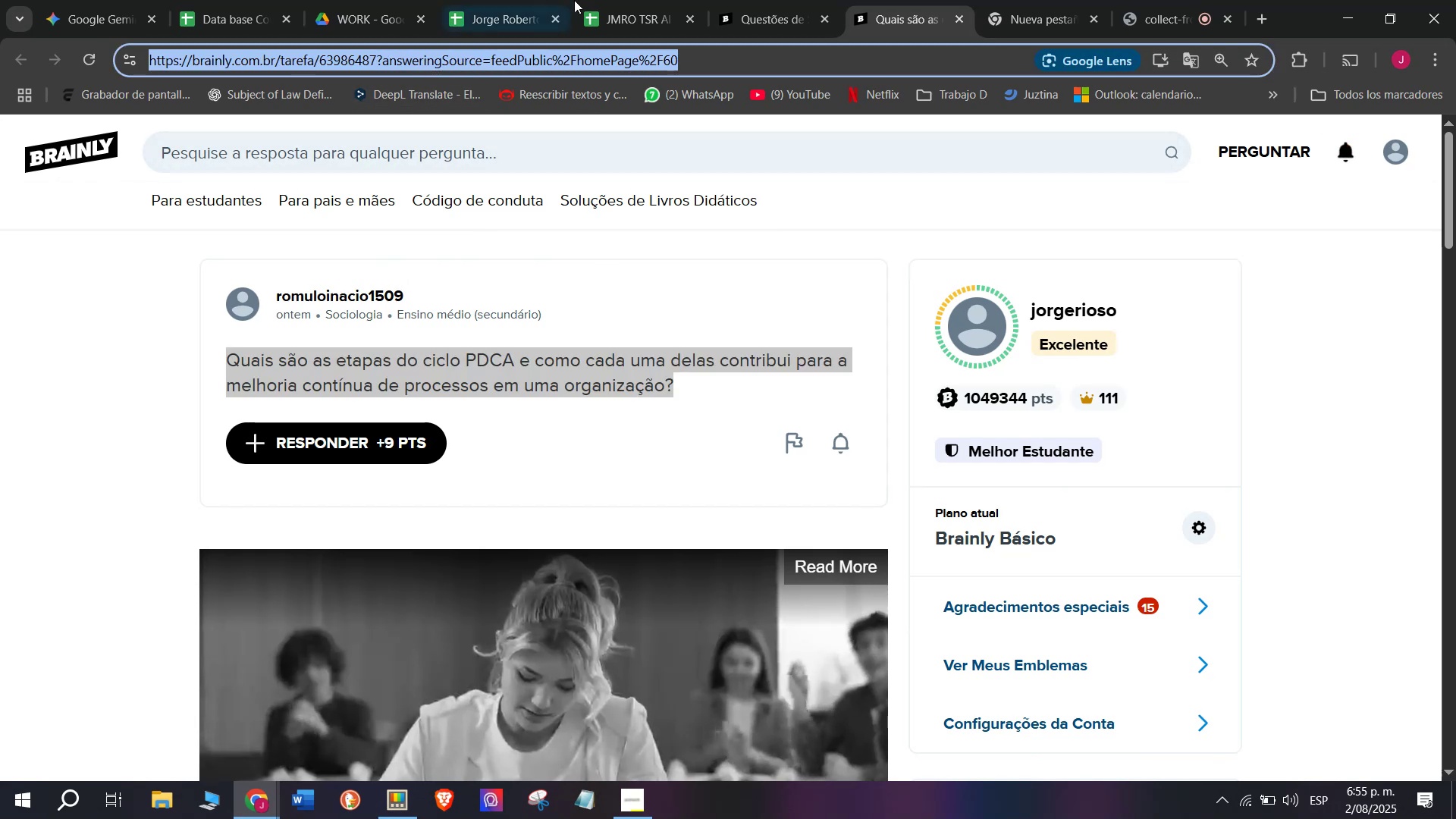 
left_click([587, 0])
 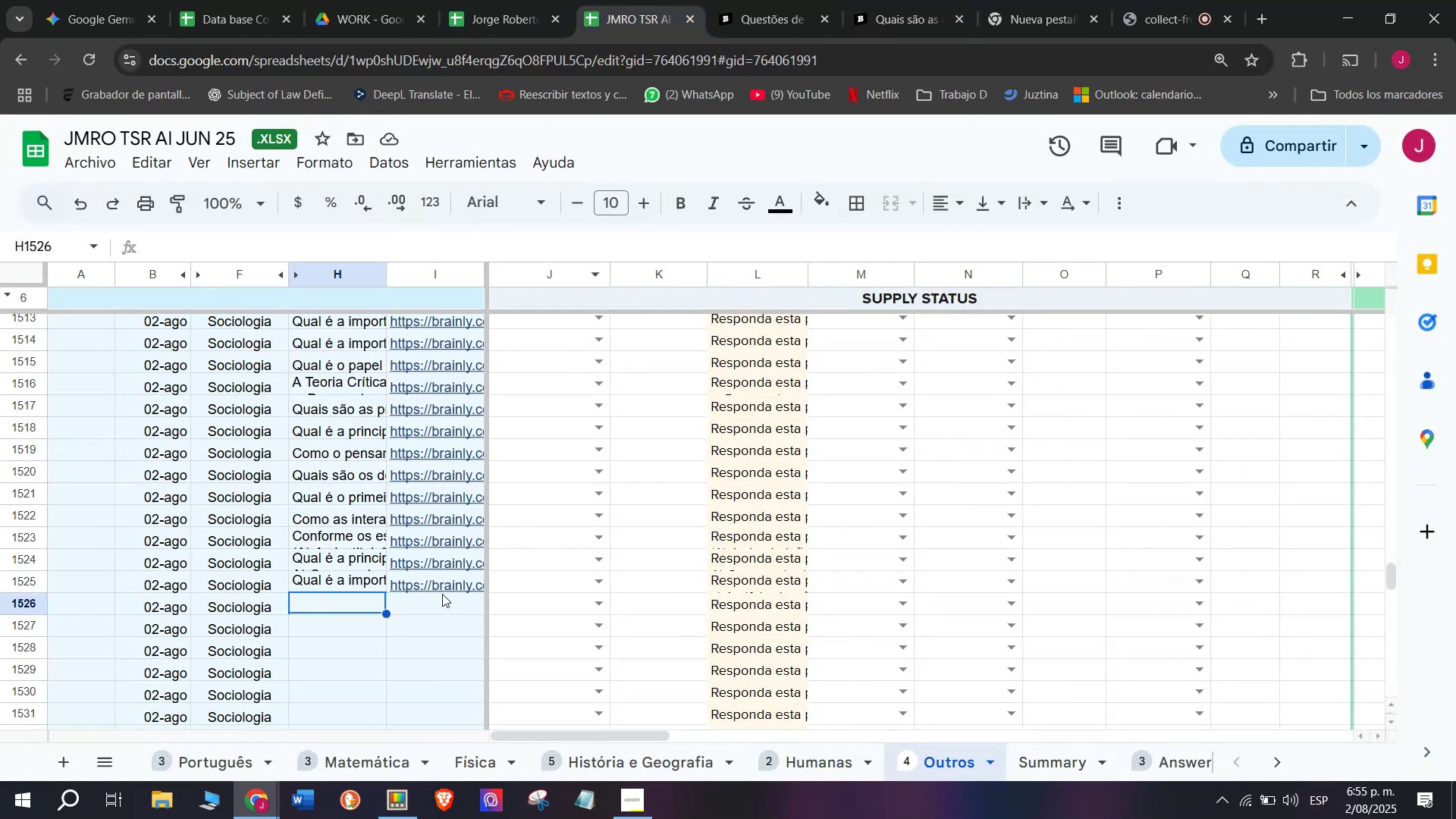 
double_click([442, 604])
 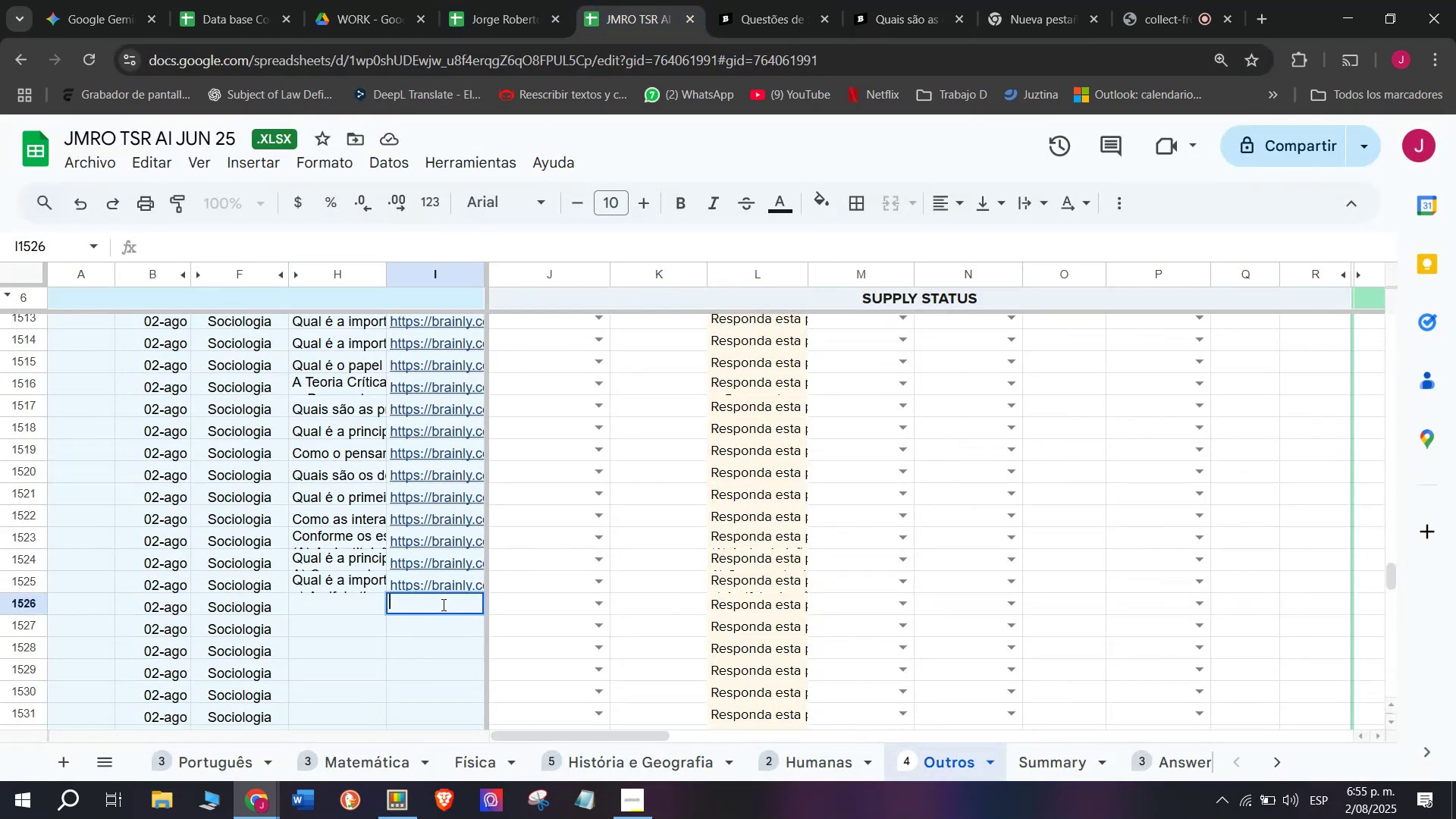 
key(Control+V)
 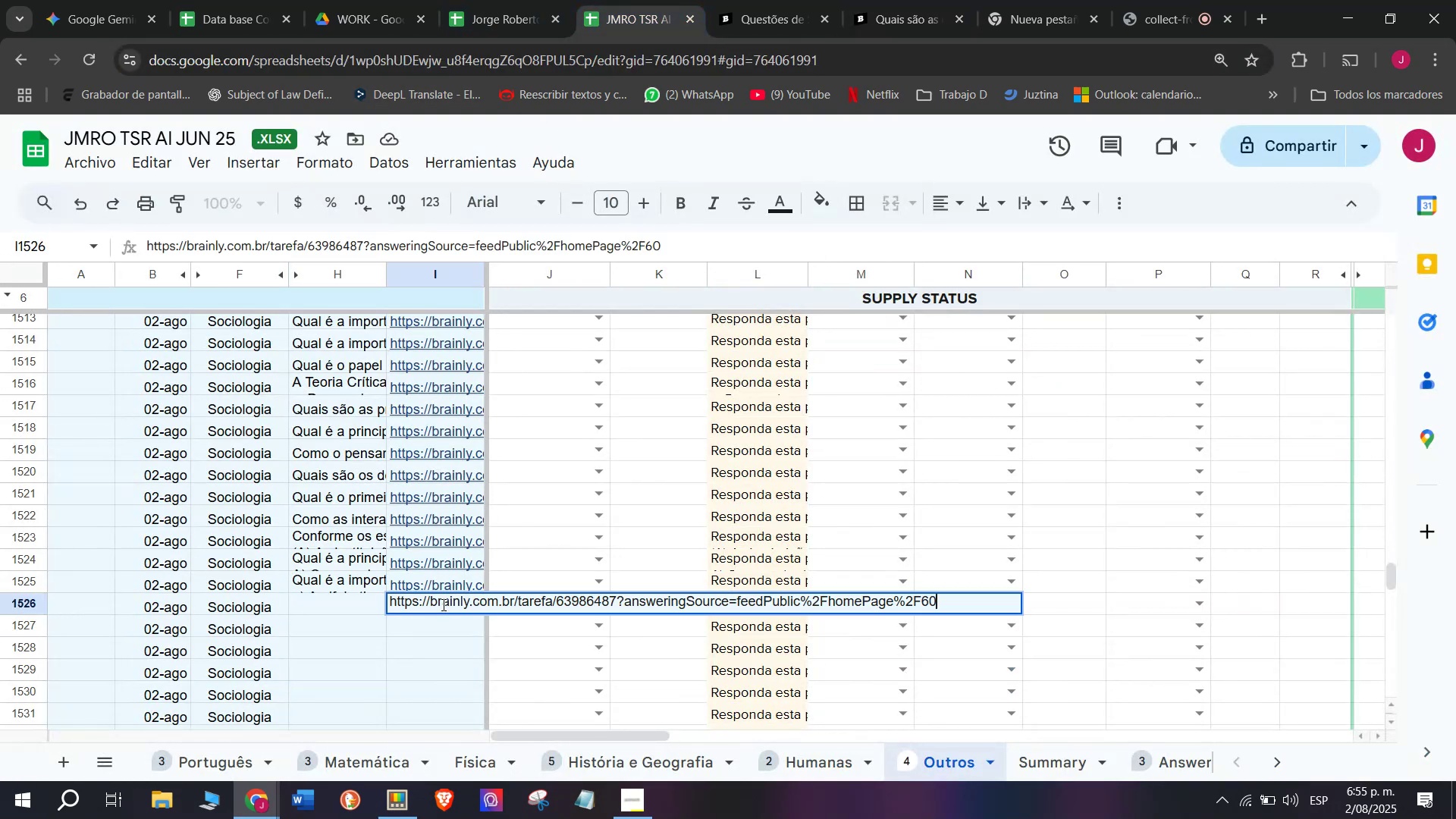 
key(Enter)
 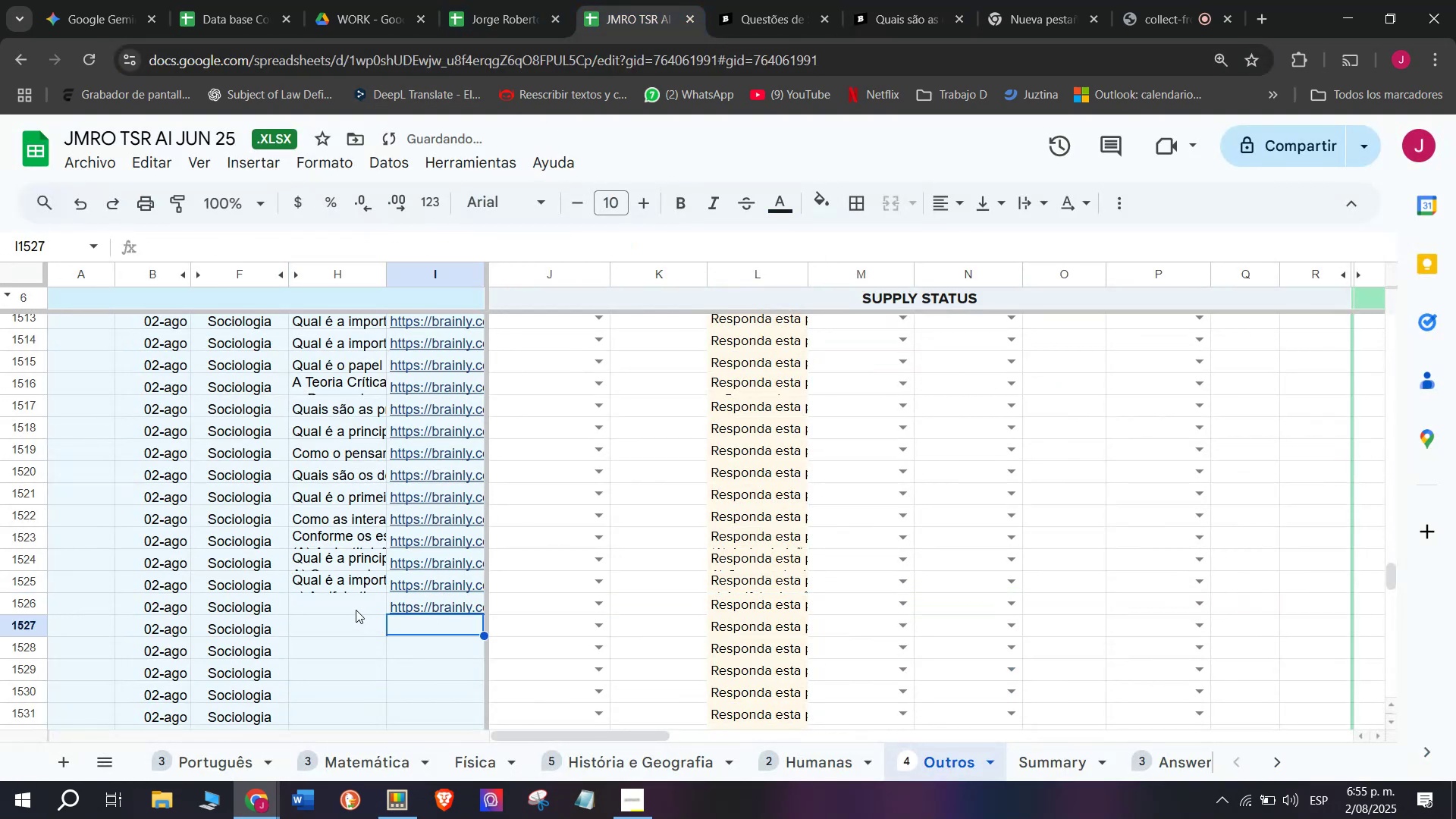 
double_click([356, 609])
 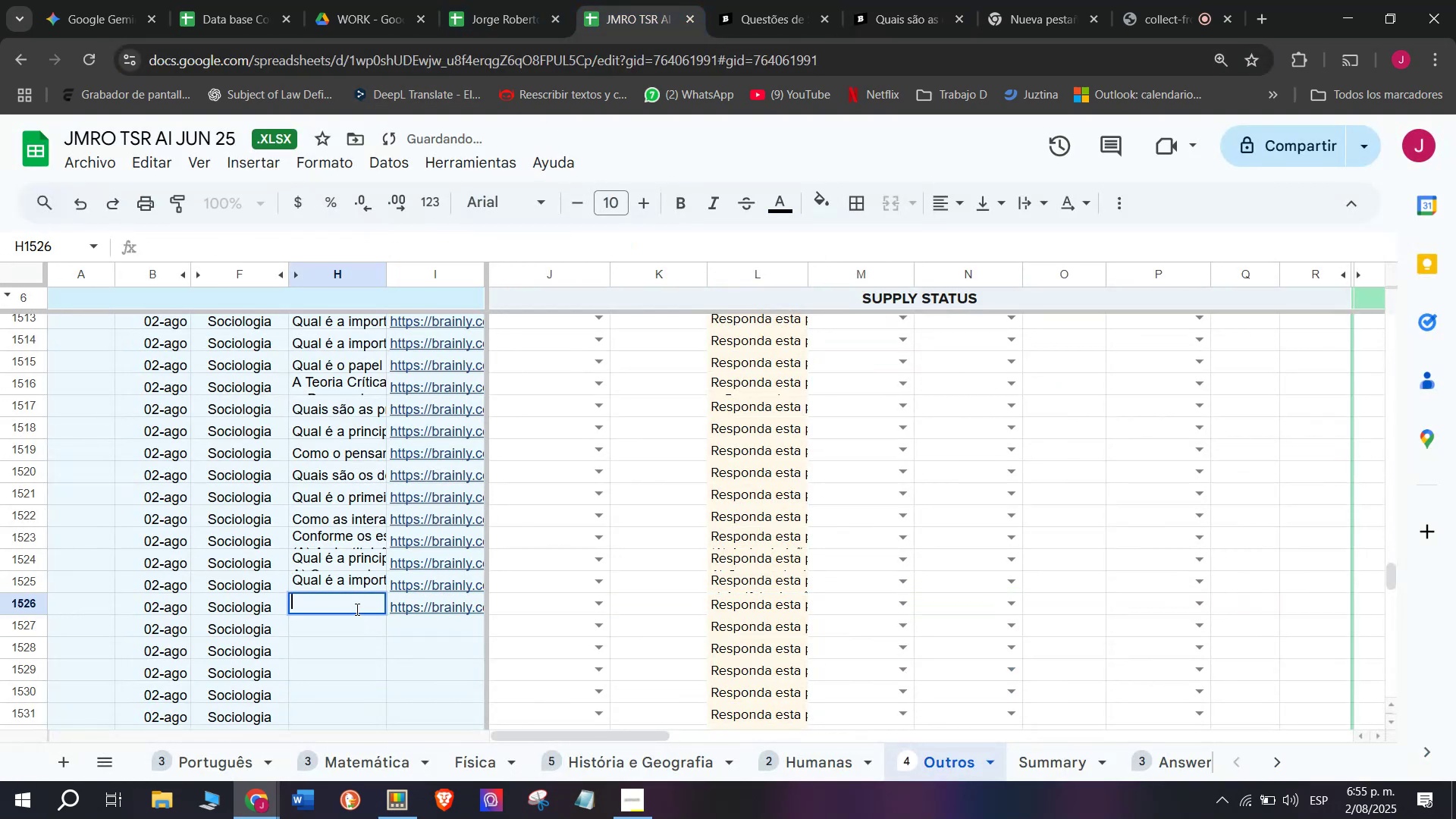 
key(Meta+MetaLeft)
 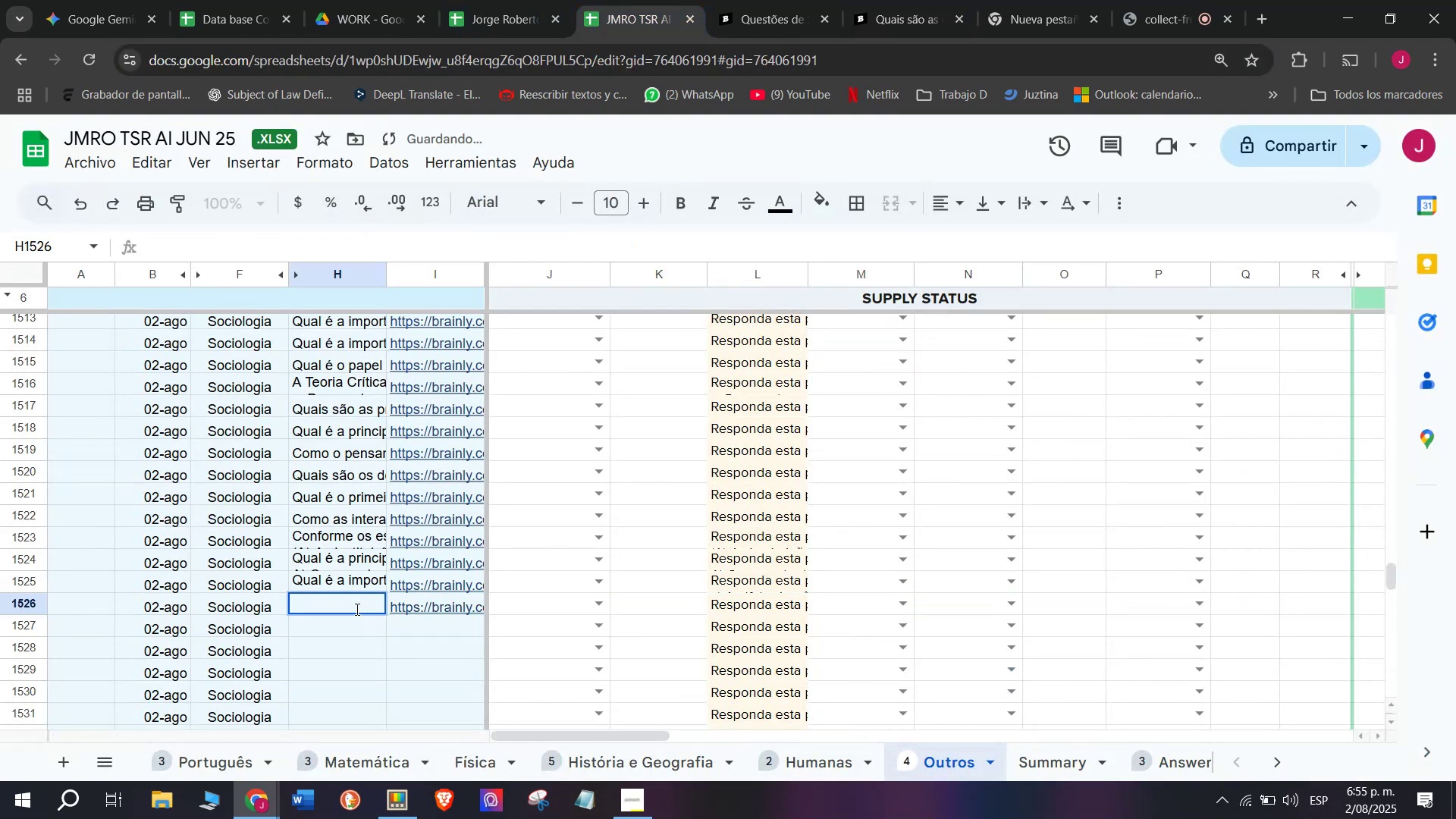 
key(Meta+V)
 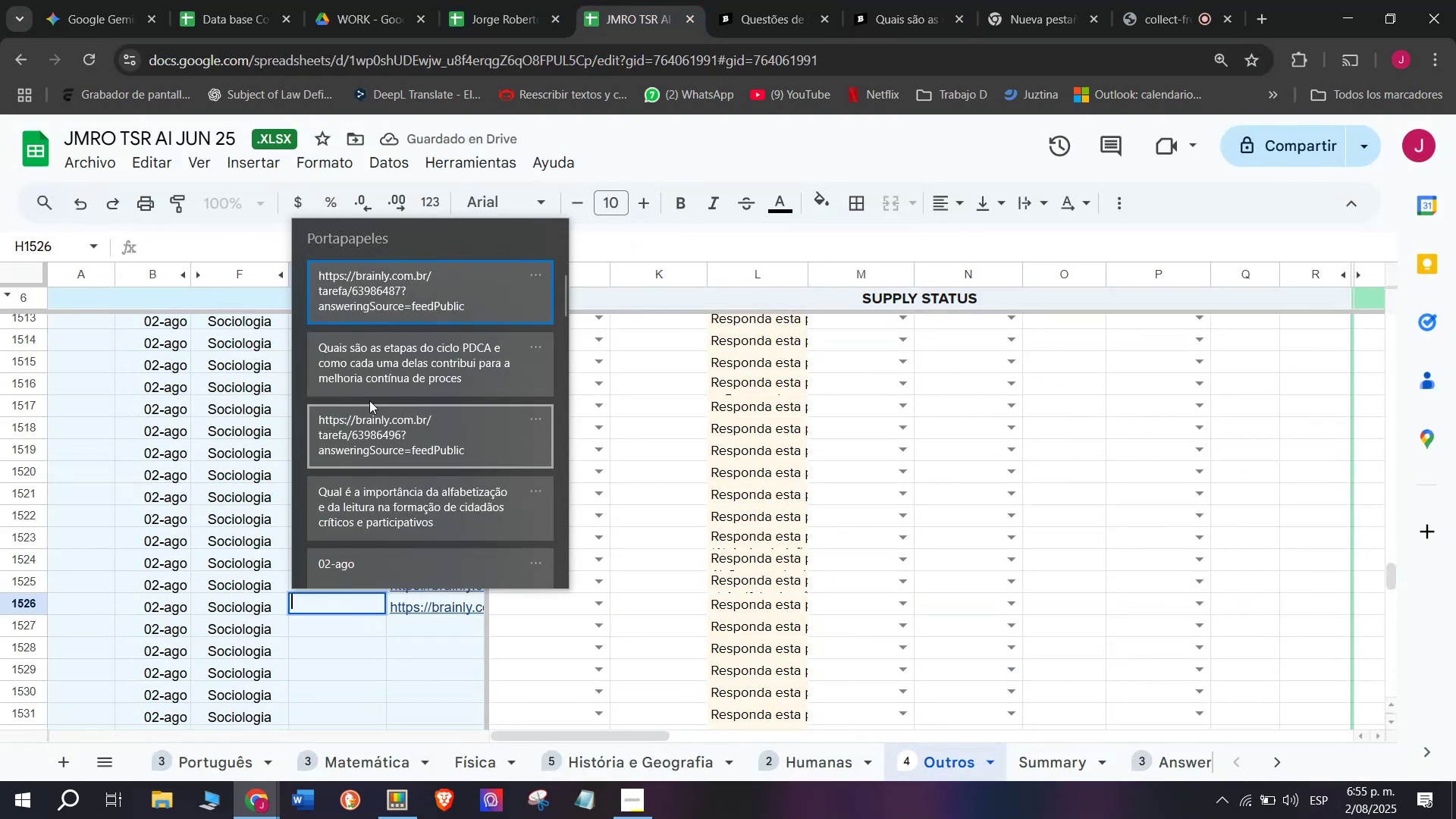 
left_click([376, 350])
 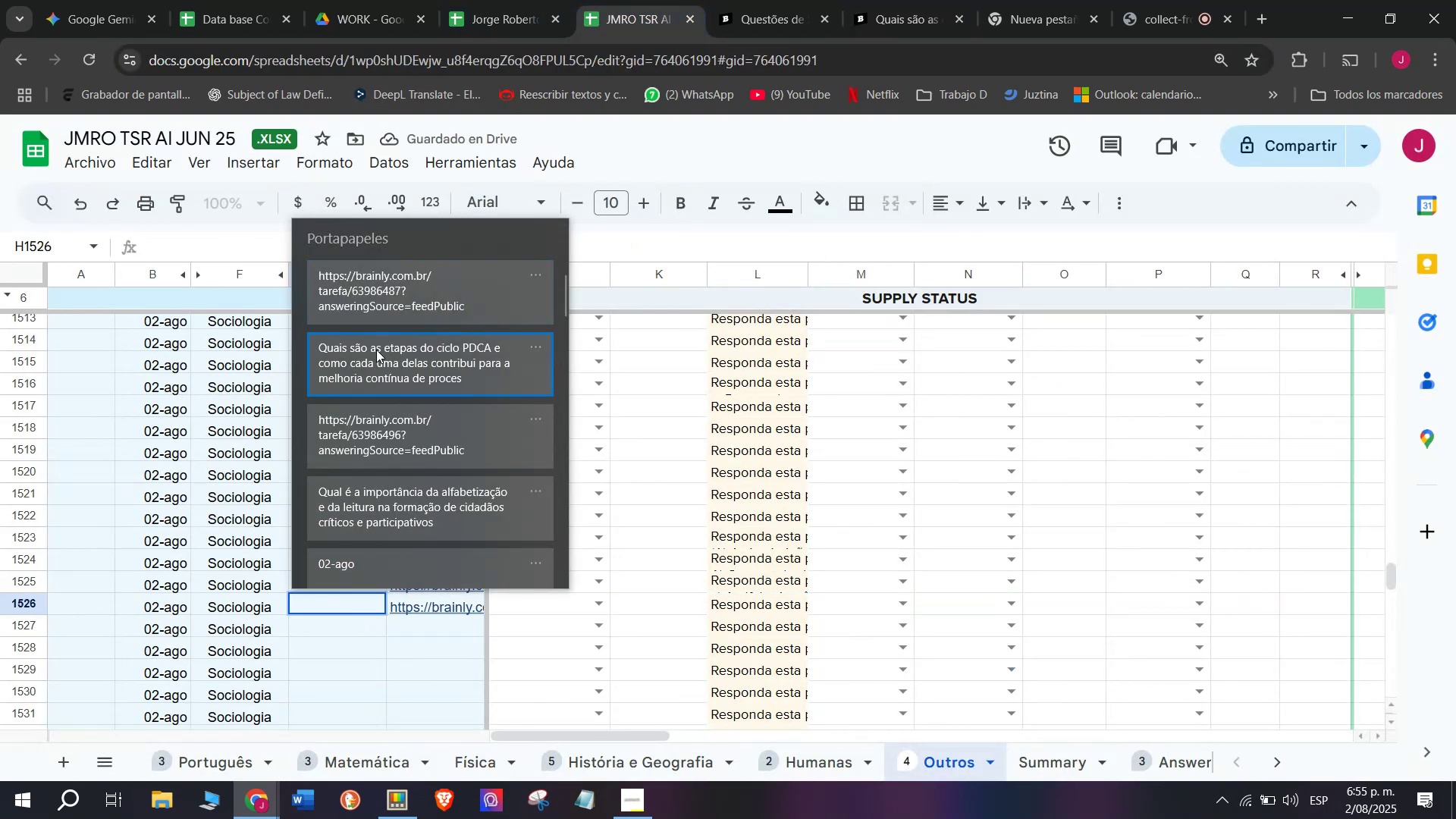 
key(Control+ControlLeft)
 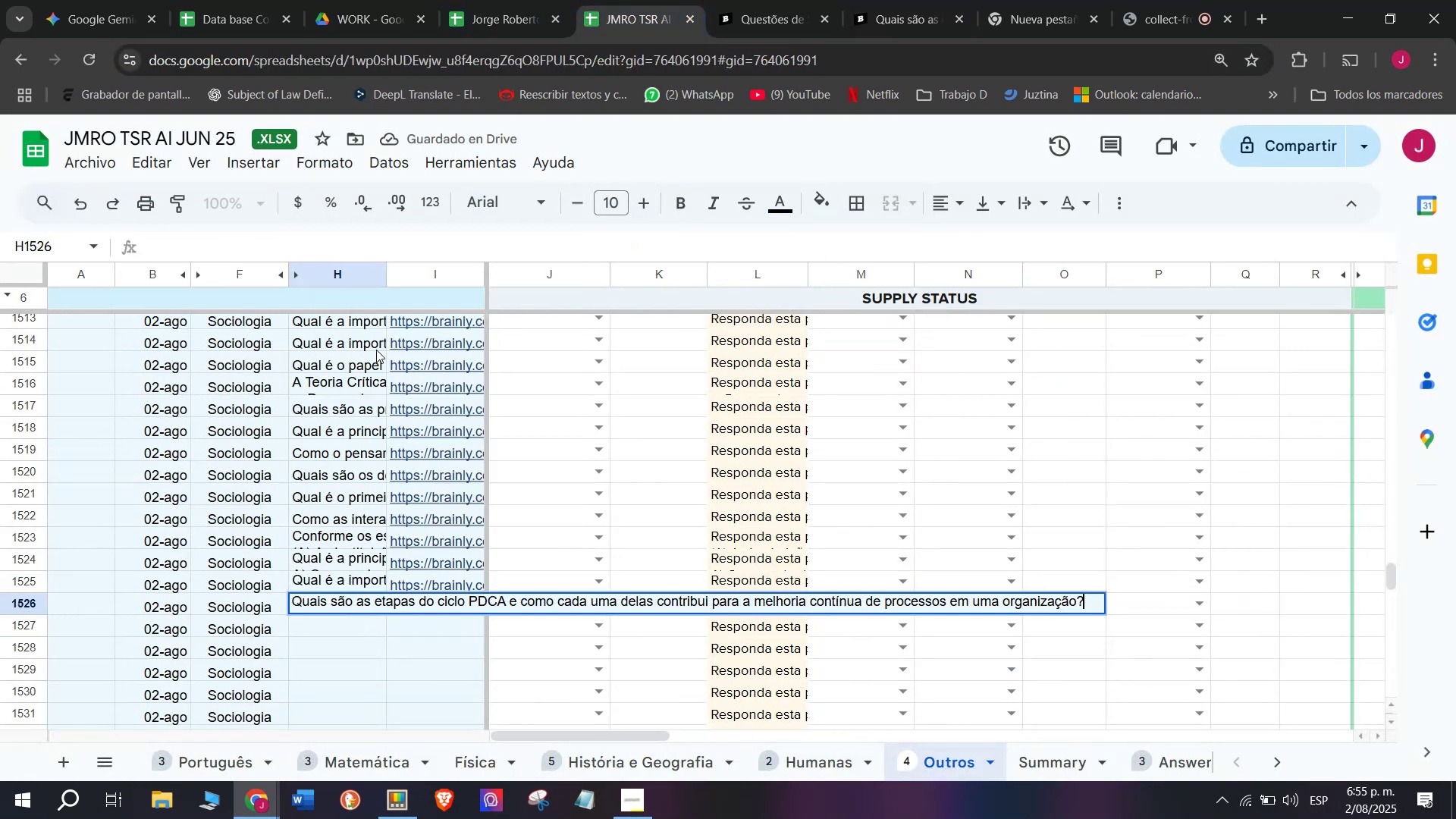 
key(Control+V)
 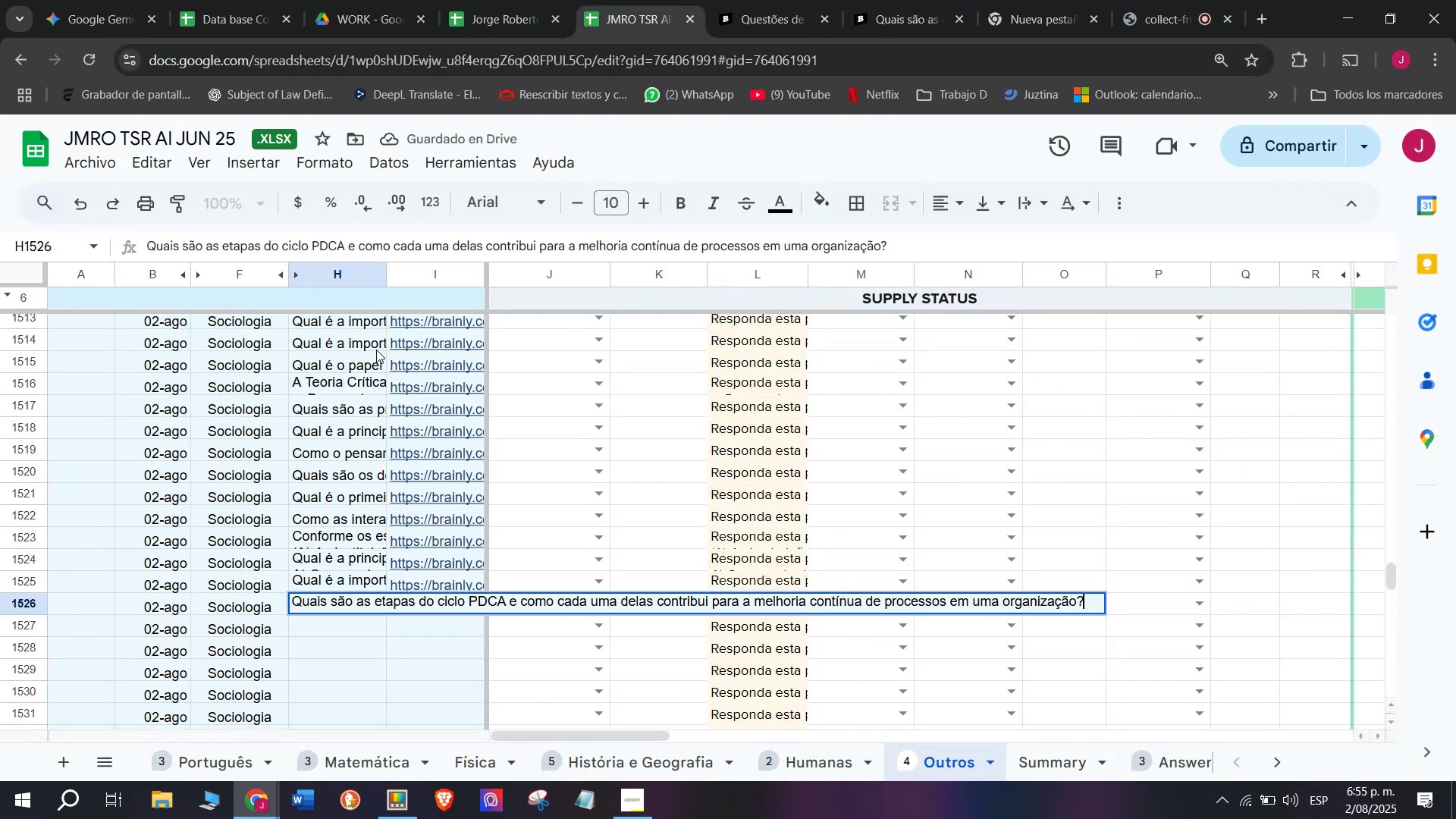 
key(Enter)
 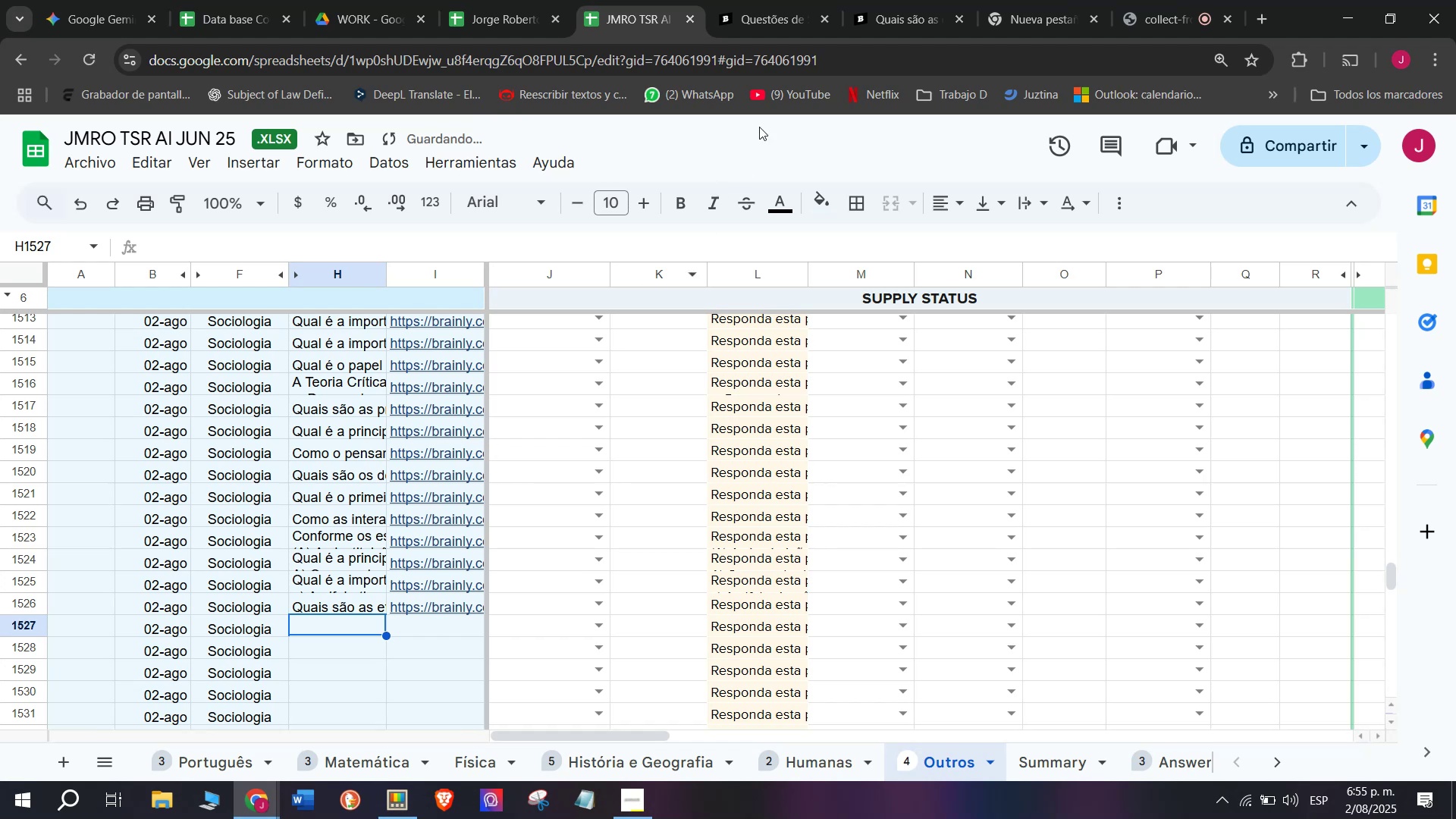 
left_click([895, 0])
 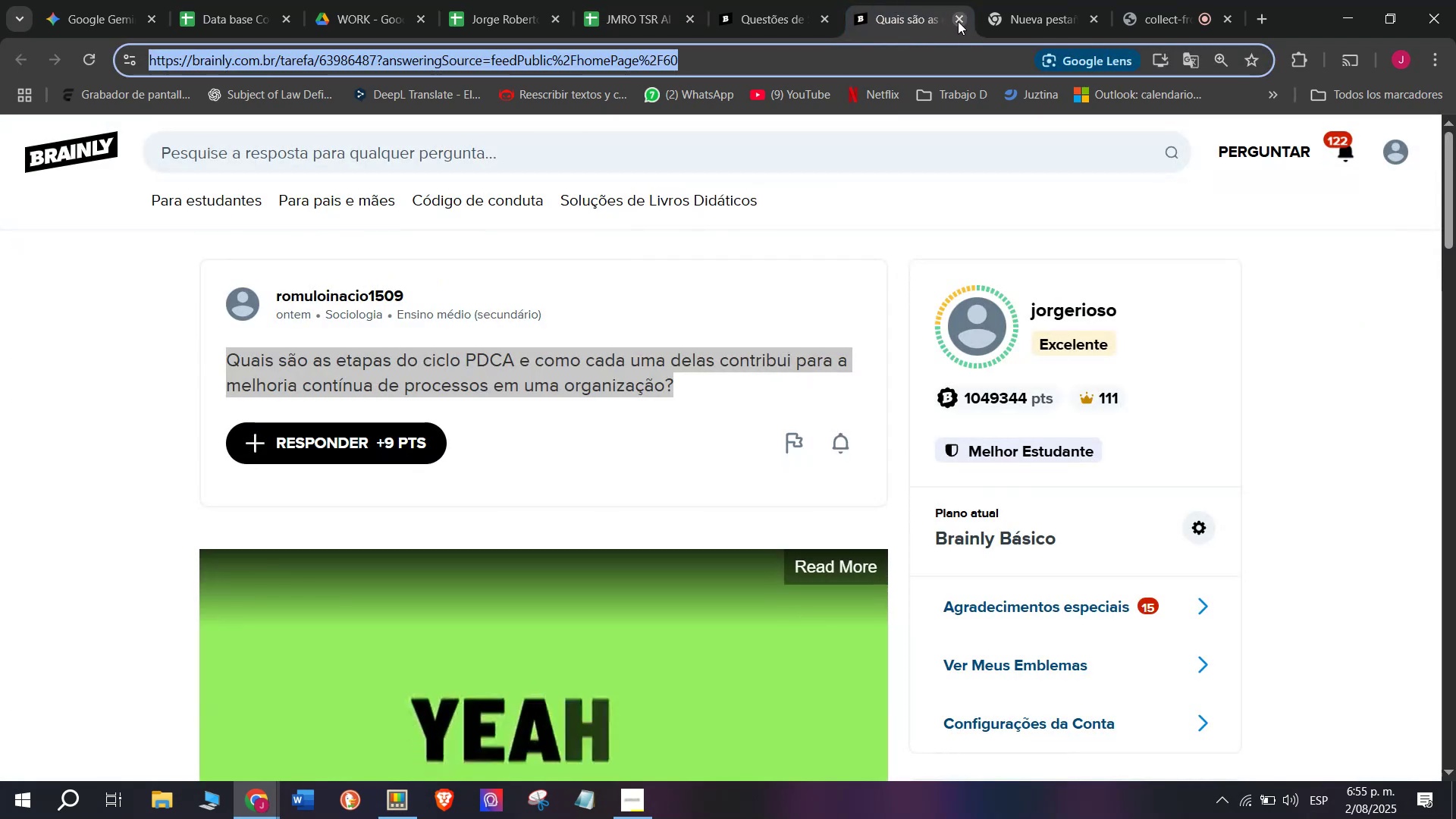 
double_click([821, 0])
 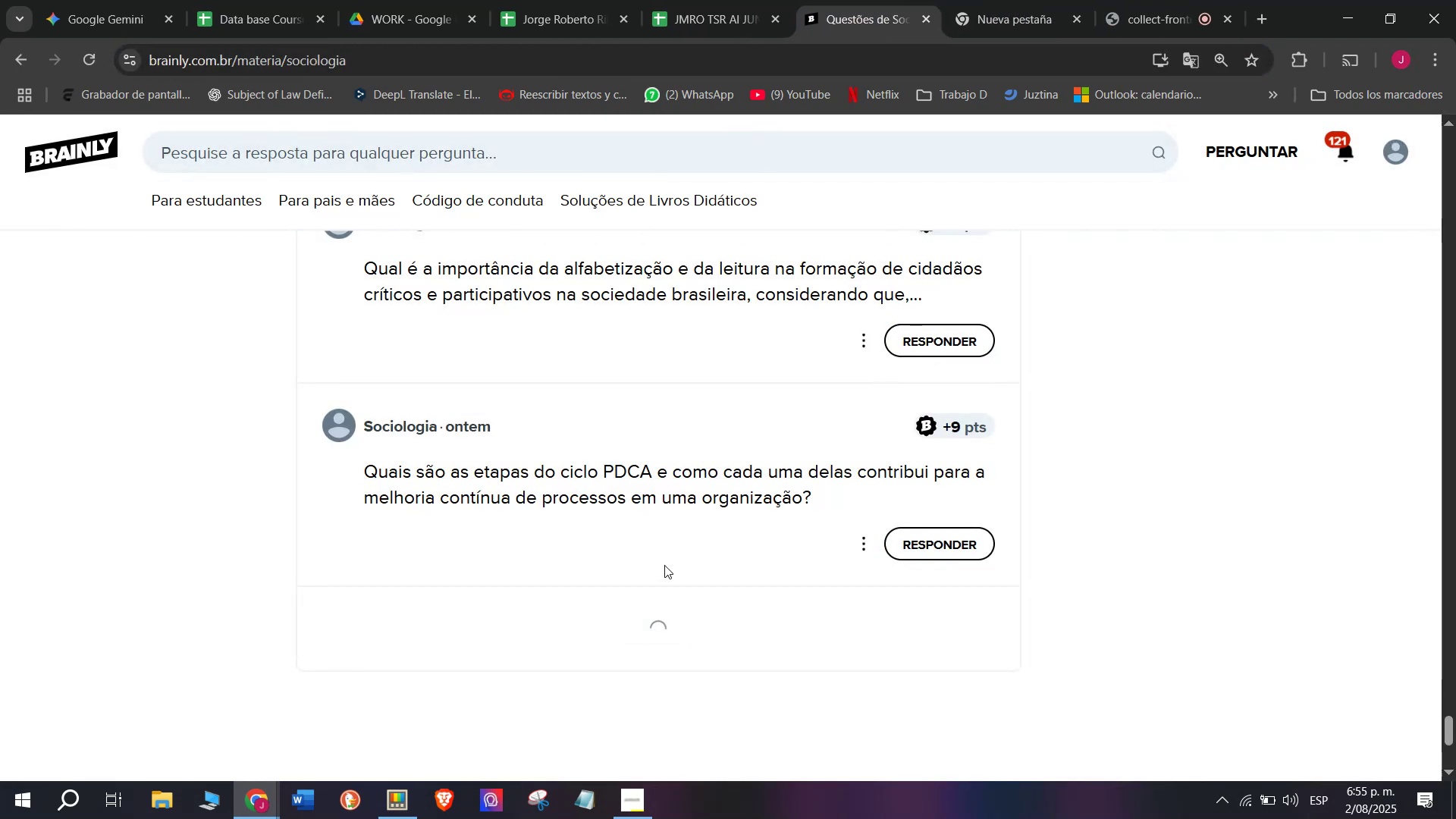 
scroll: coordinate [667, 562], scroll_direction: down, amount: 1.0
 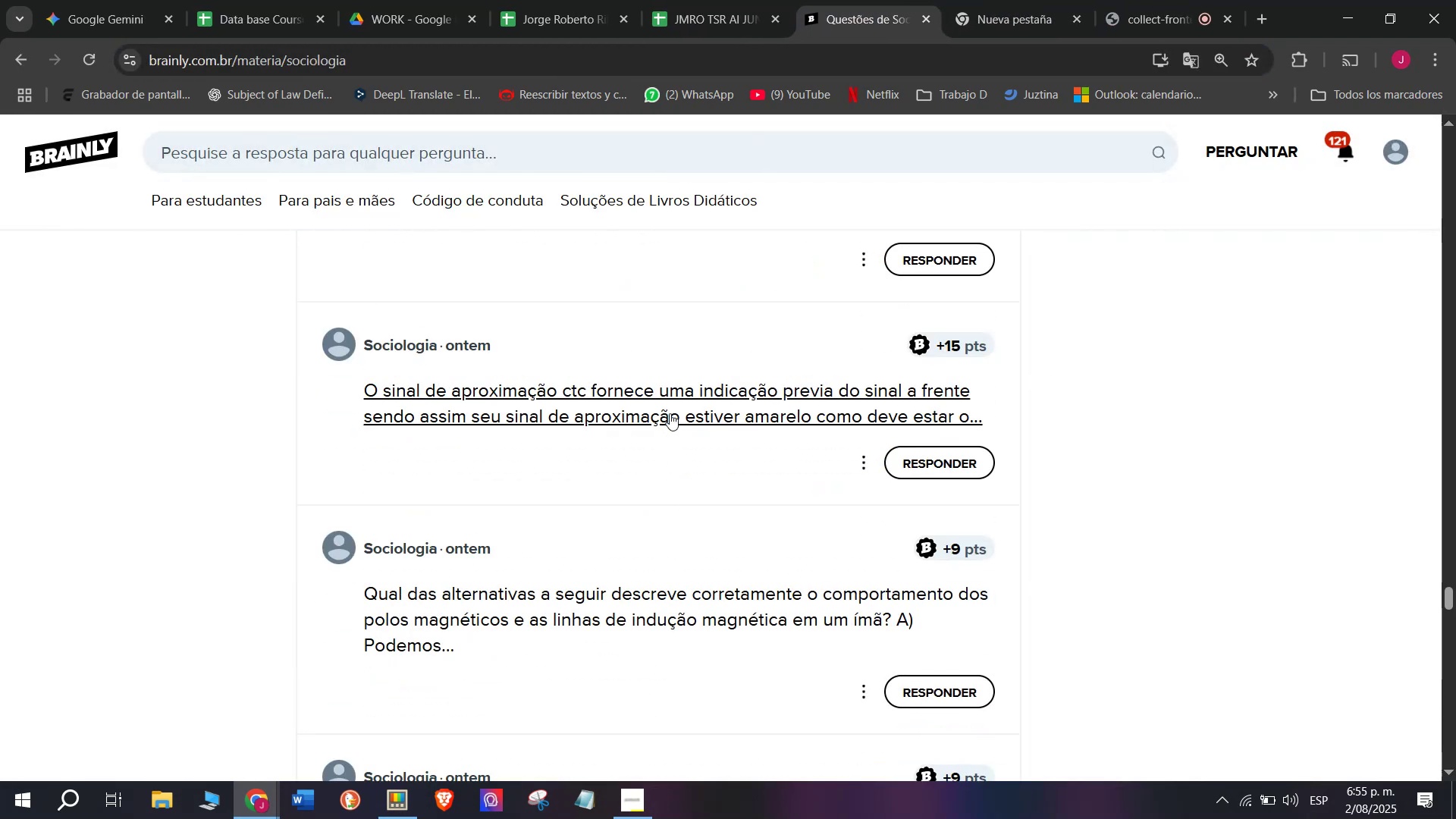 
right_click([671, 397])
 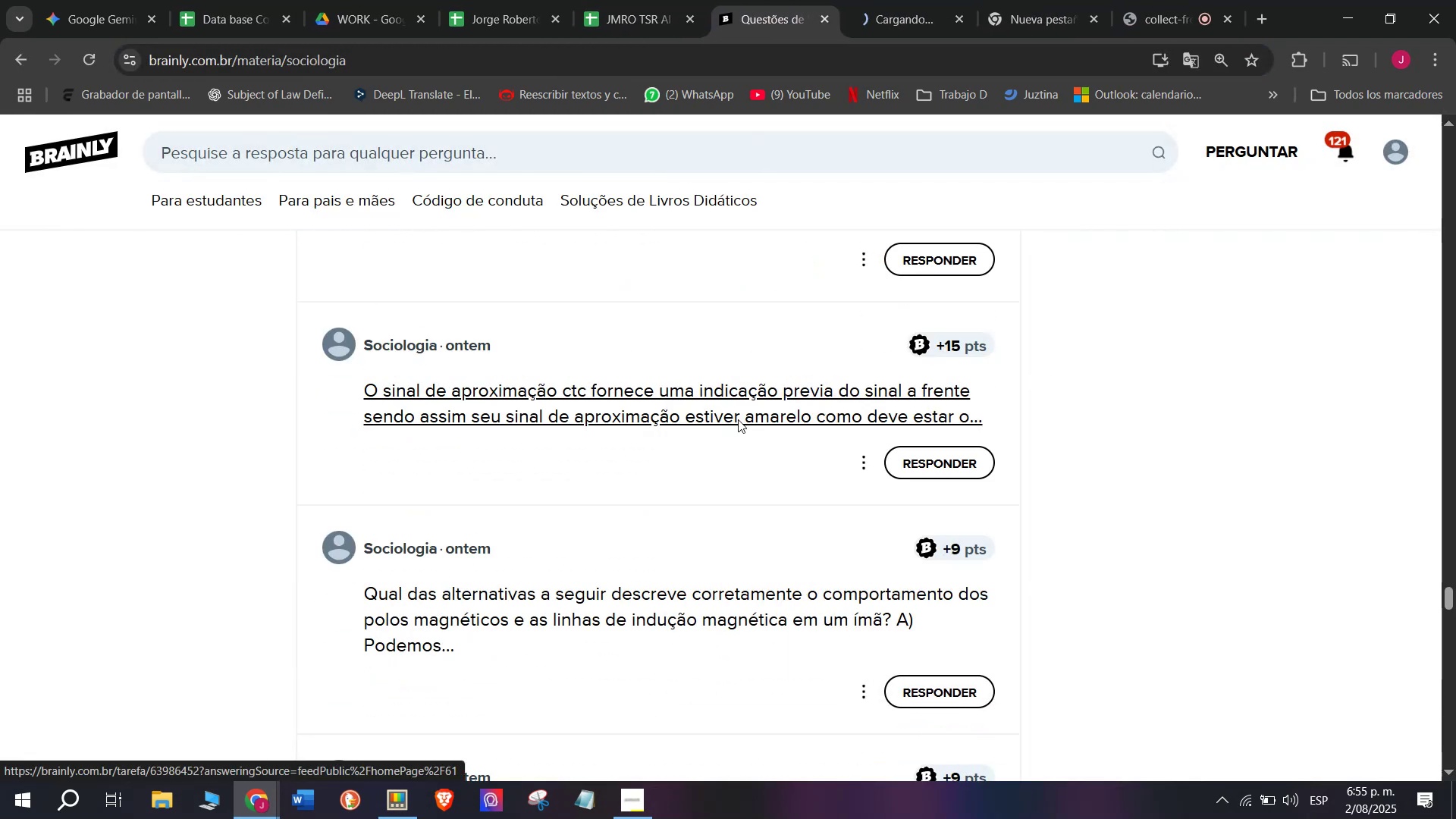 
left_click([896, 0])
 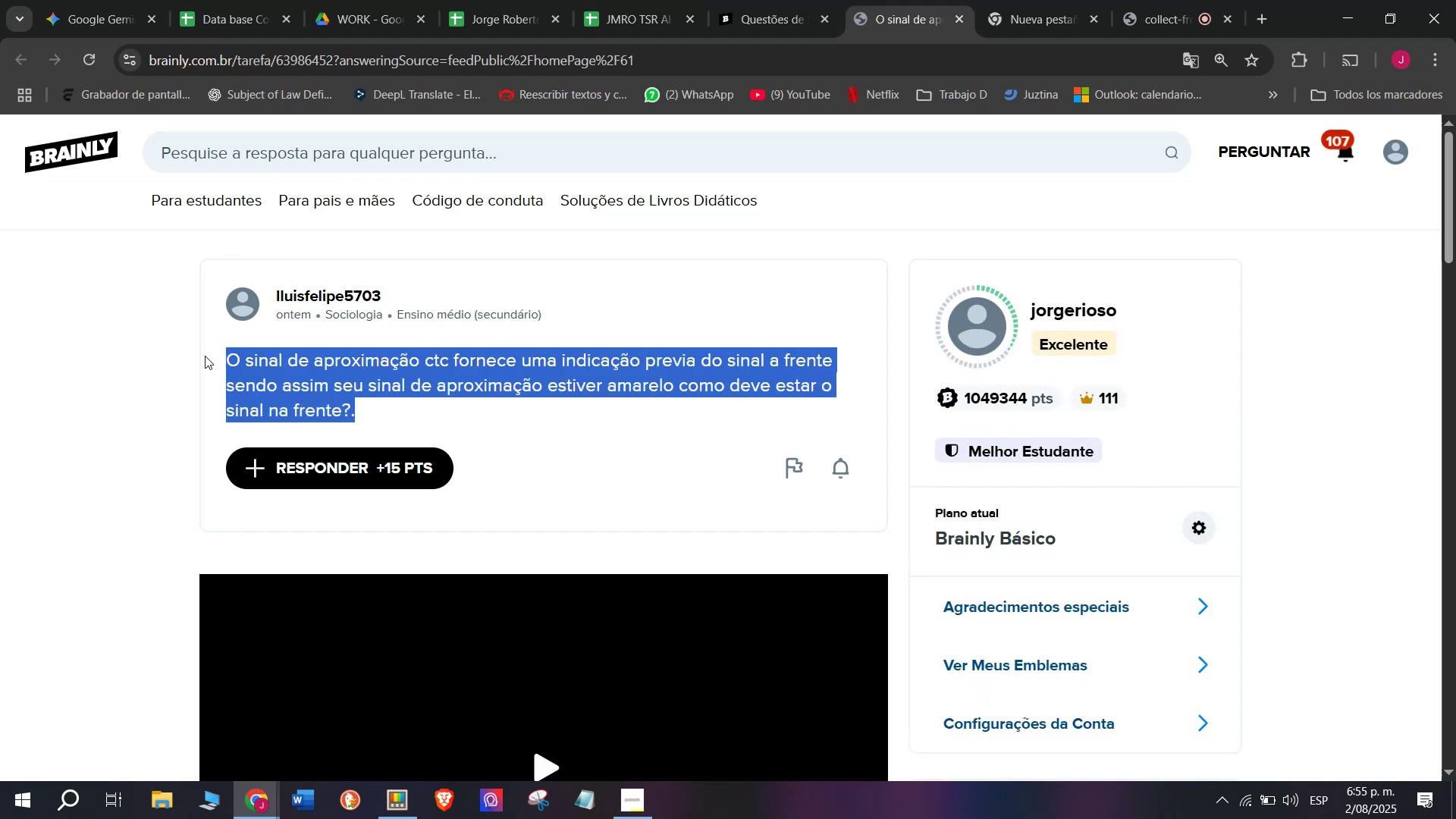 
key(Control+C)
 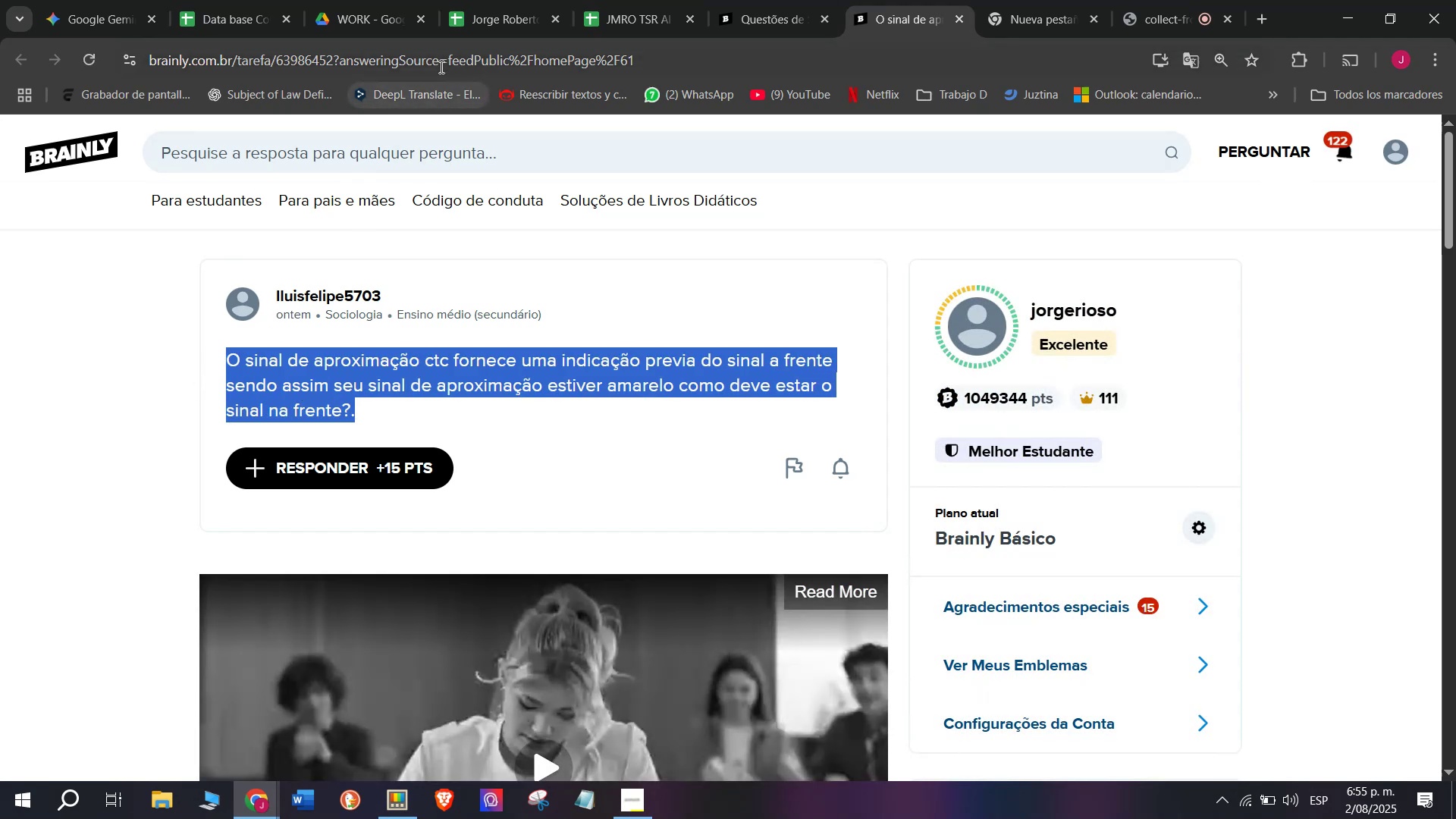 
double_click([440, 67])
 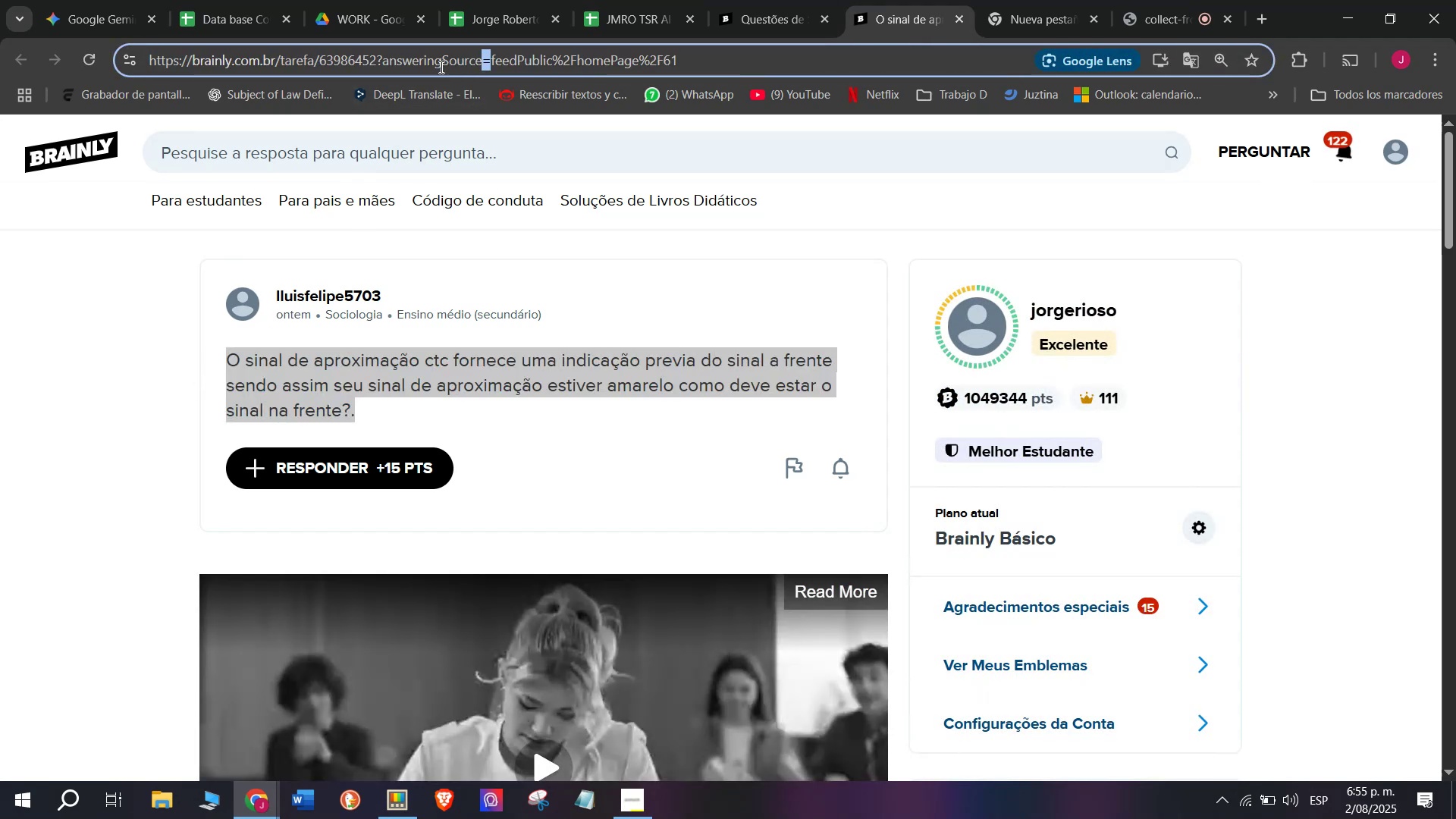 
triple_click([440, 67])
 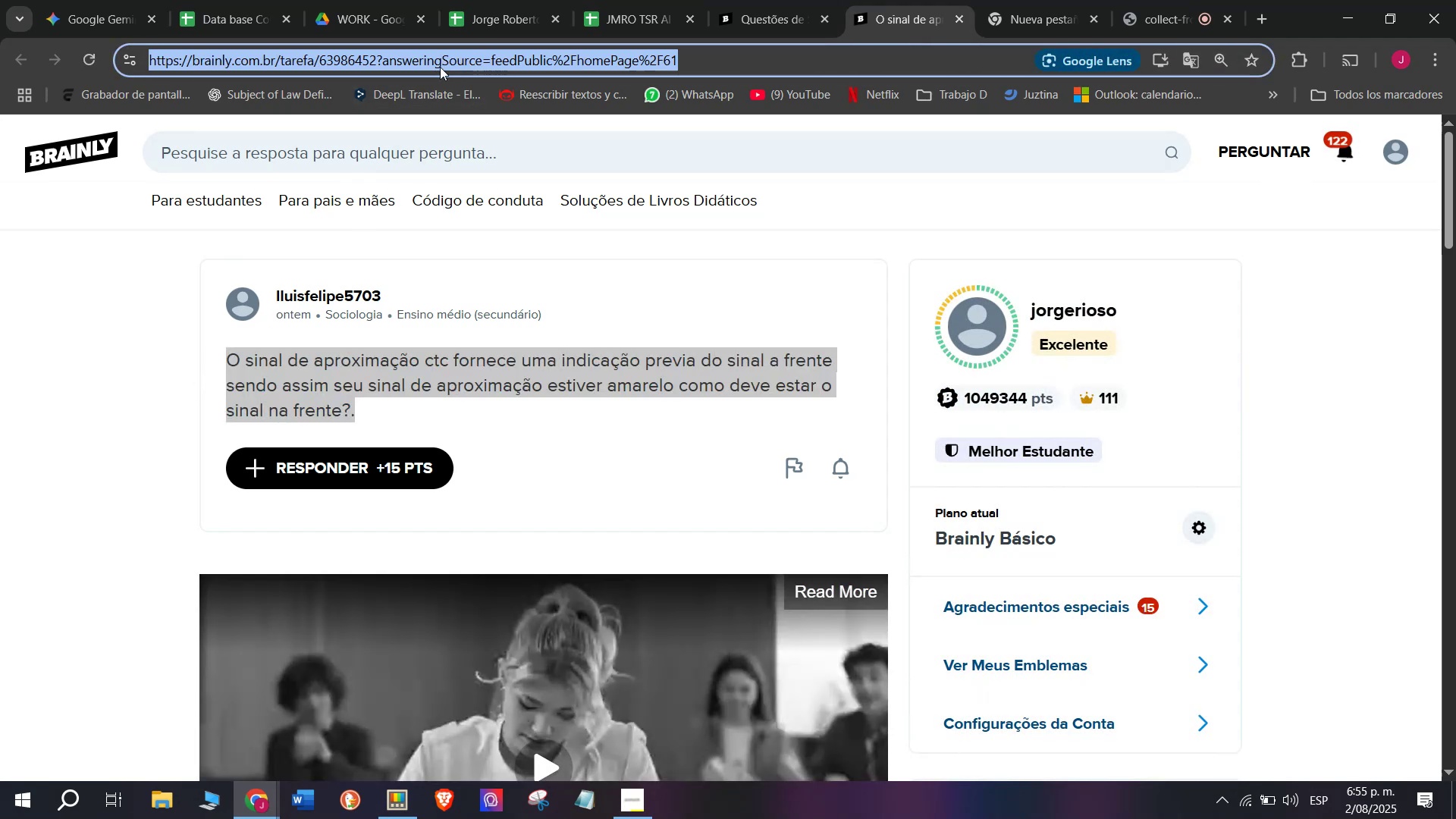 
key(Control+C)
 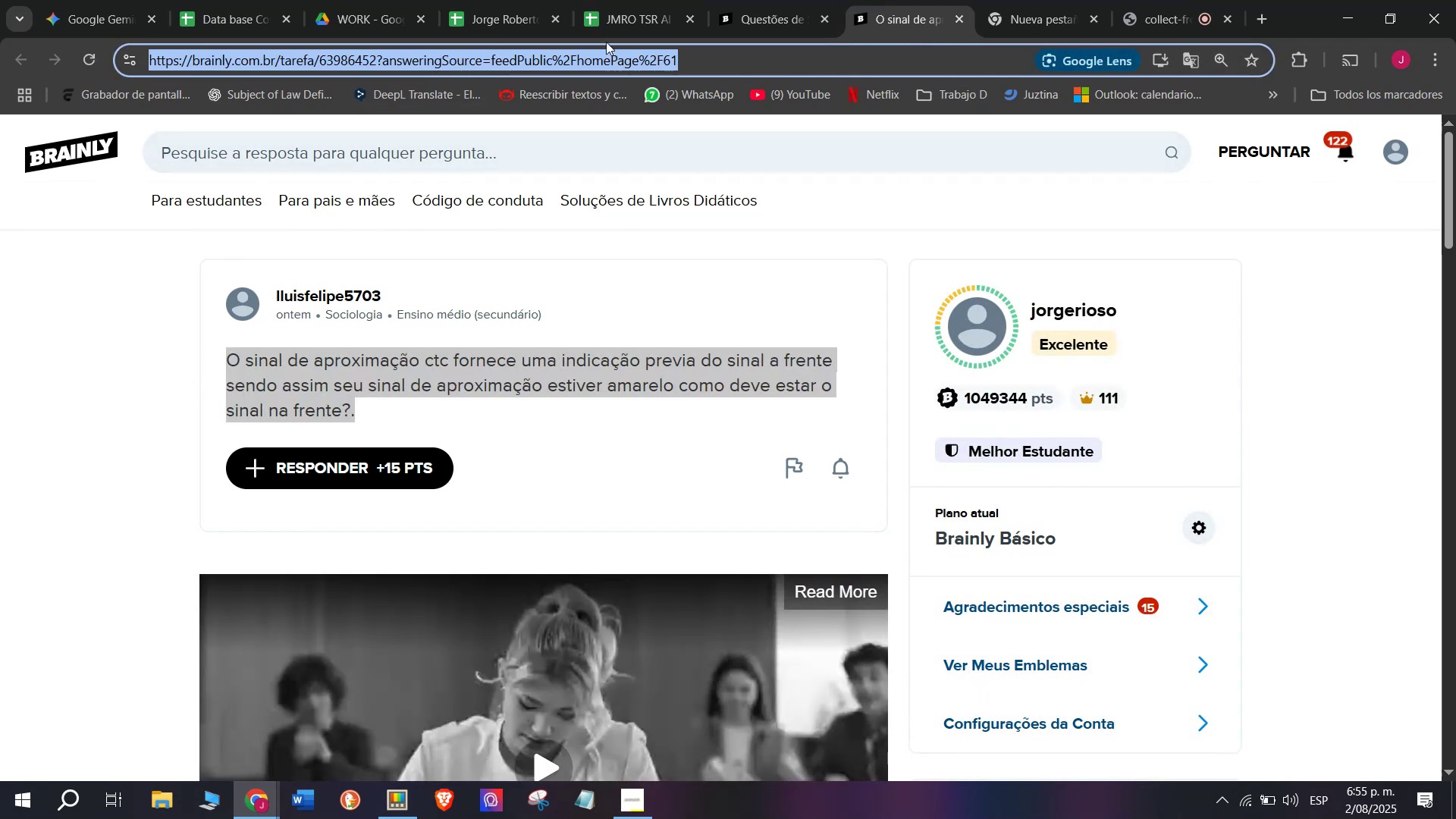 
left_click([626, 0])
 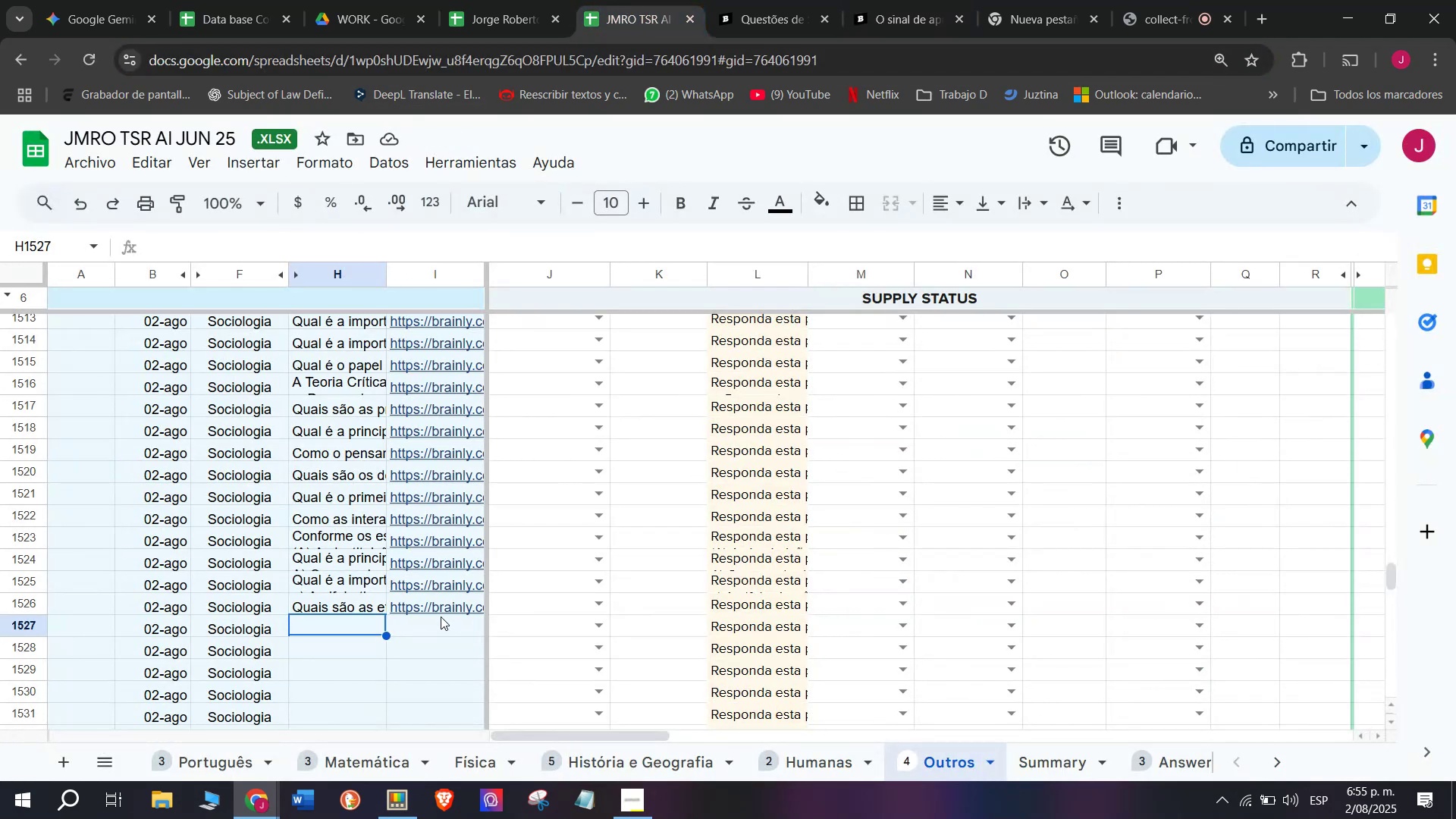 
double_click([441, 617])
 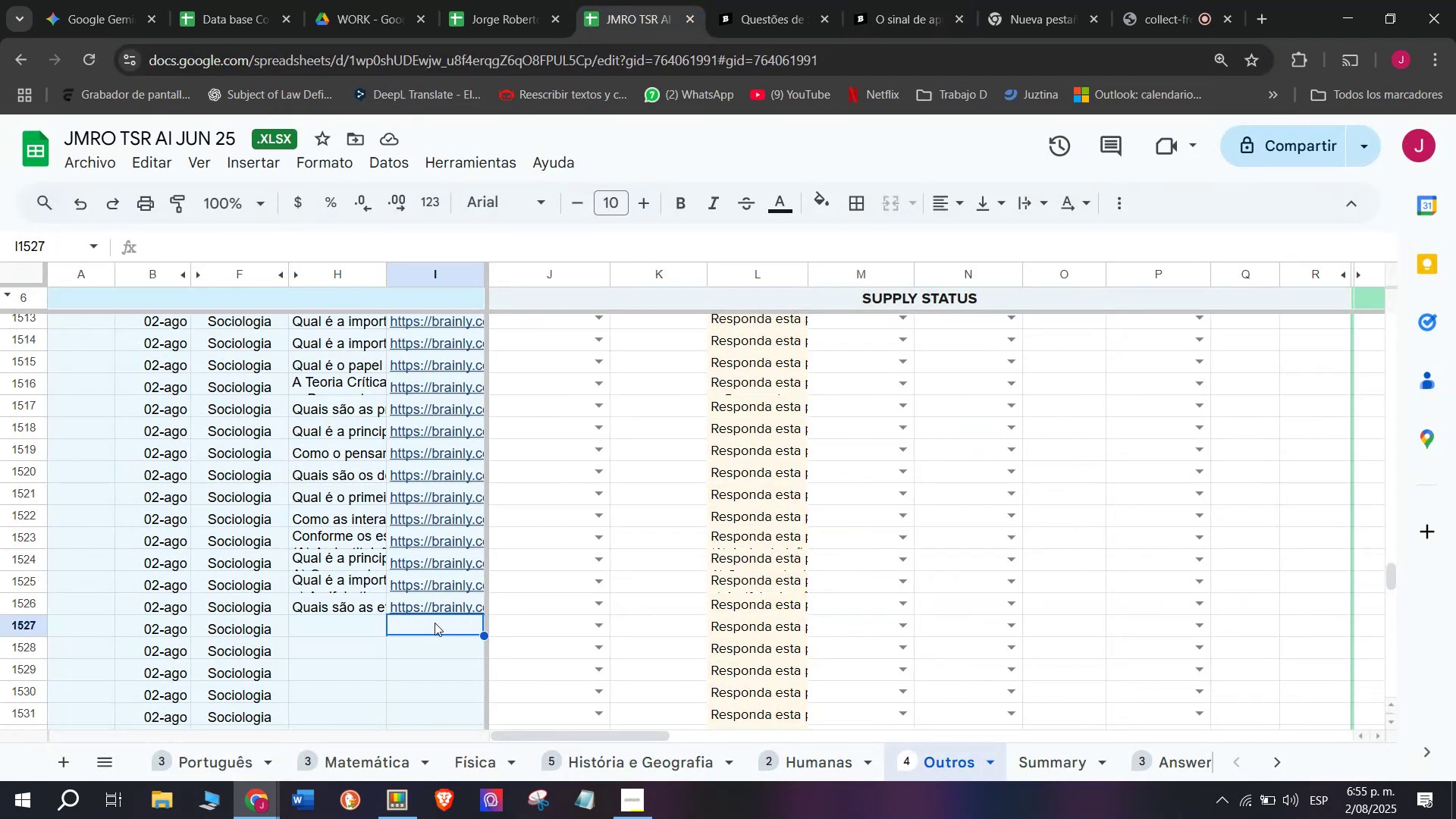 
triple_click([435, 623])
 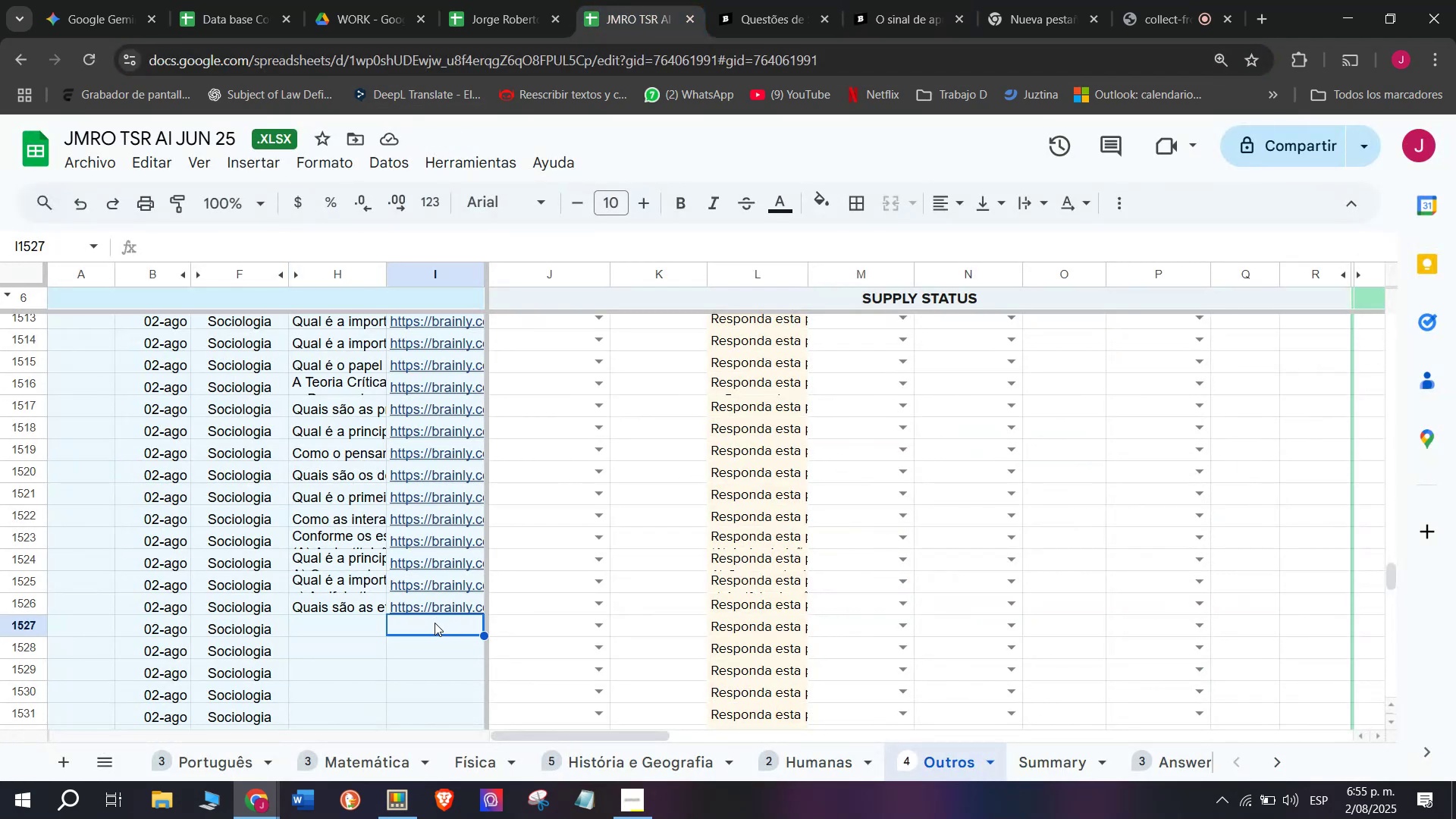 
triple_click([435, 623])
 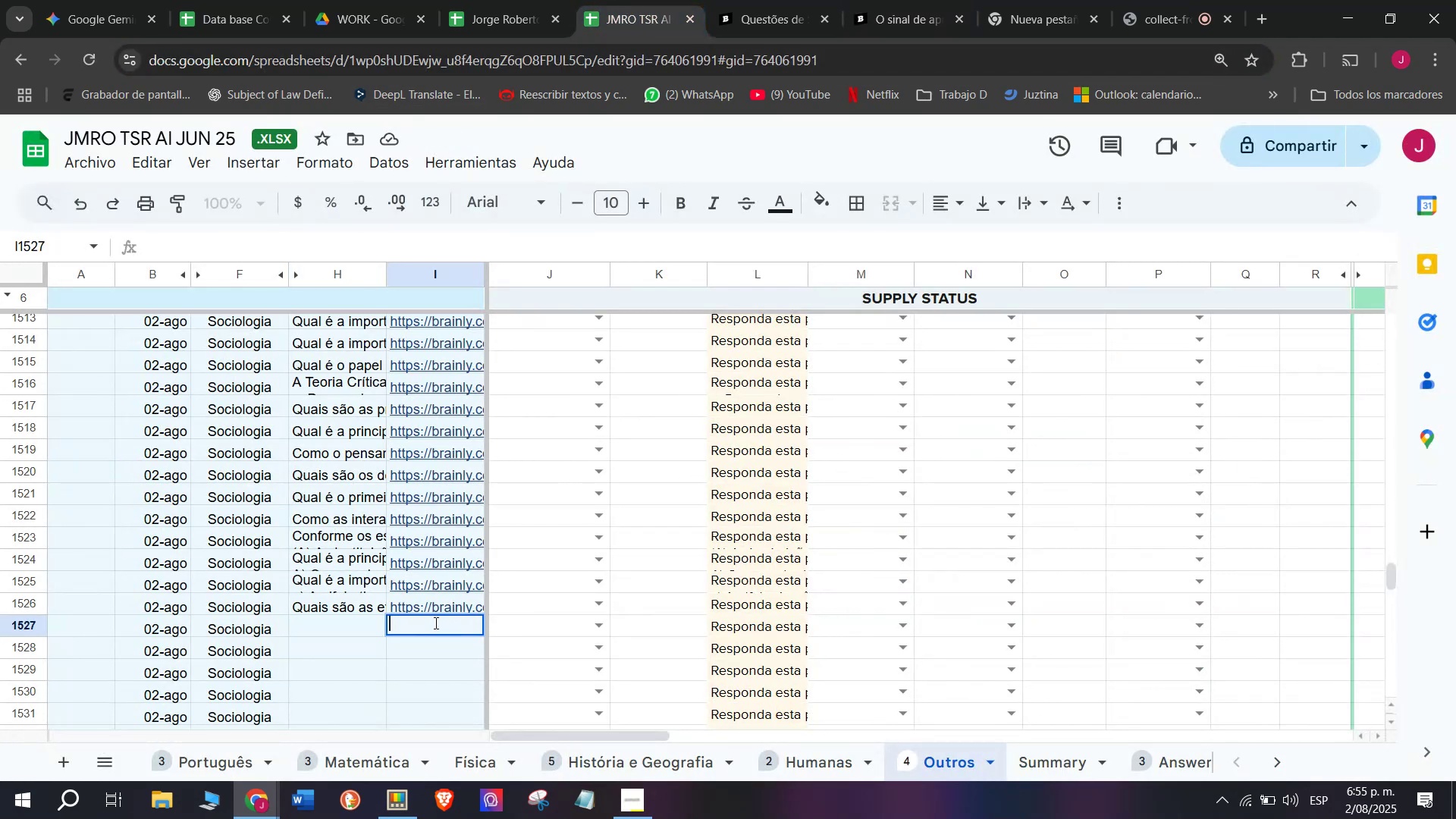 
key(Control+ControlLeft)
 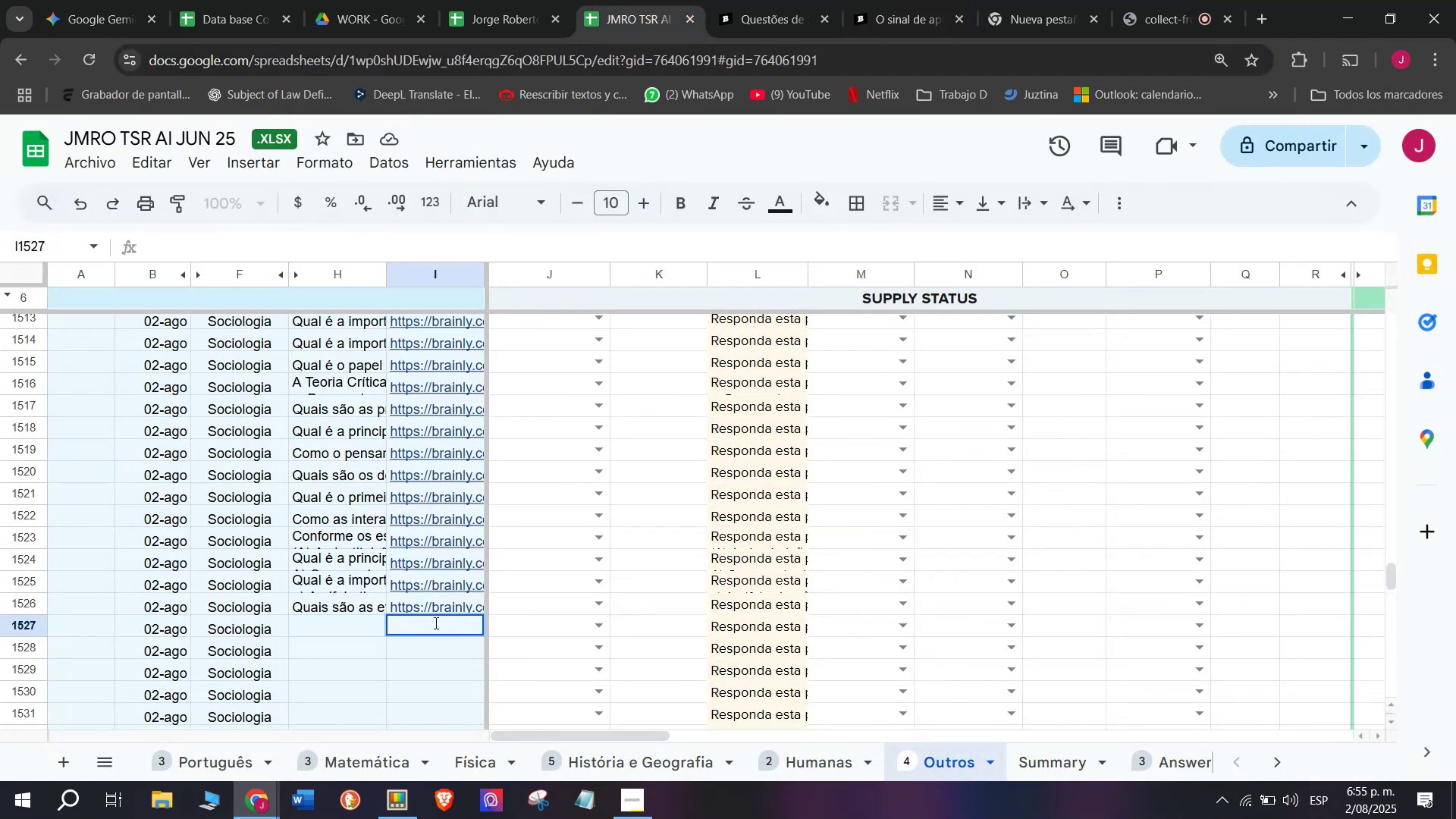 
key(Control+V)
 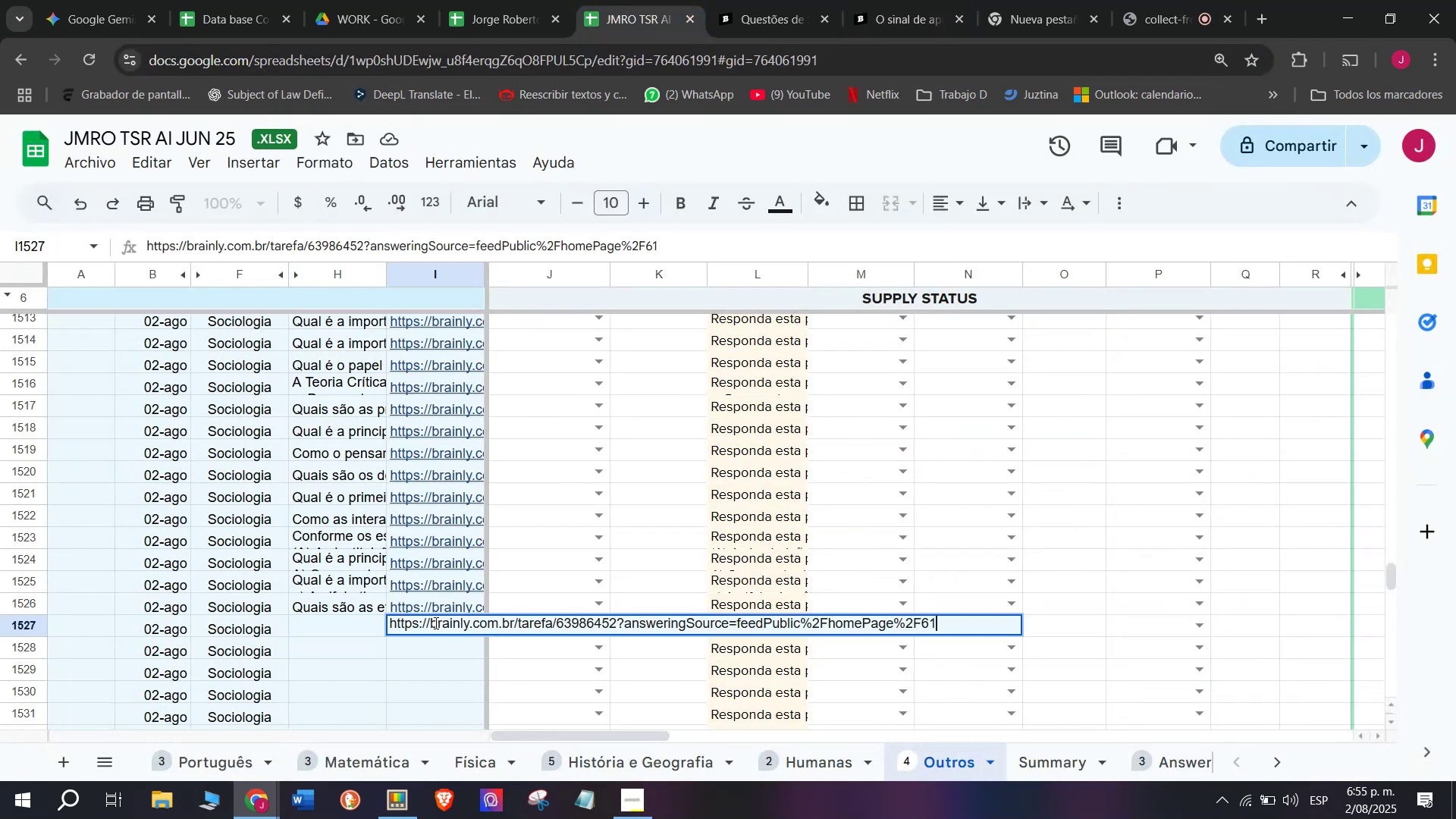 
key(Enter)
 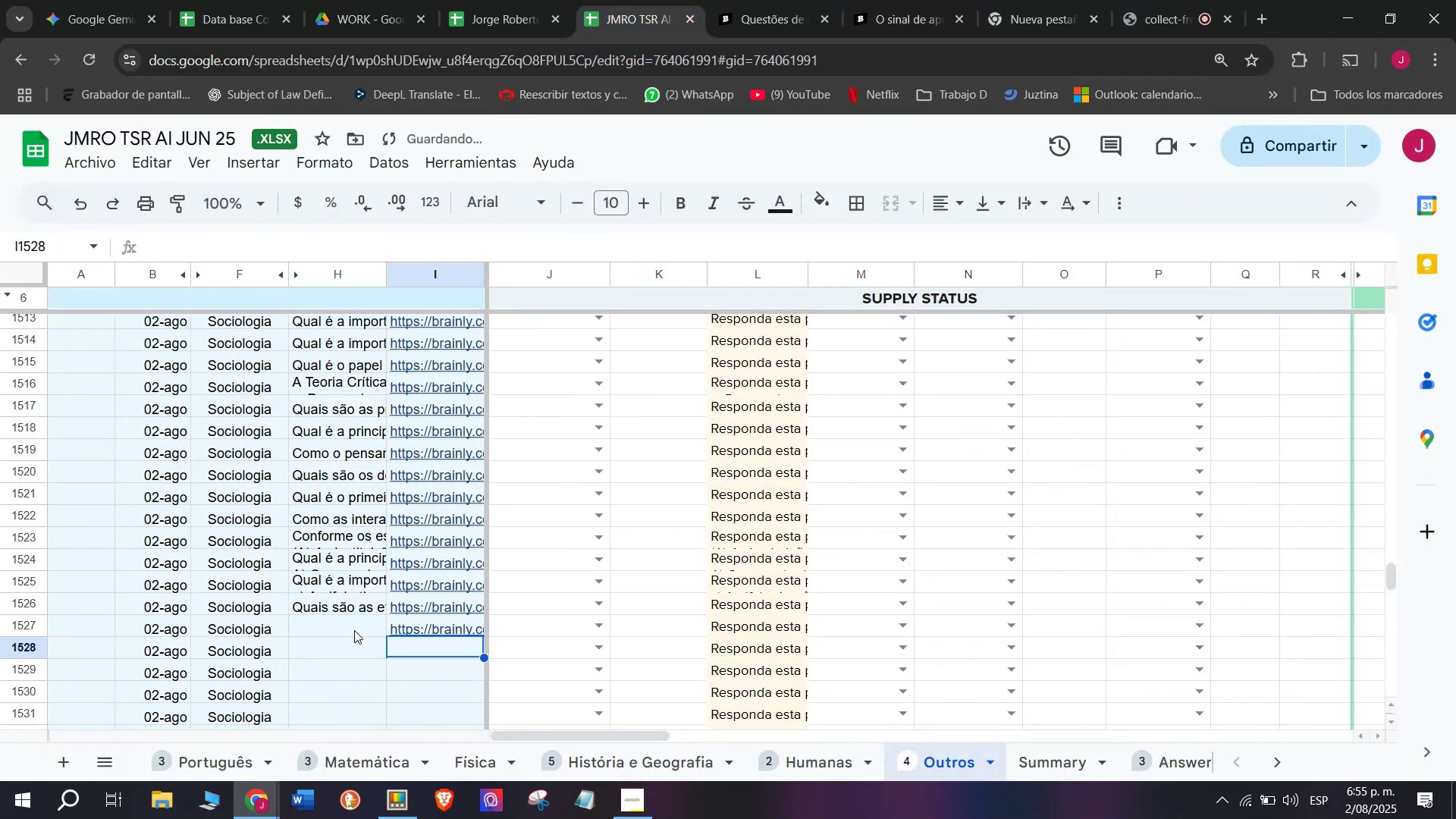 
double_click([354, 629])
 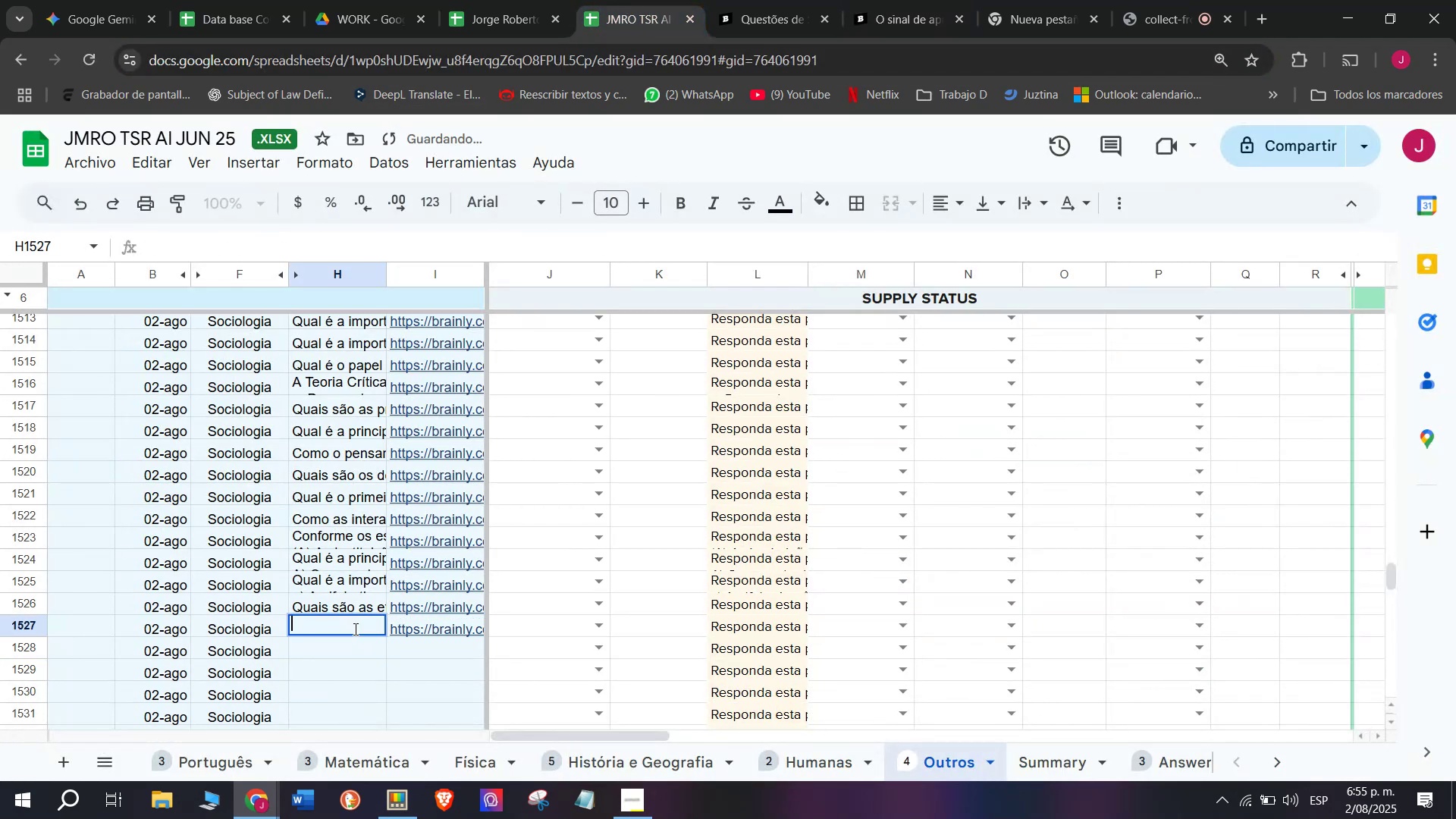 
key(Meta+MetaLeft)
 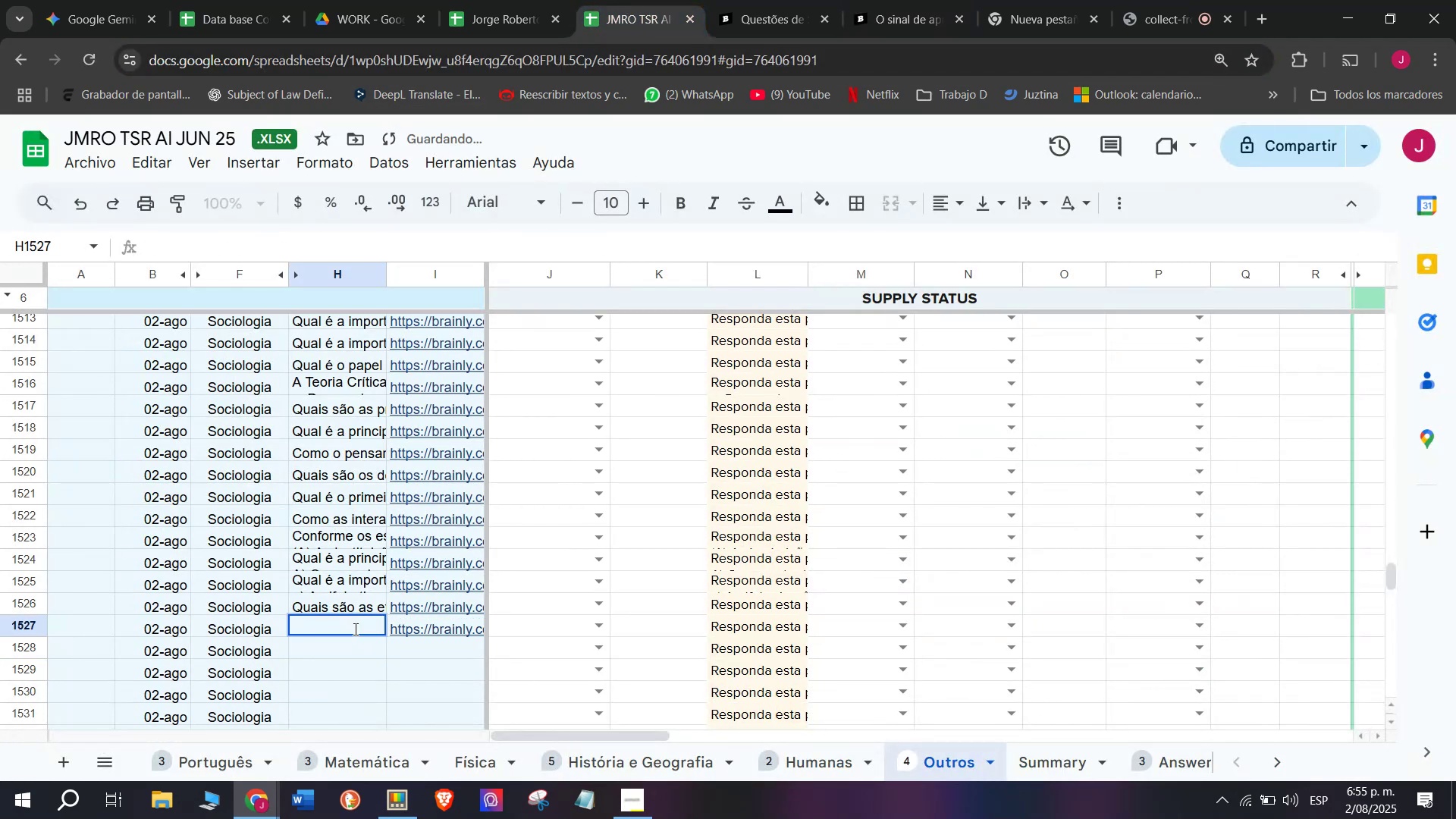 
key(Meta+V)
 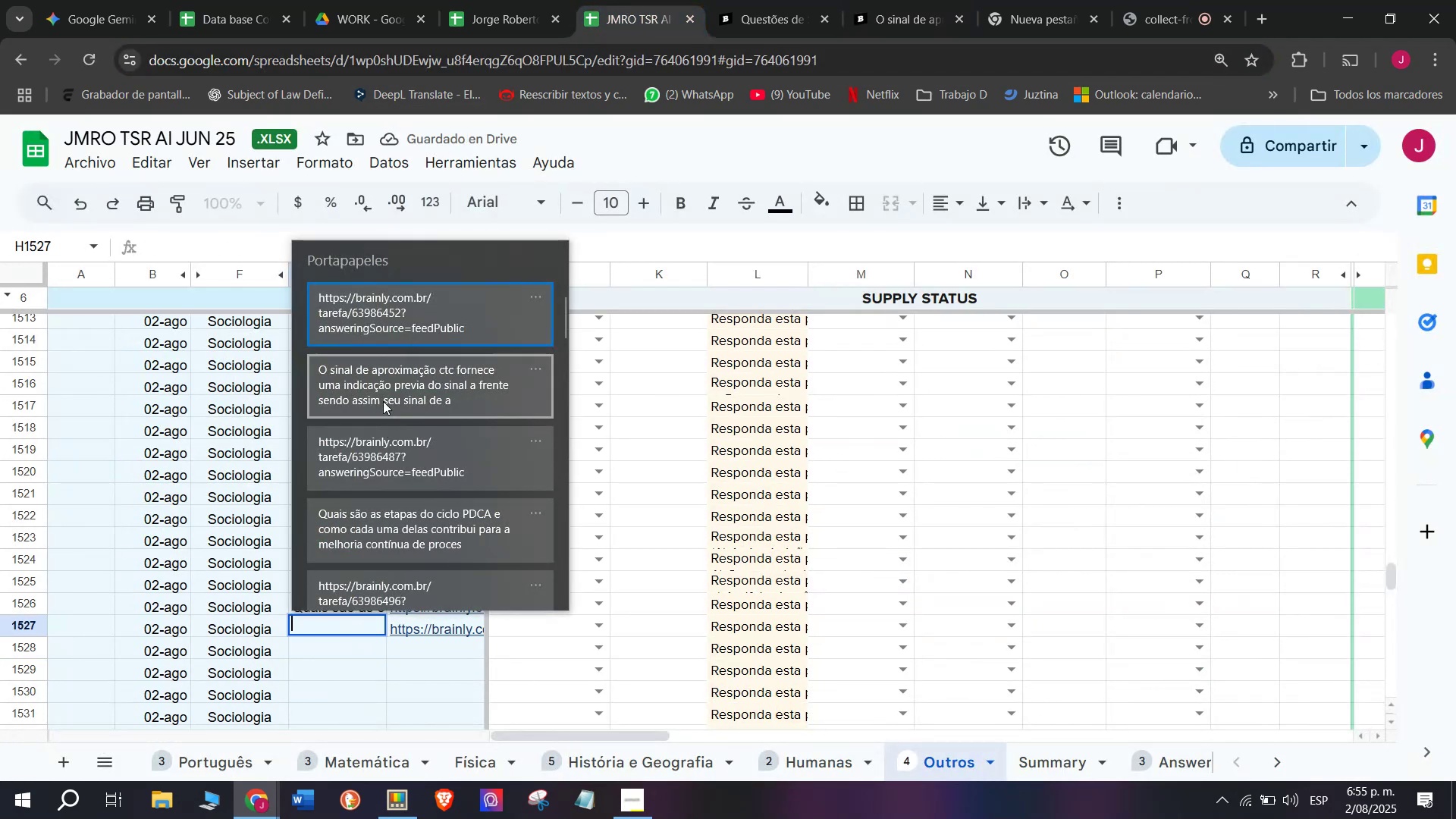 
left_click([383, 391])
 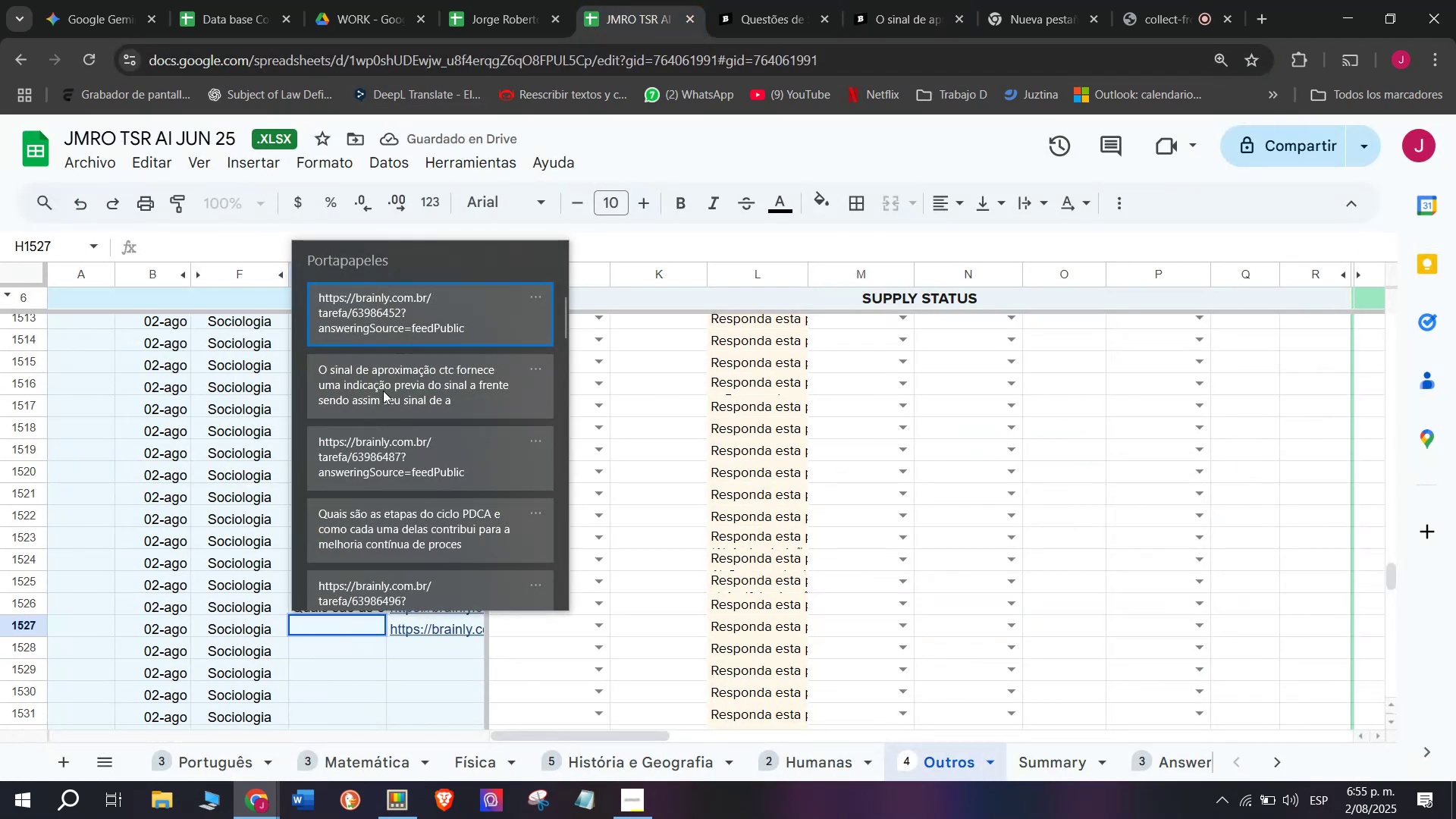 
key(Control+ControlLeft)
 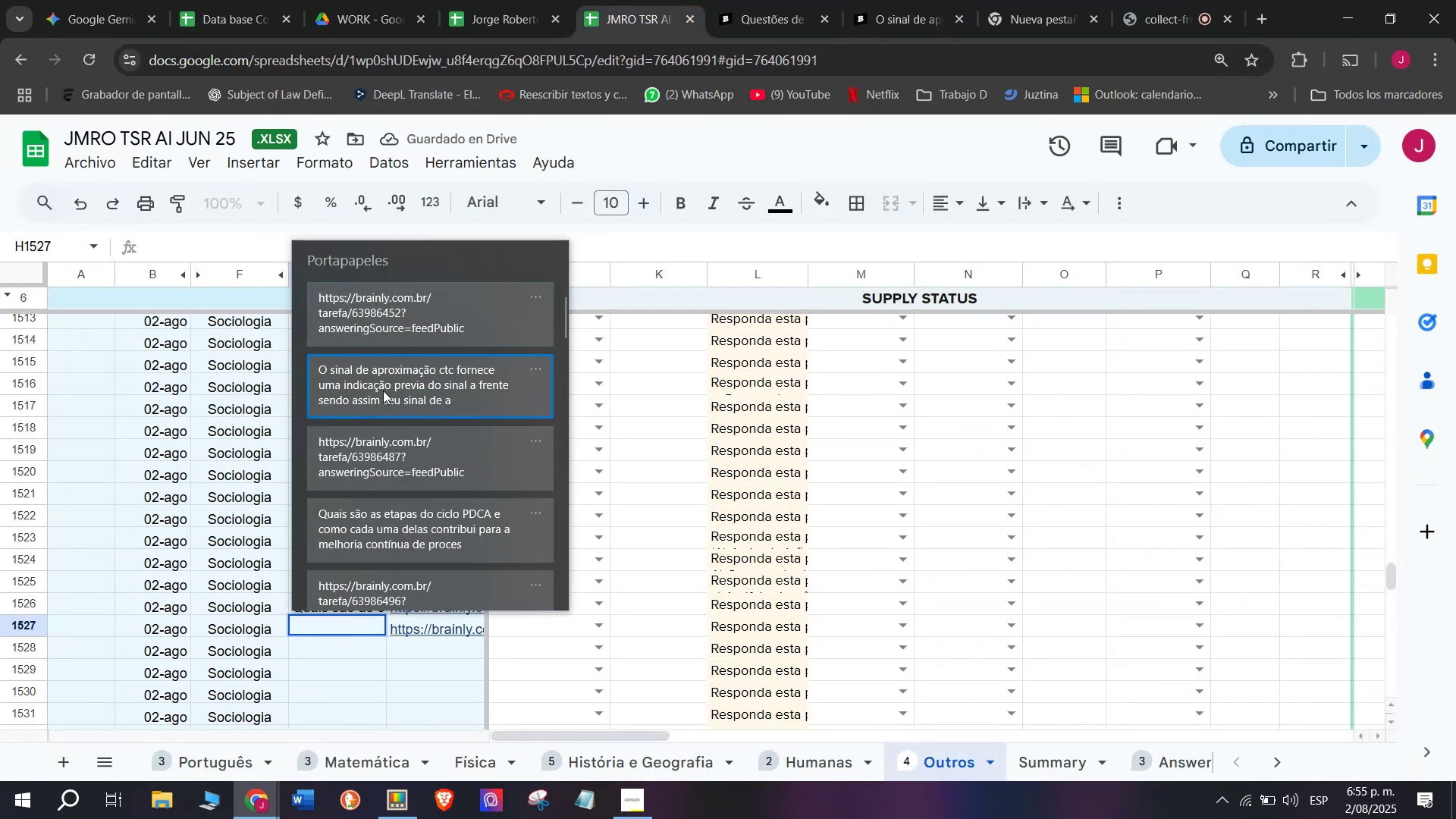 
key(Control+V)
 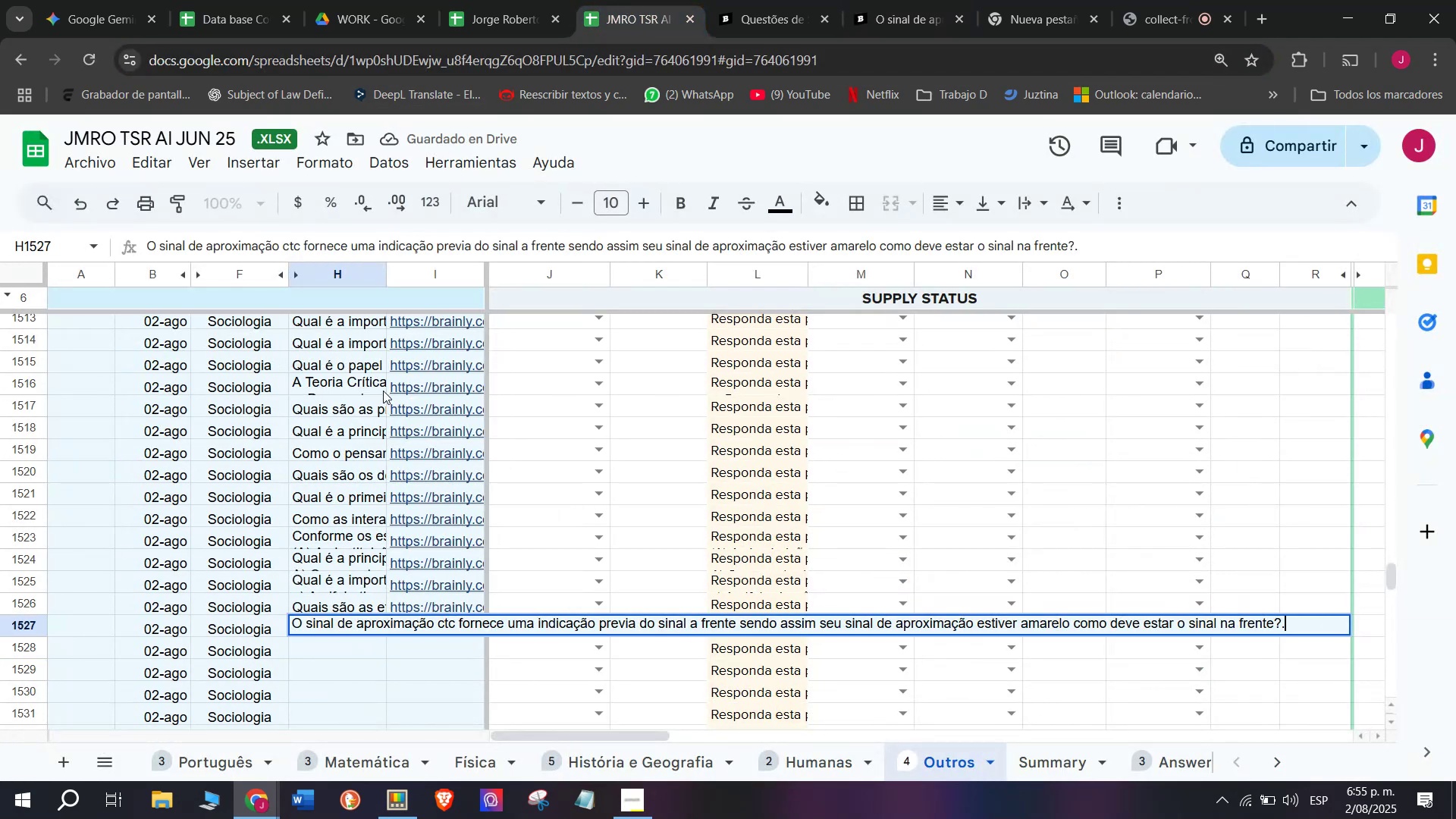 
key(Enter)
 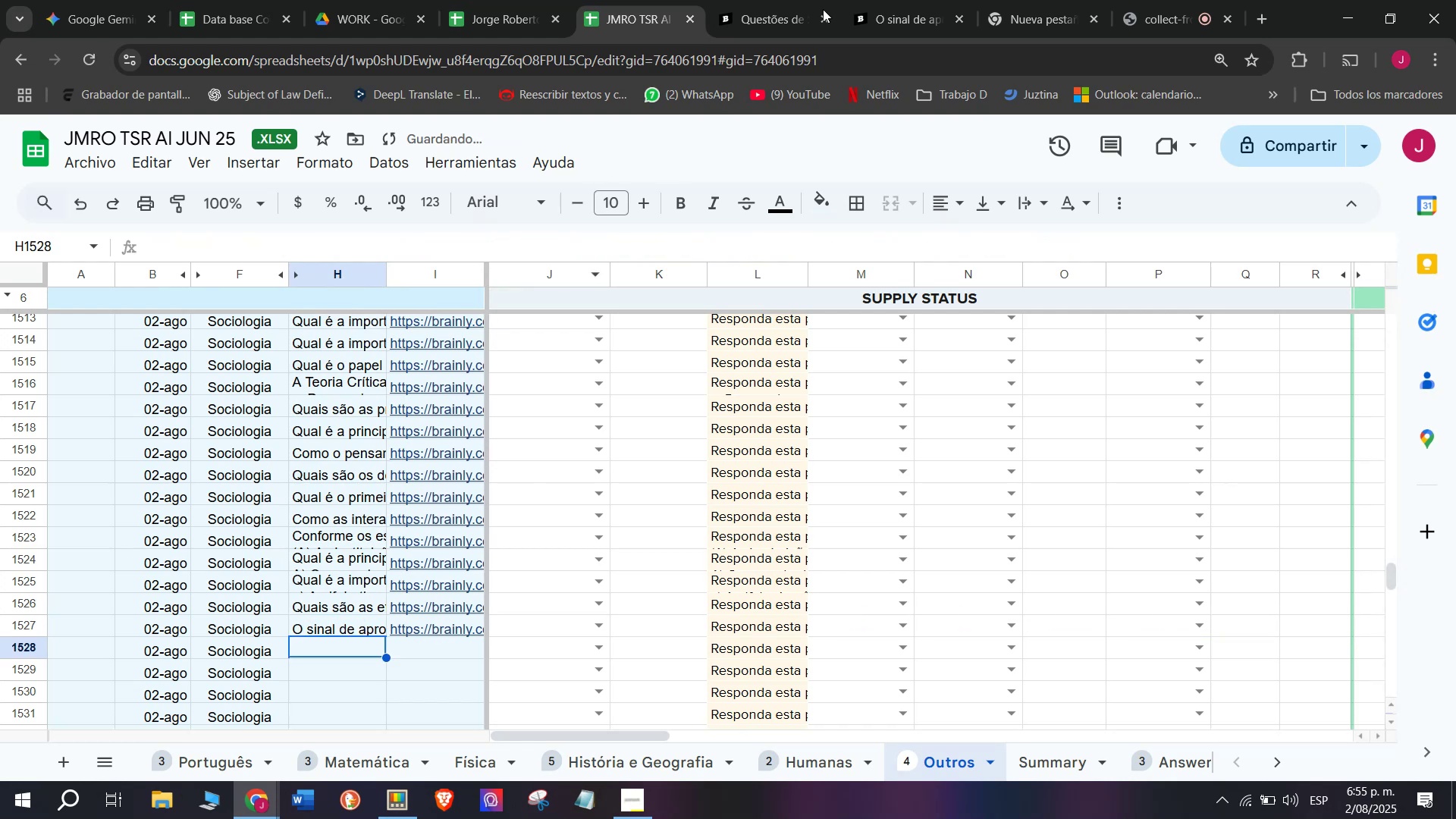 
left_click([922, 0])
 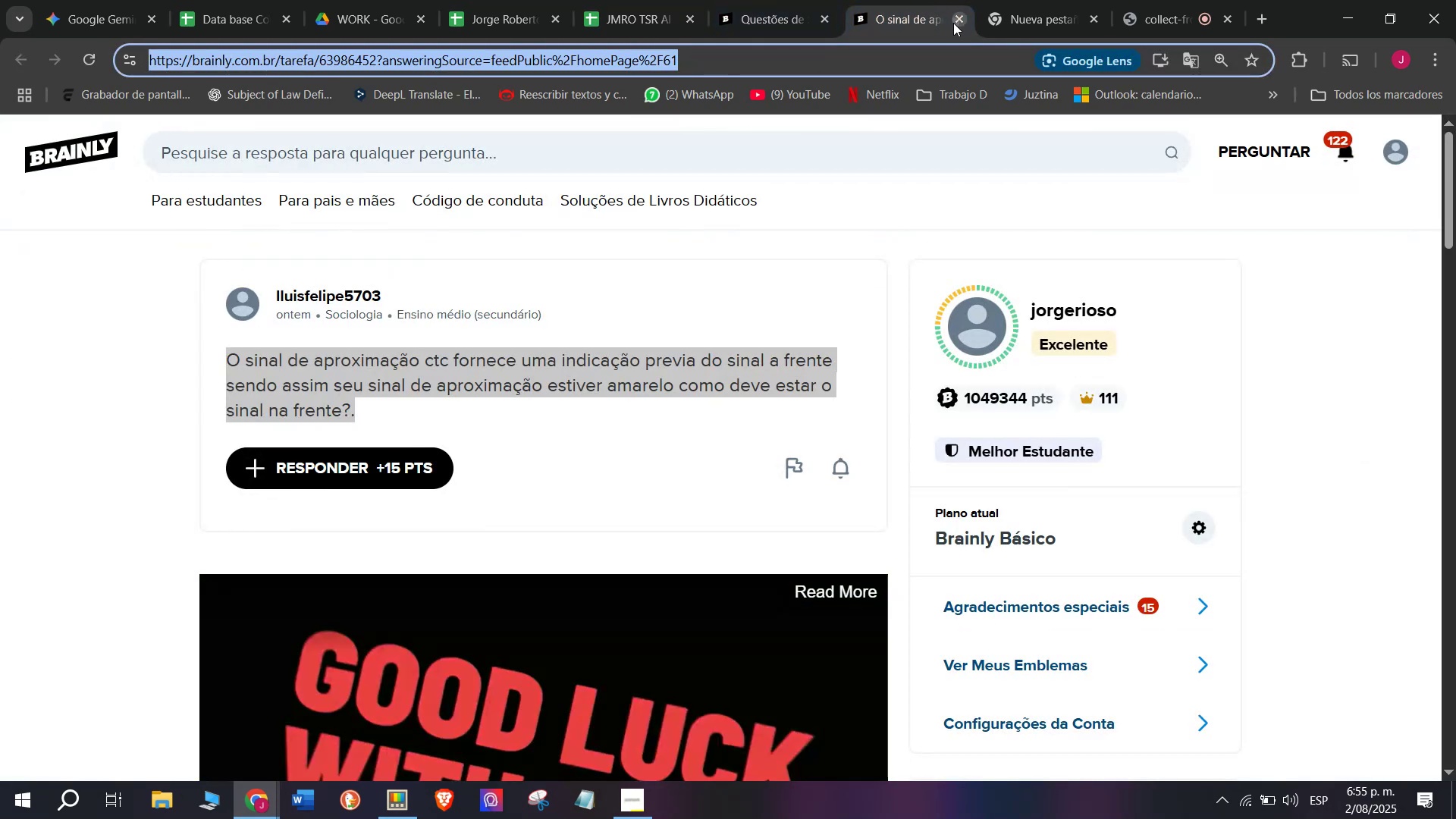 
double_click([826, 0])
 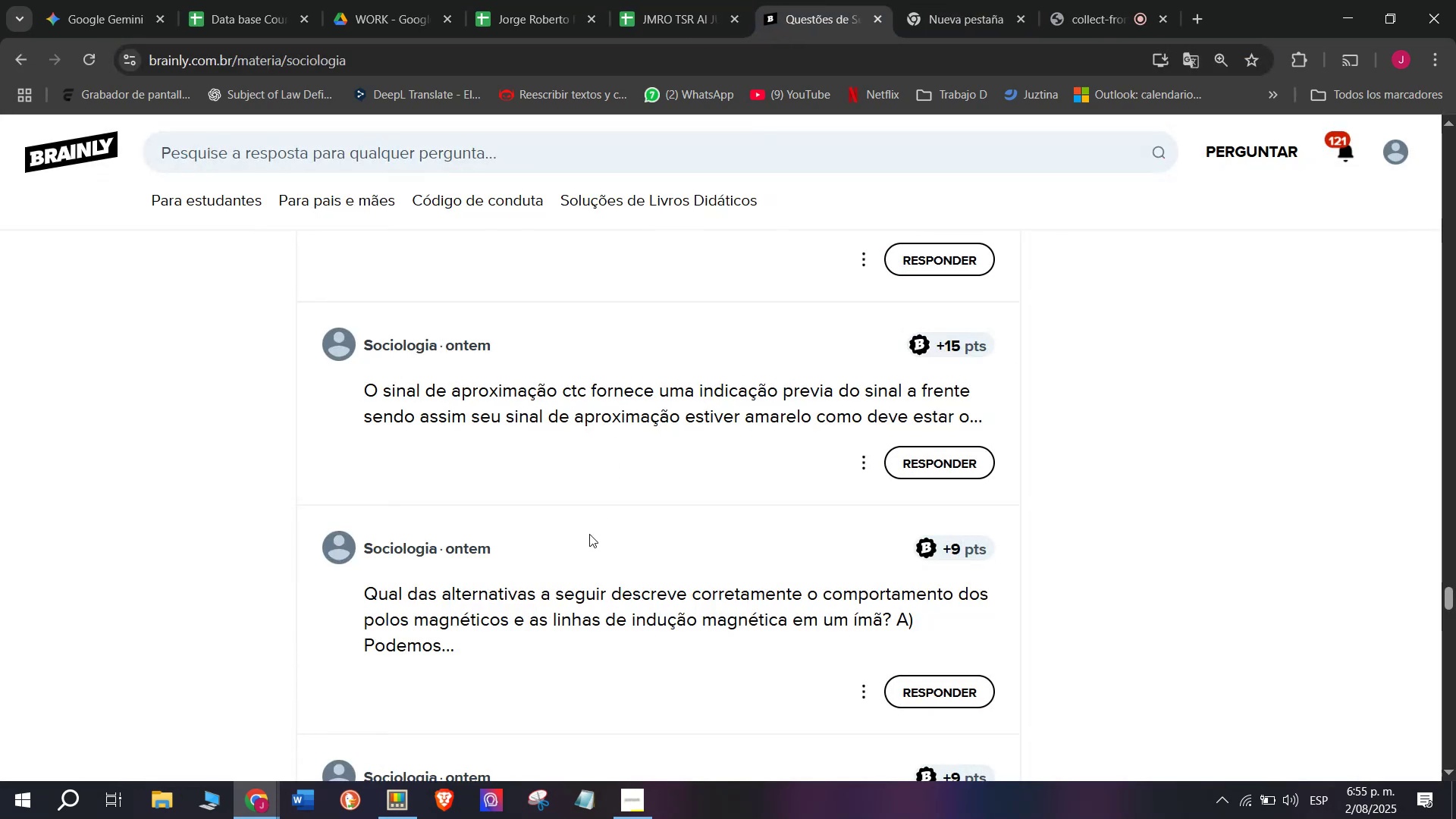 
right_click([575, 598])
 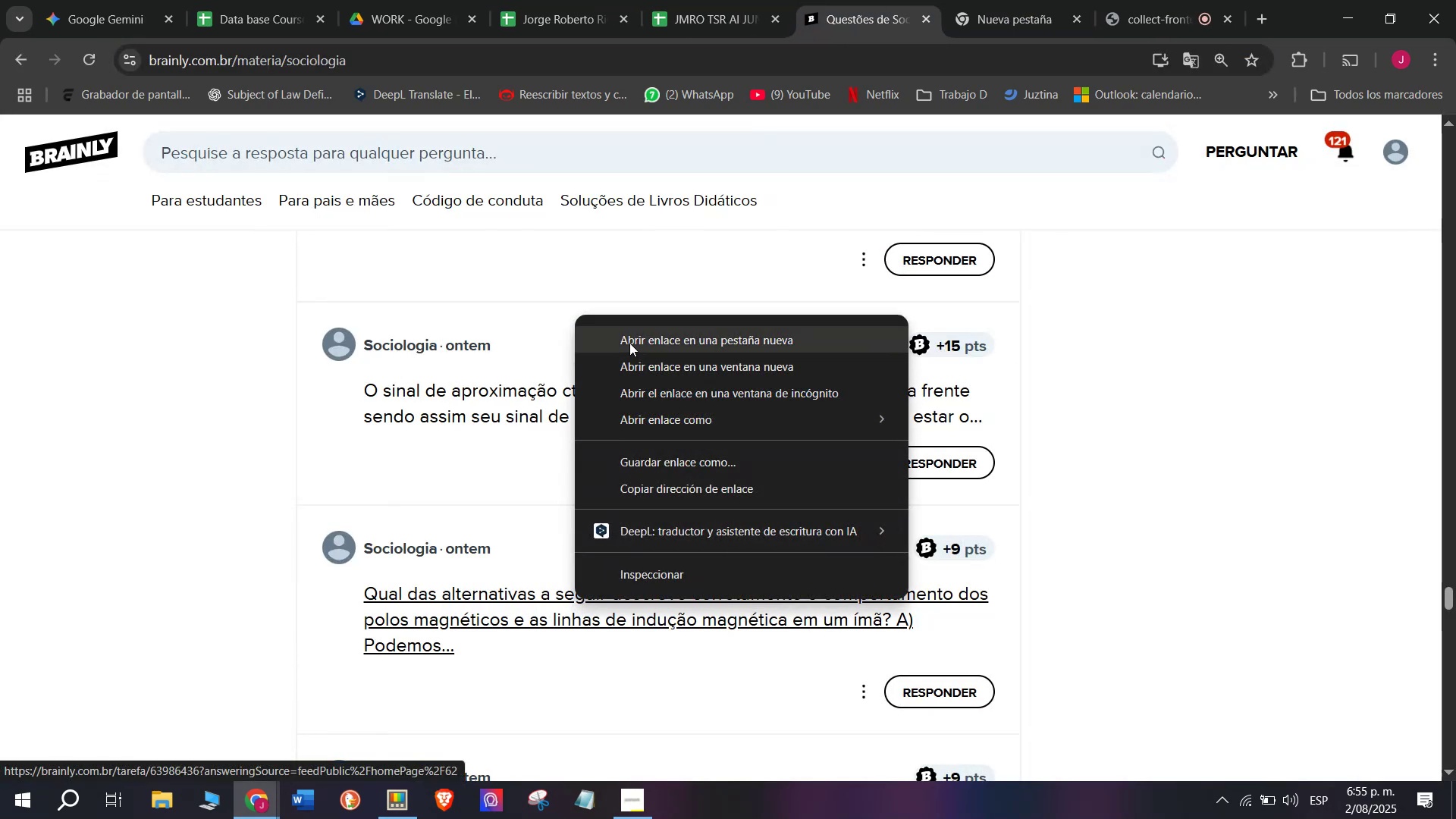 
left_click([633, 335])
 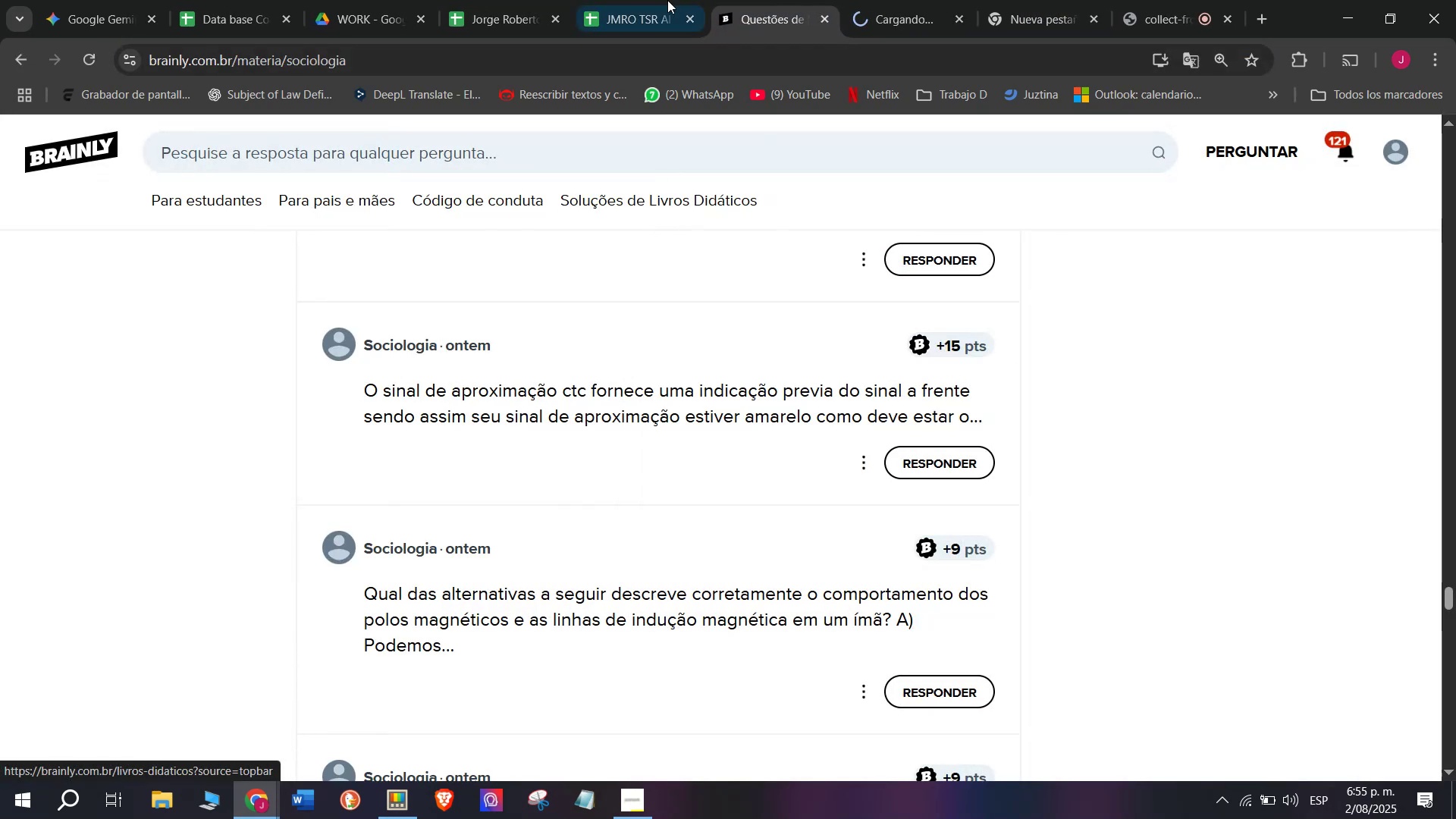 
left_click([657, 0])
 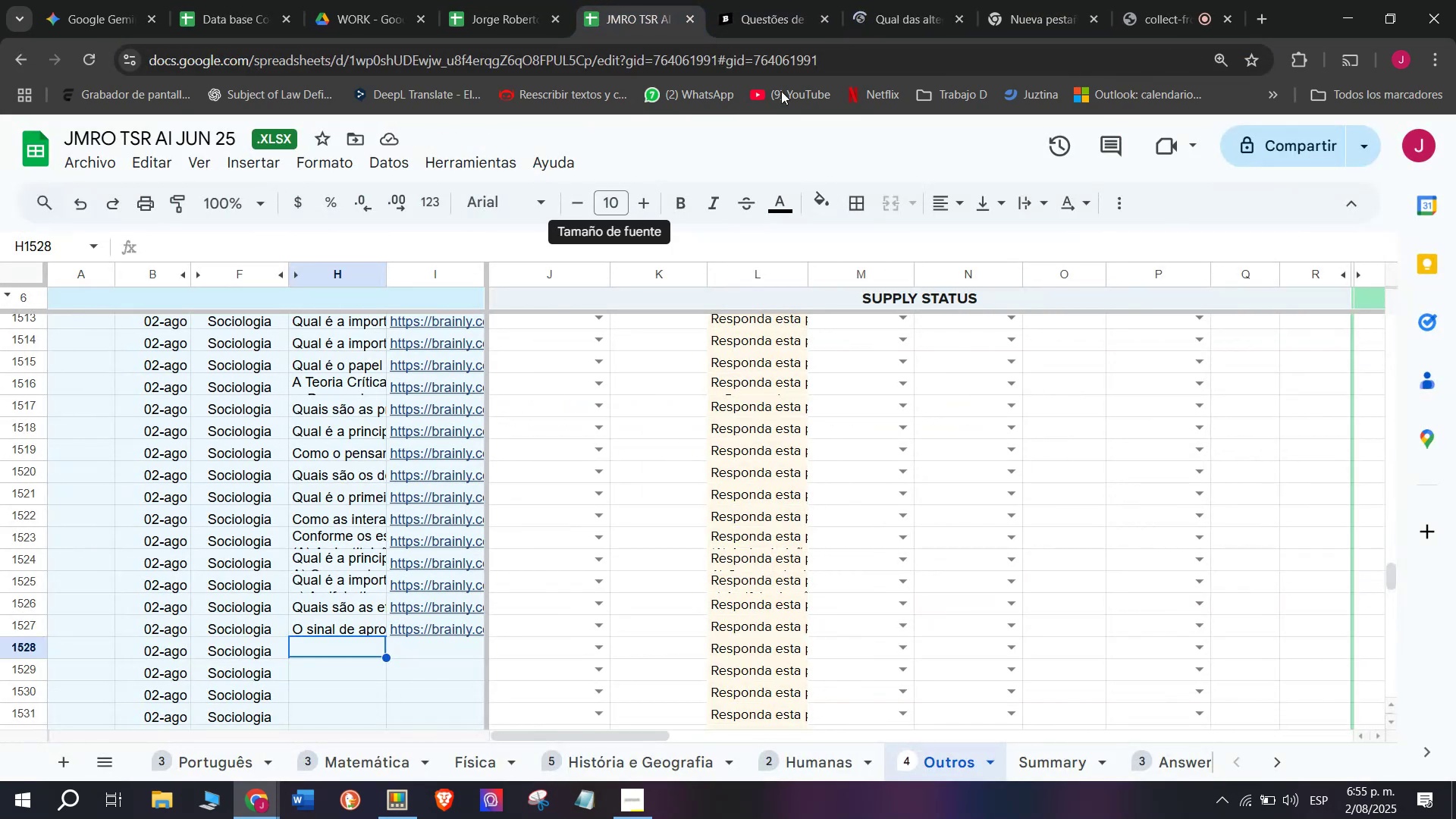 
left_click([896, 0])
 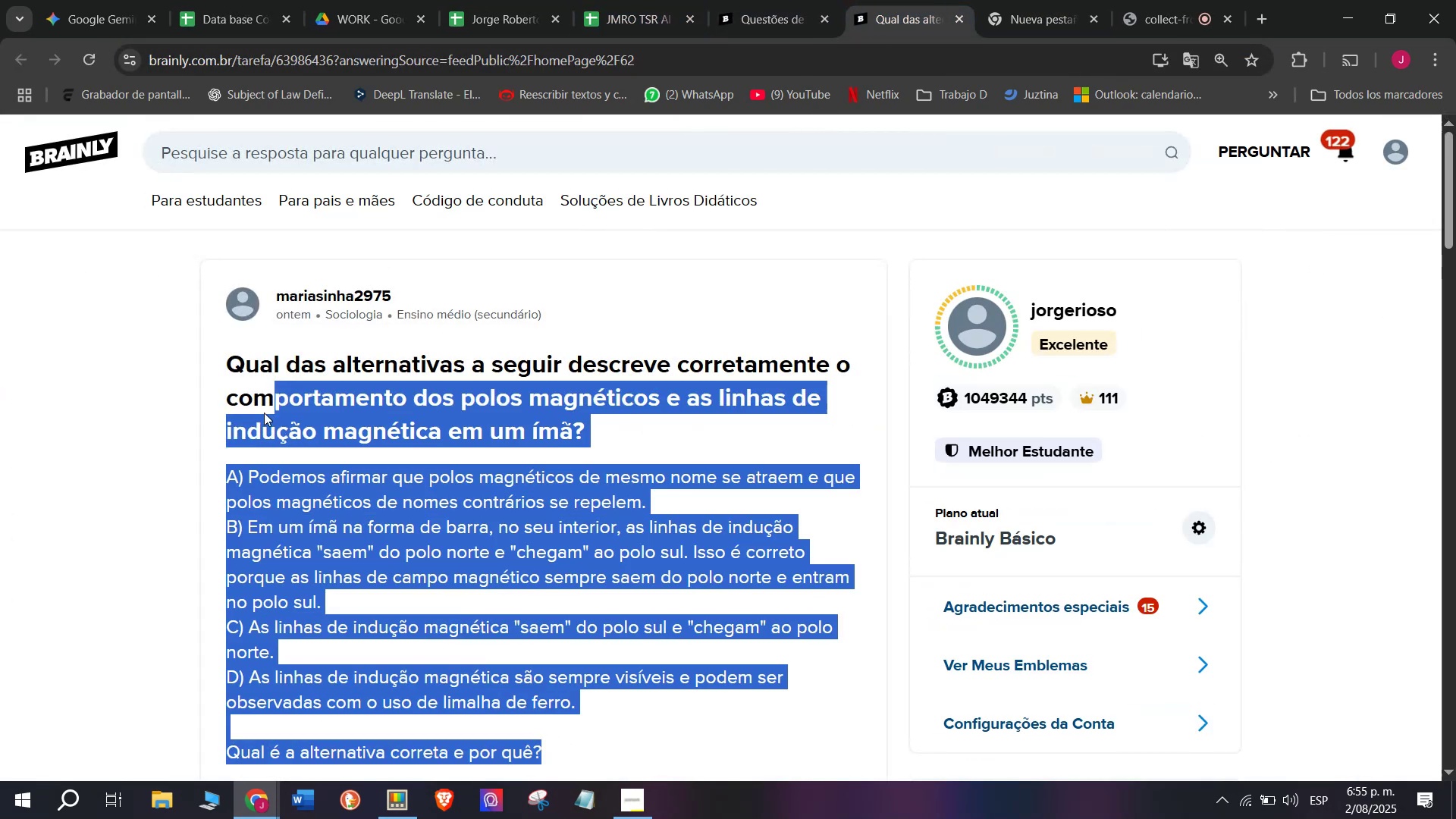 
key(Control+C)
 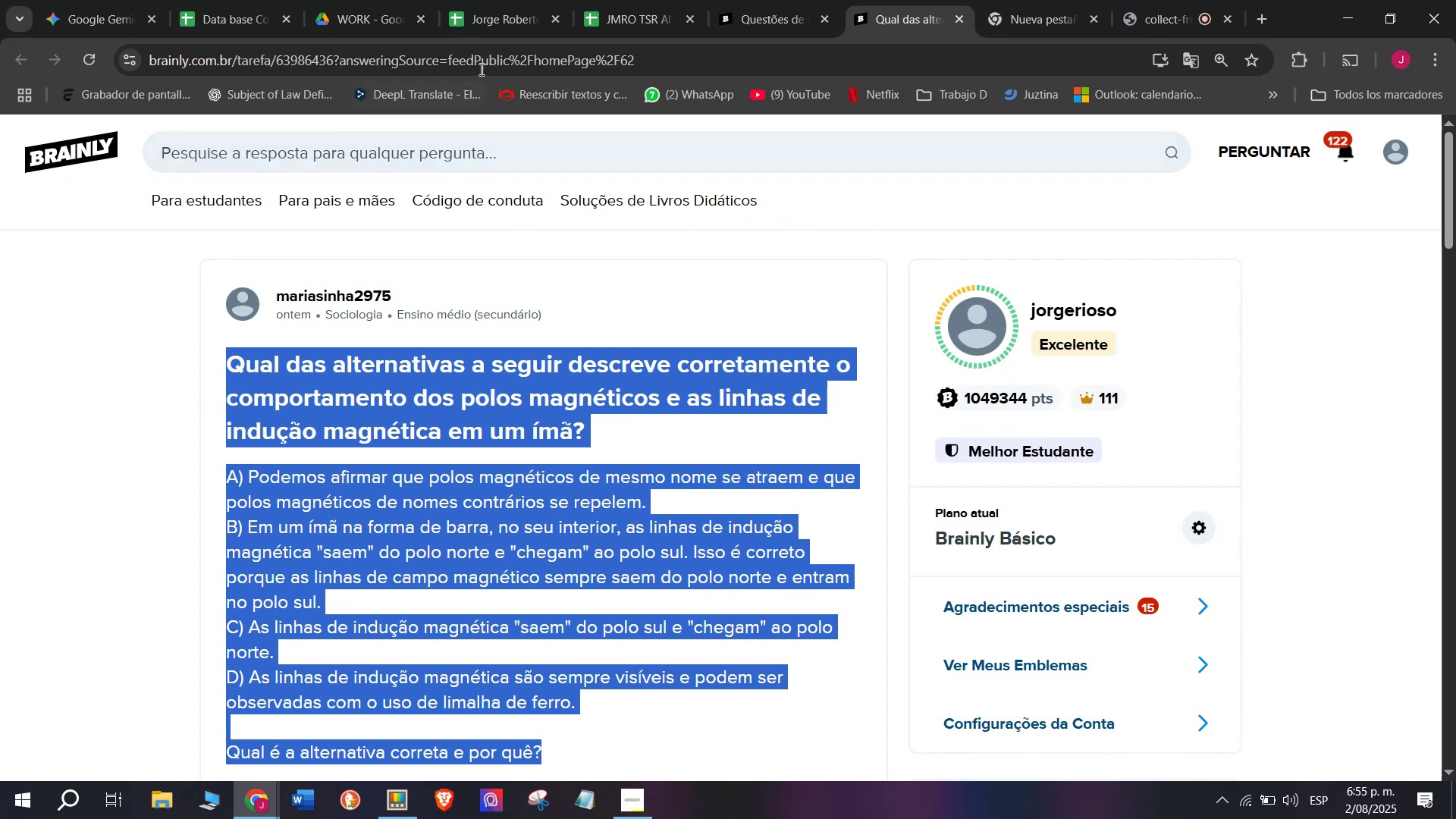 
left_click([479, 55])
 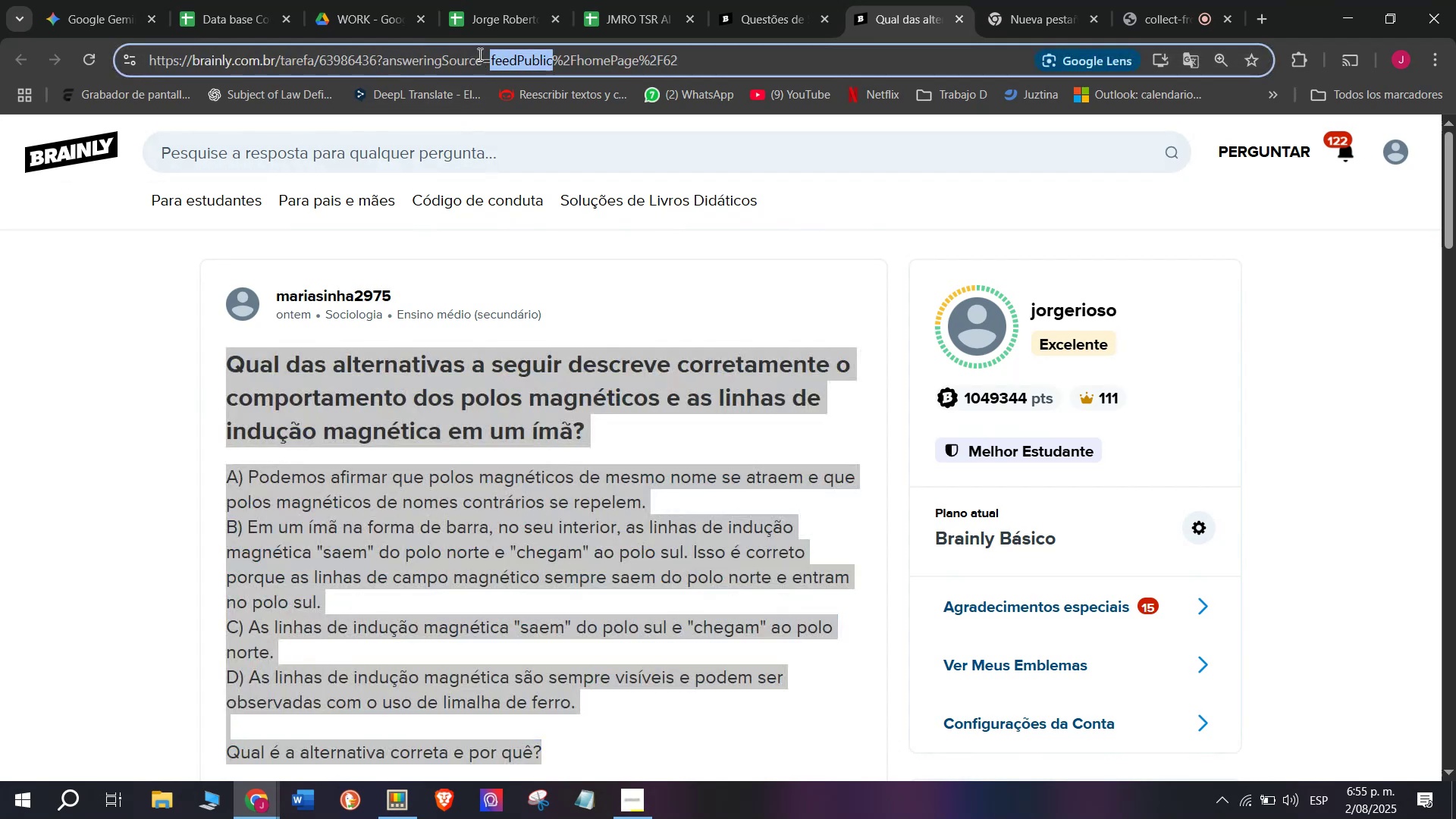 
triple_click([479, 54])
 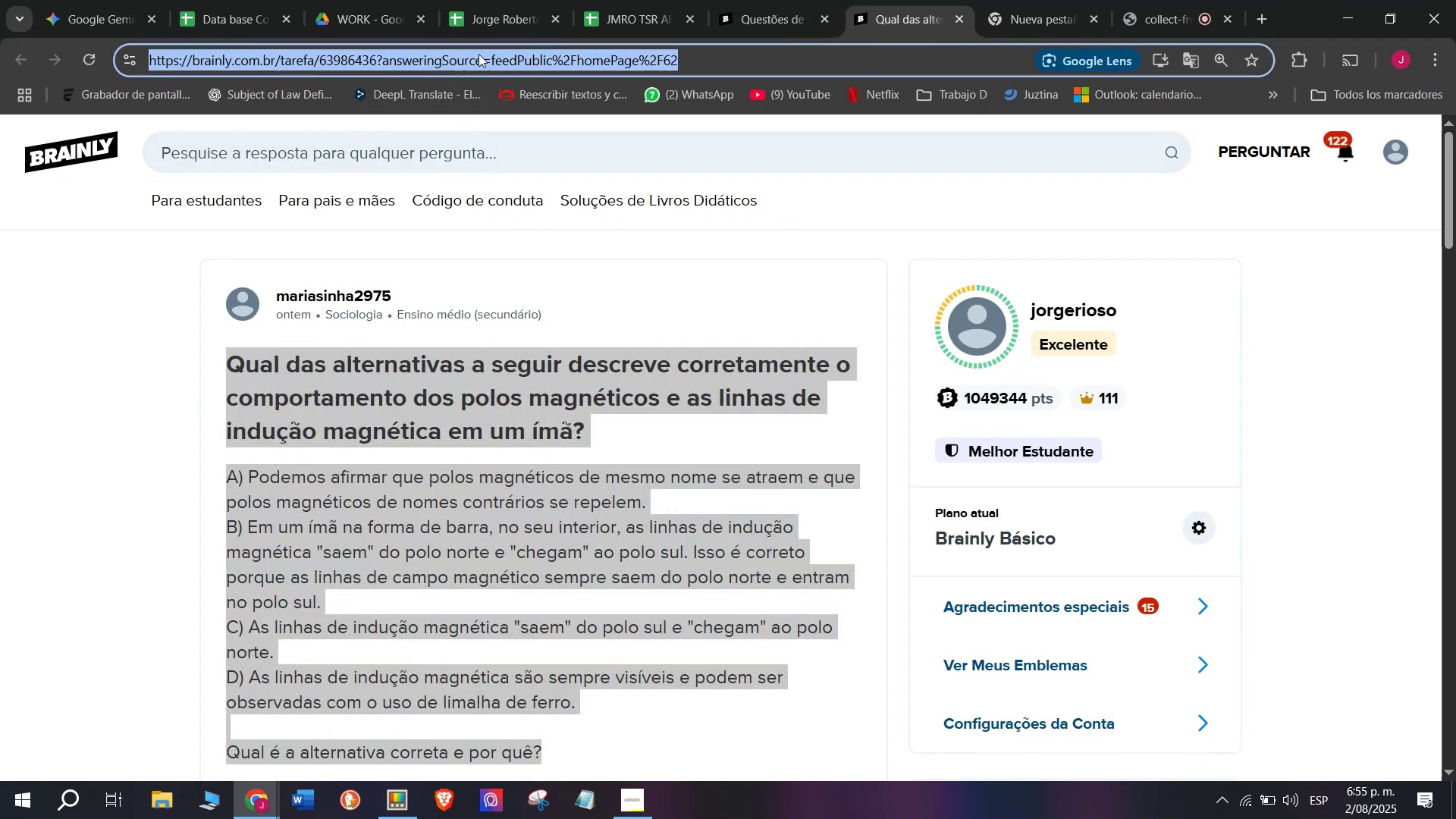 
key(Control+C)
 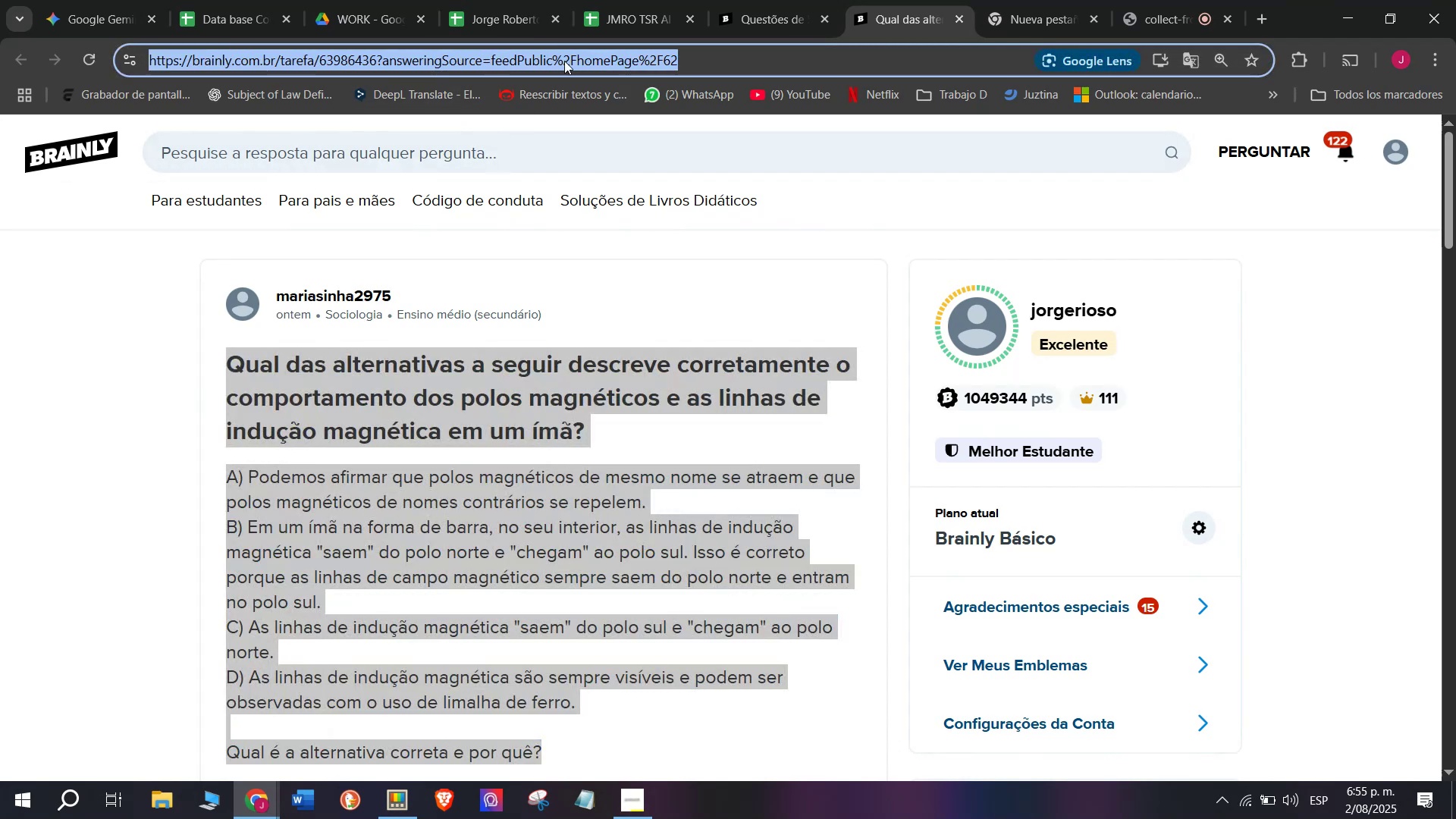 
left_click([639, 0])
 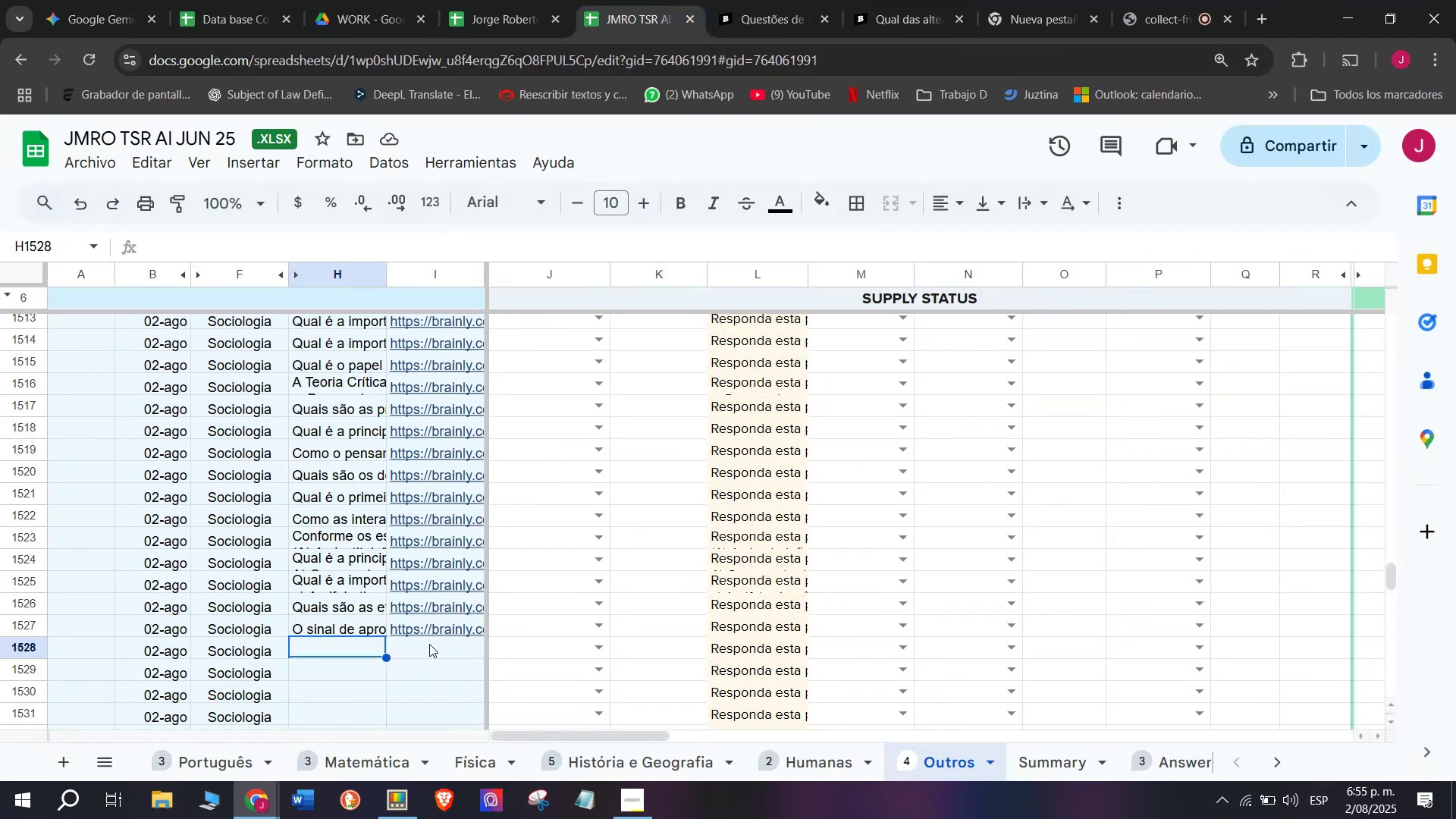 
double_click([429, 644])
 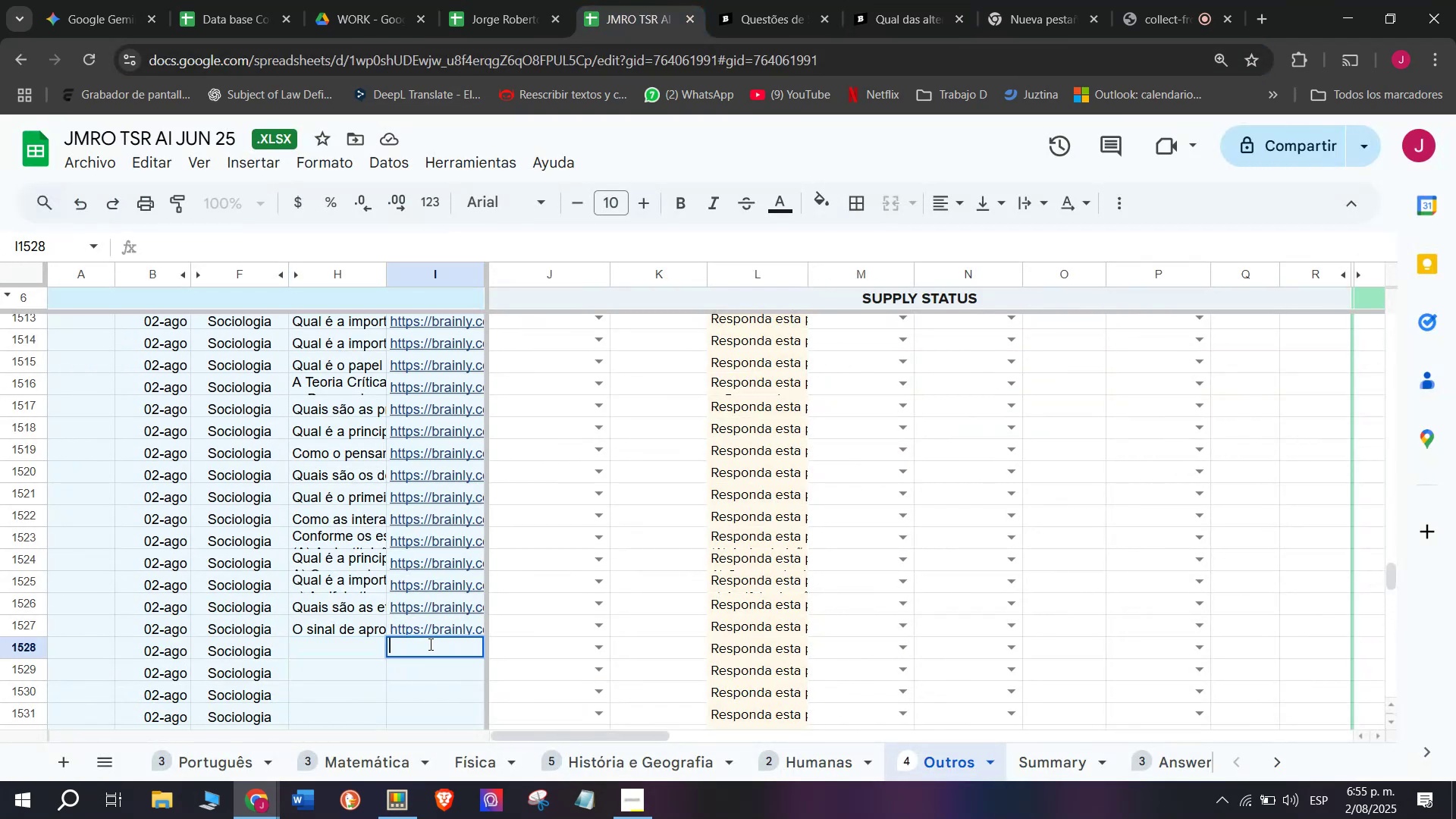 
key(Control+V)
 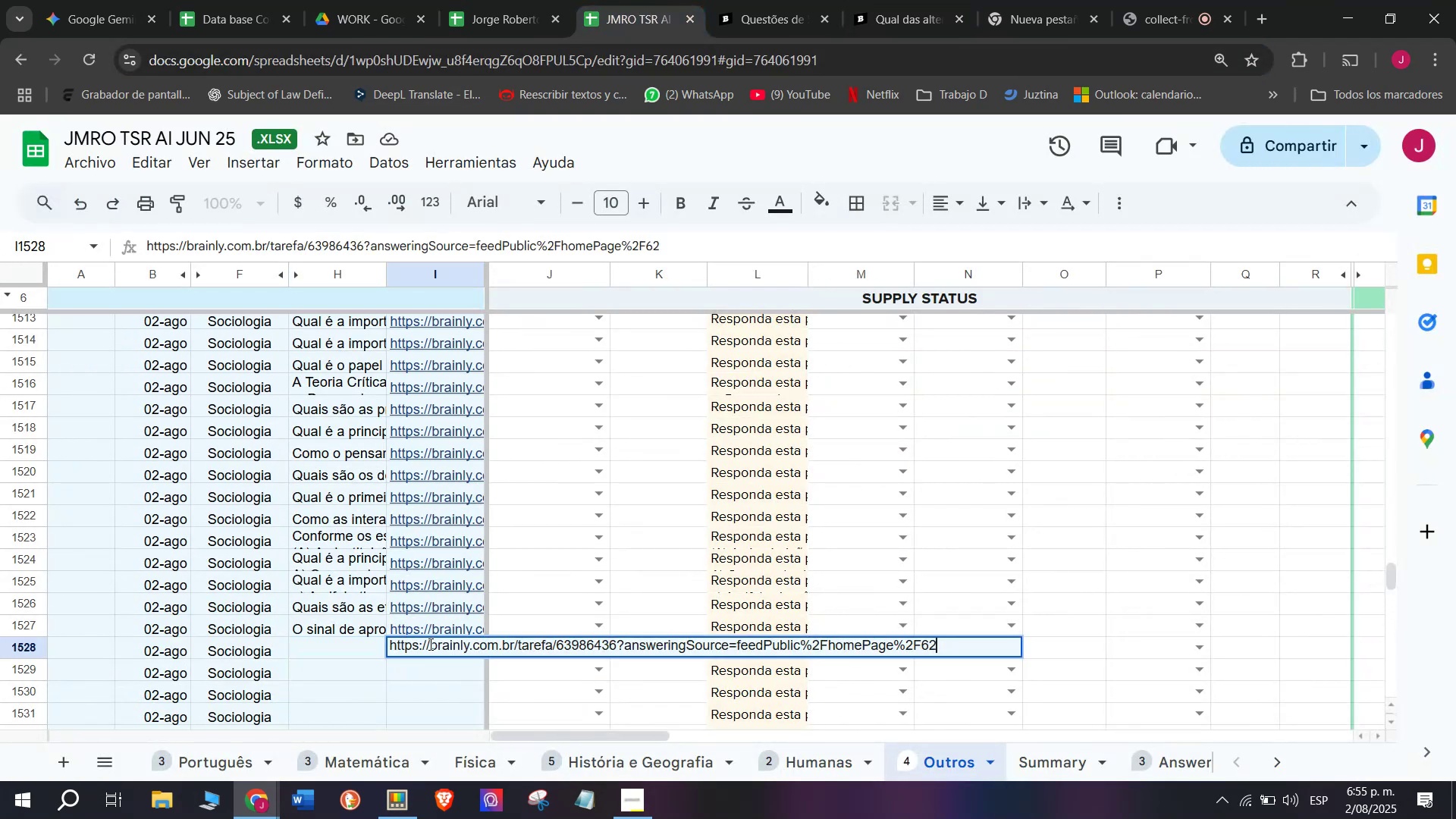 
key(Enter)
 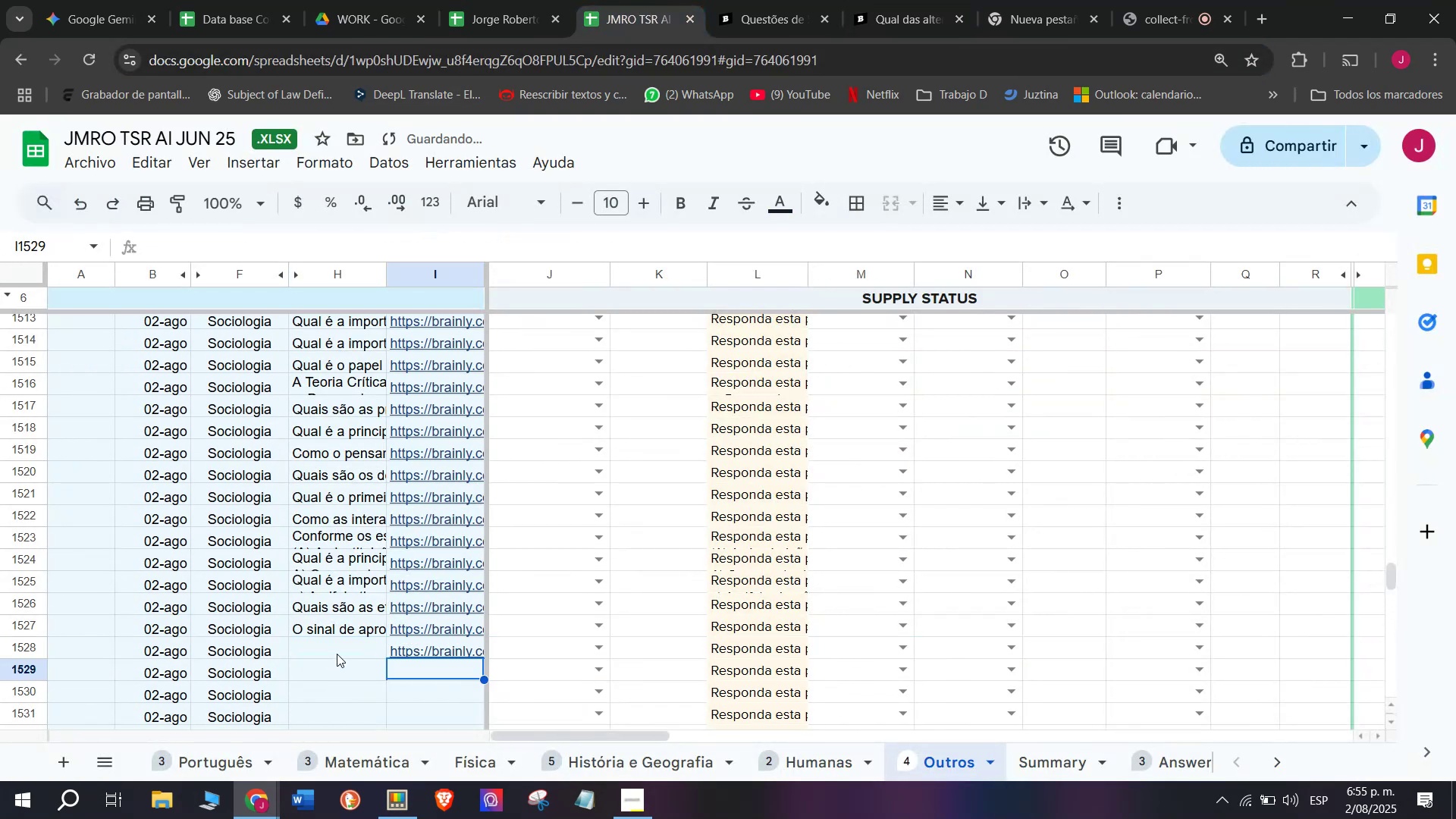 
double_click([337, 654])
 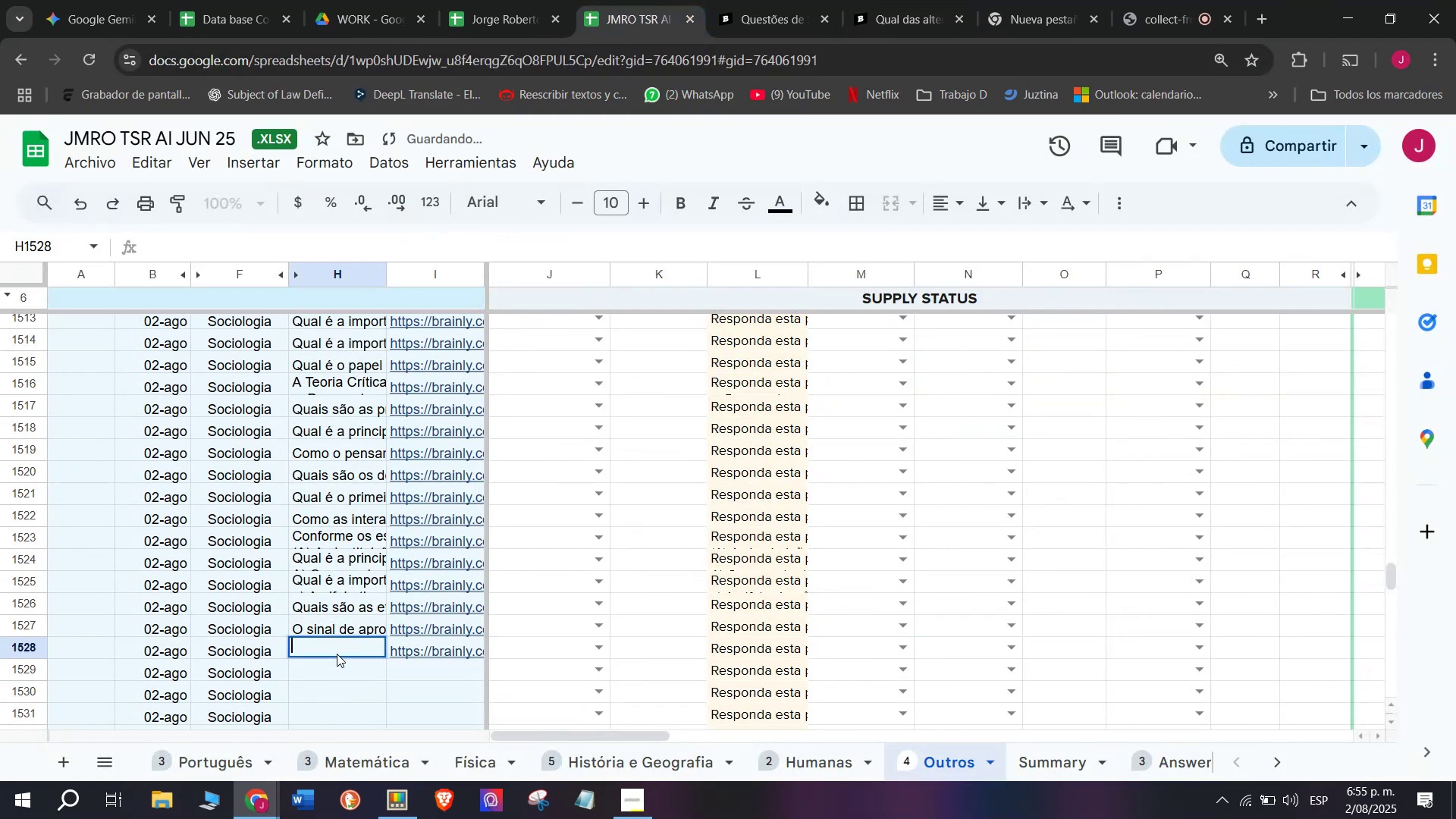 
key(Meta+V)
 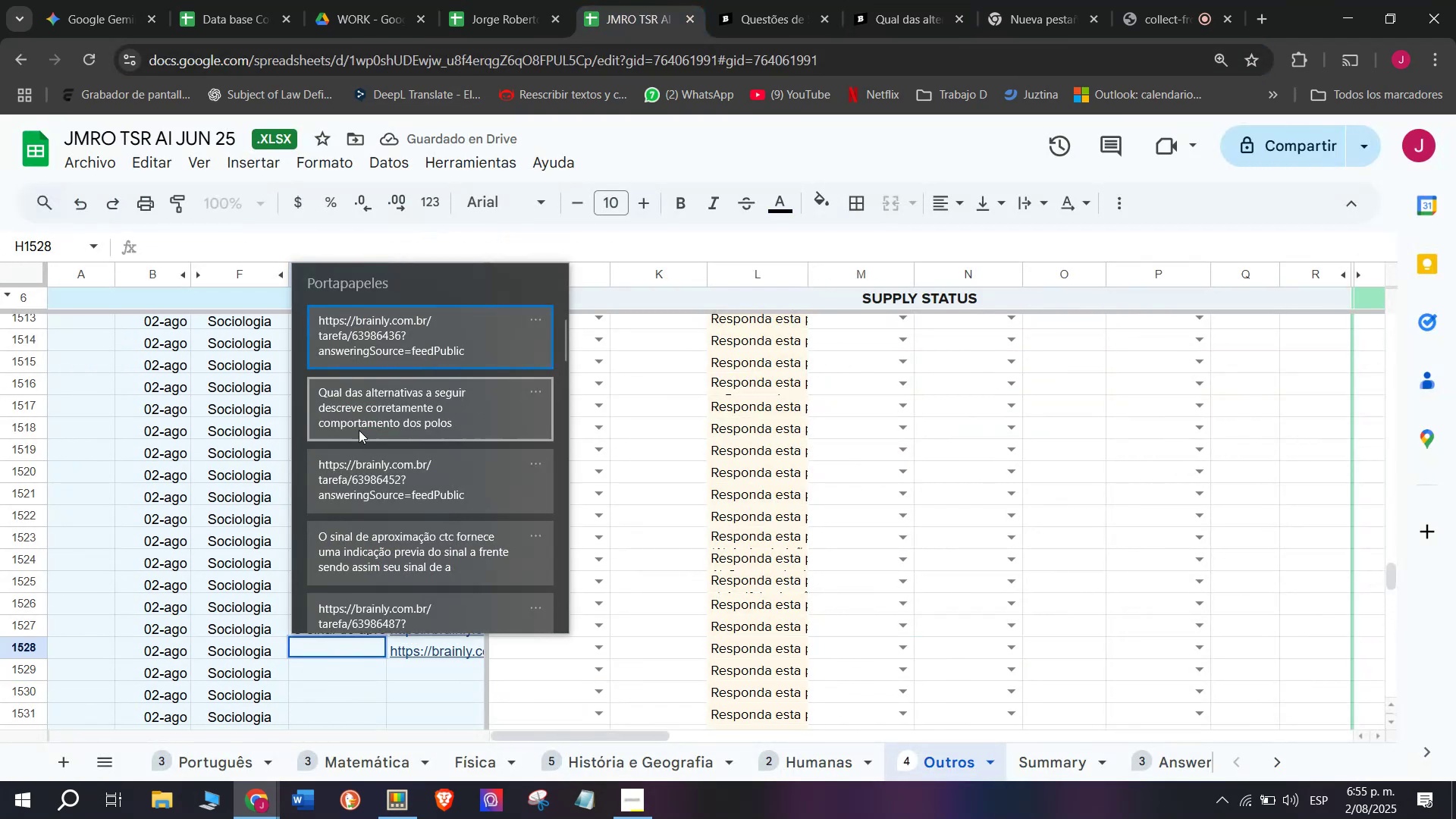 
key(Control+ControlLeft)
 